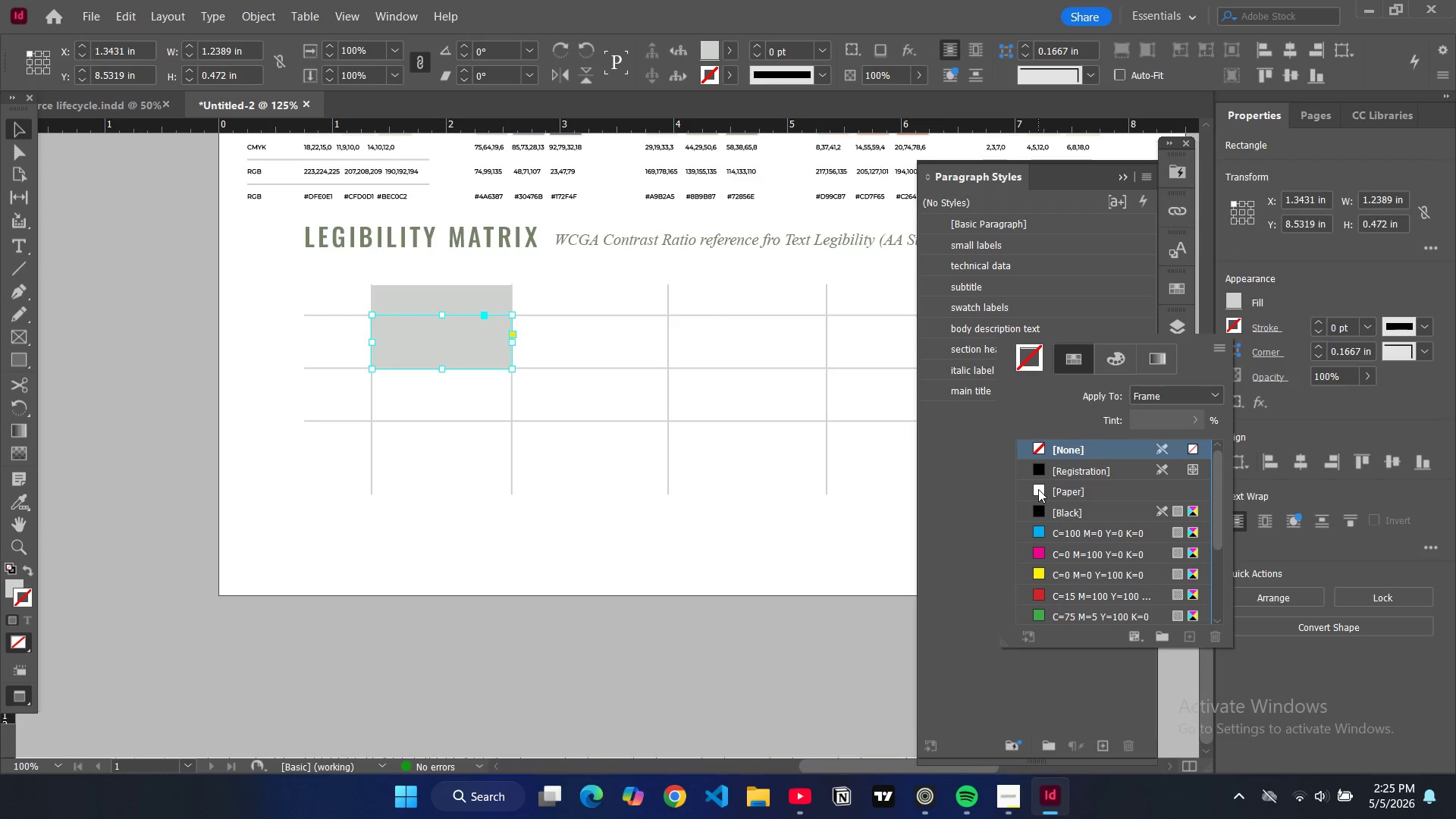 
left_click([1038, 489])
 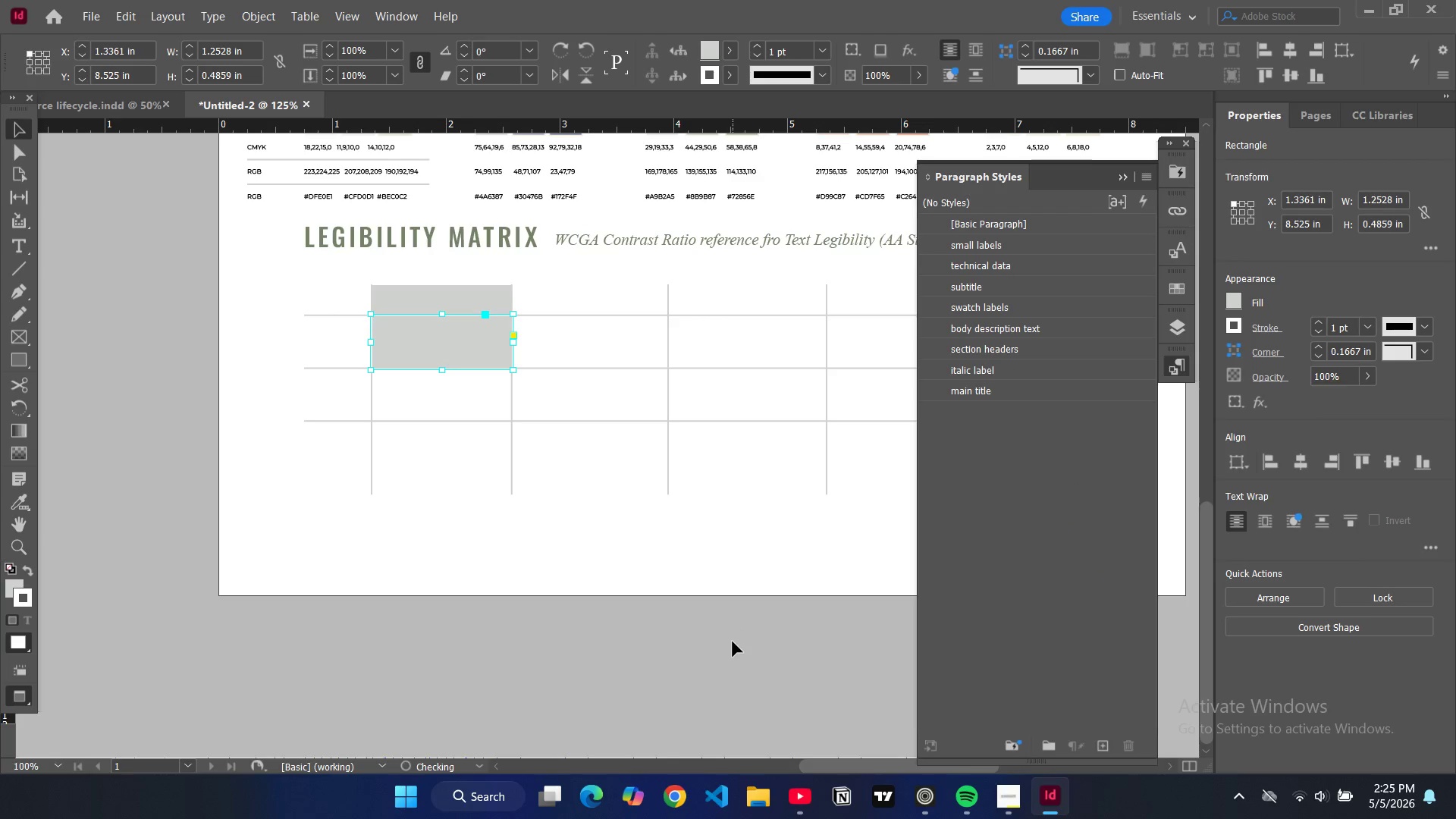 
left_click([733, 642])
 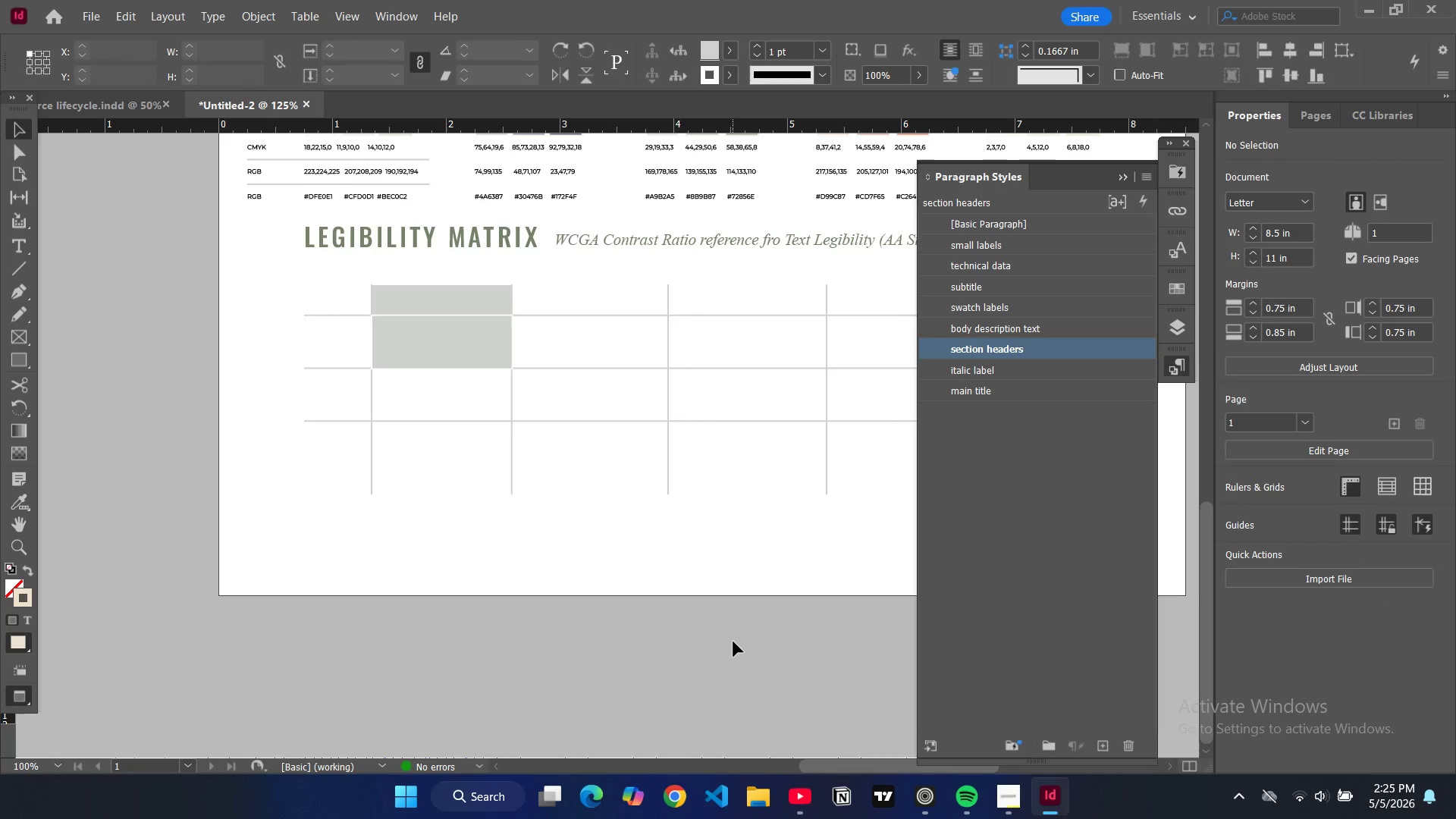 
type(ww)
 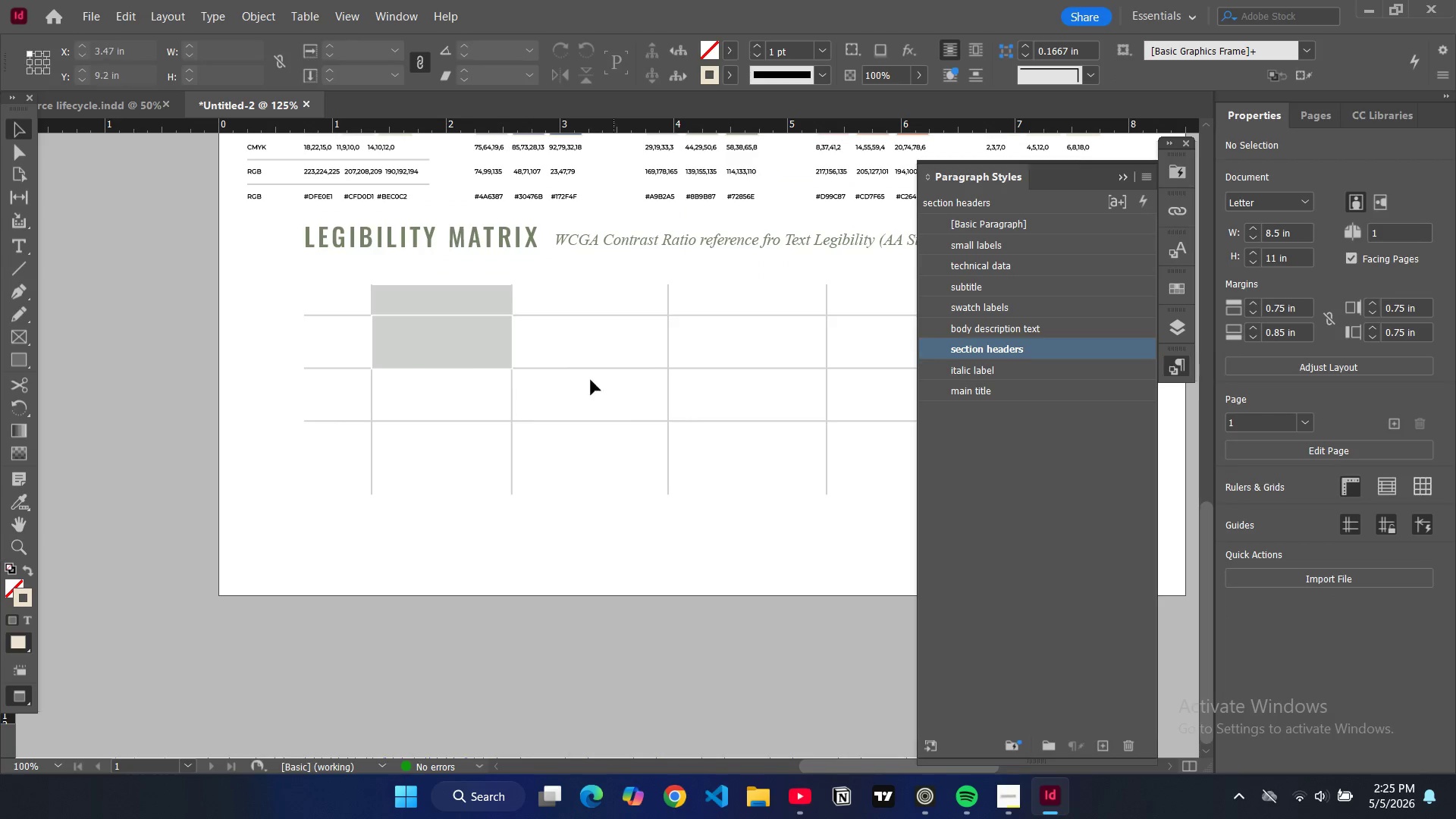 
left_click([438, 331])
 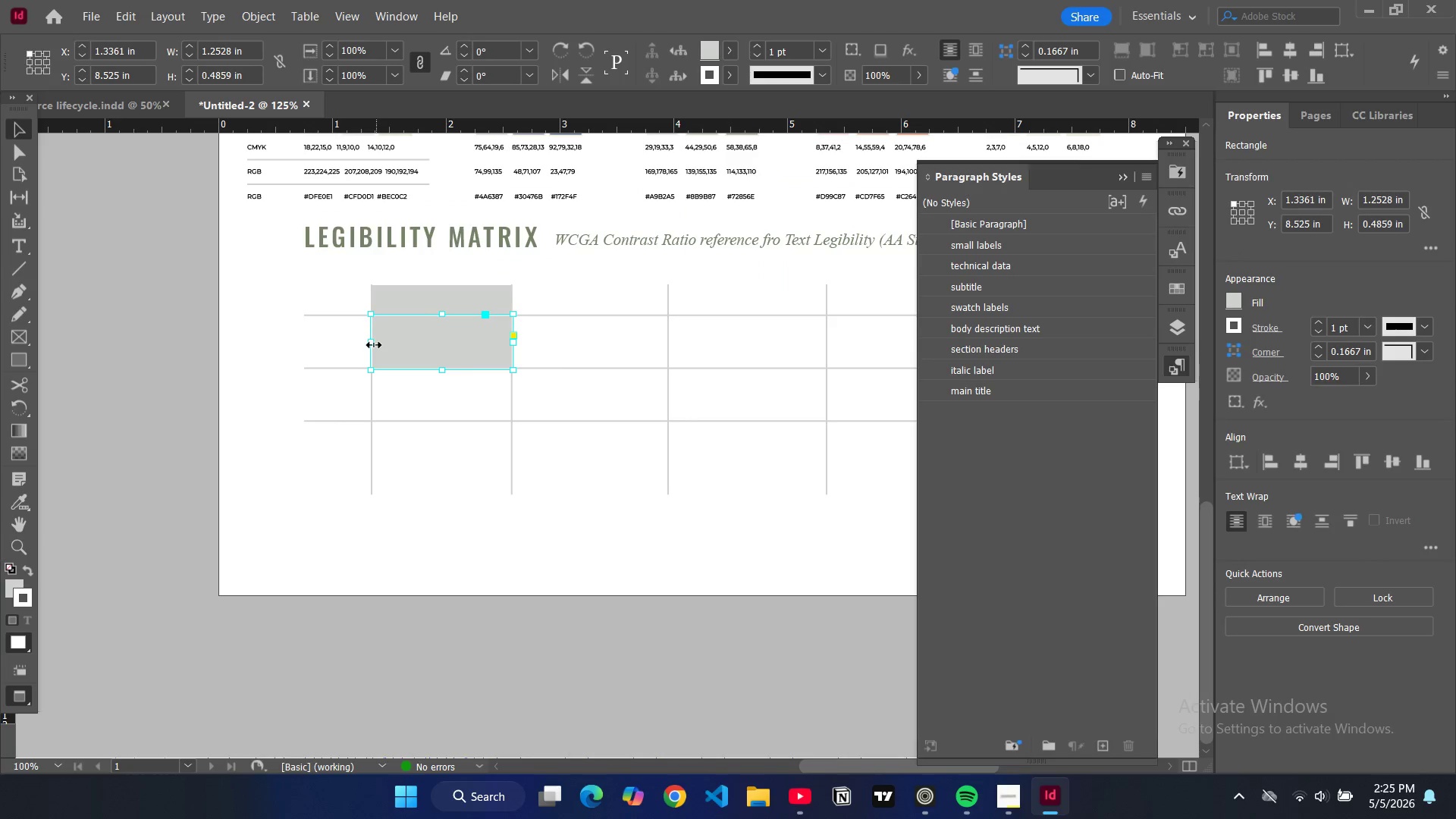 
left_click_drag(start_coordinate=[374, 345], to_coordinate=[367, 344])
 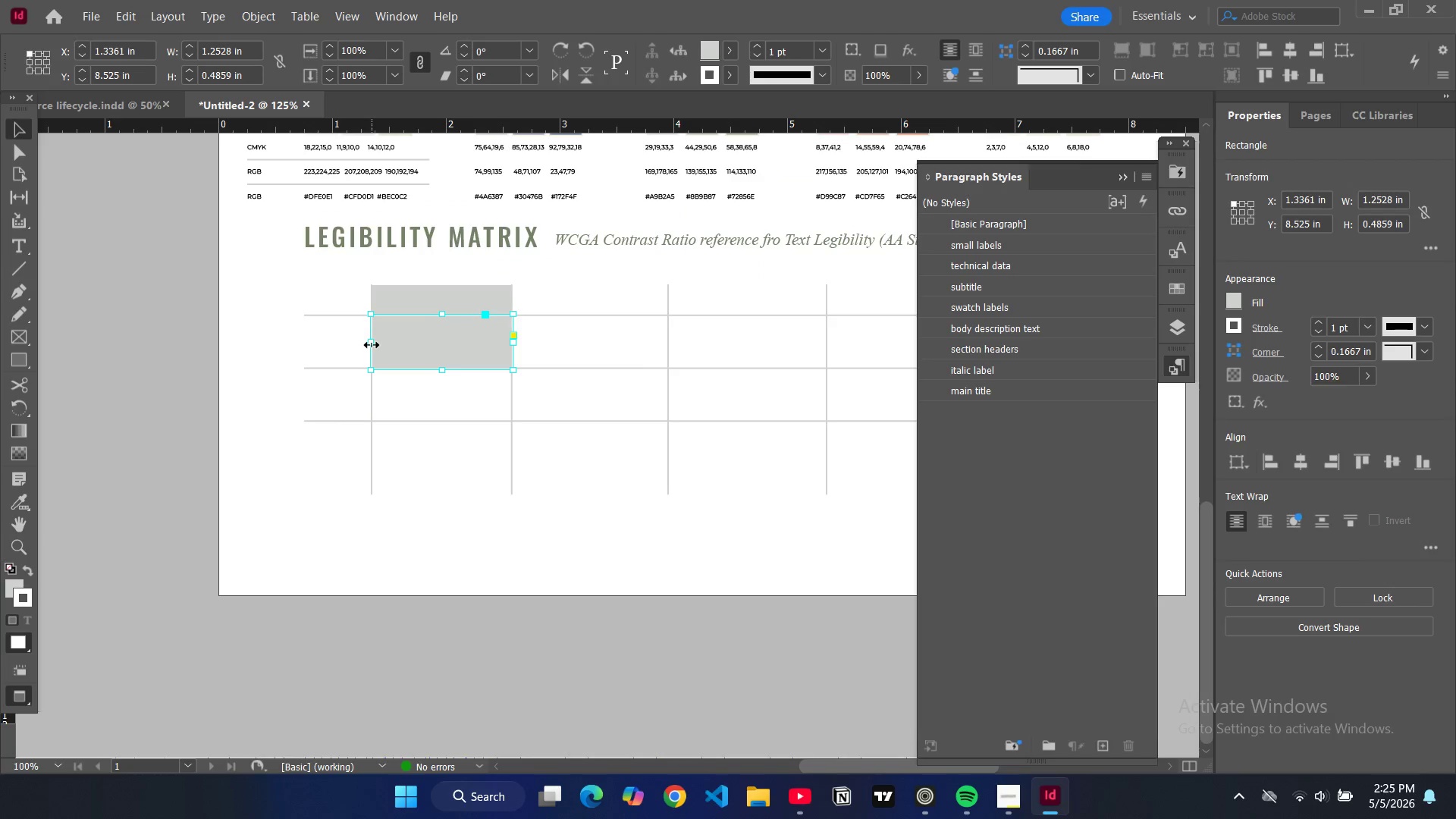 
left_click_drag(start_coordinate=[372, 344], to_coordinate=[368, 345])
 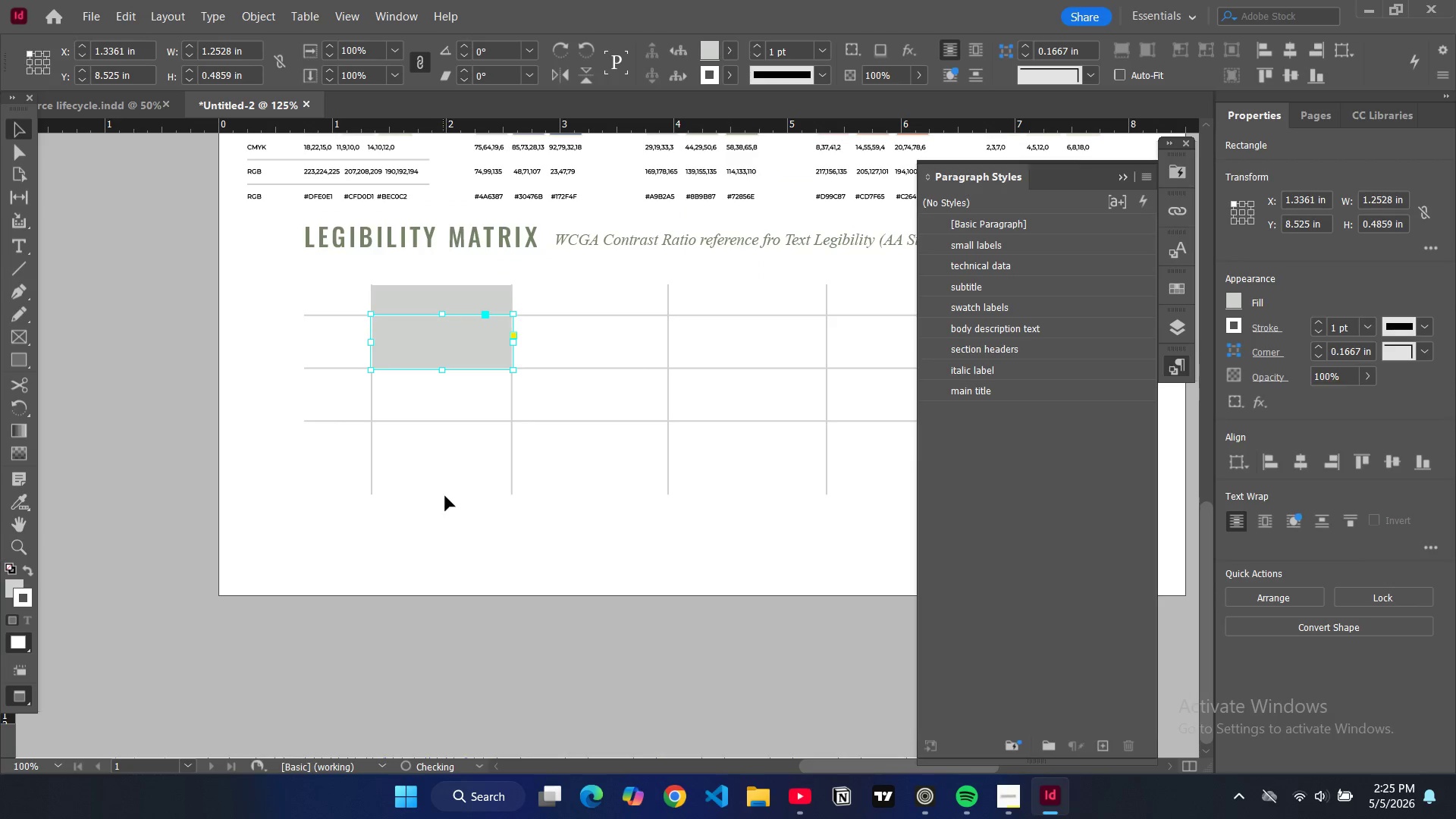 
left_click([445, 497])
 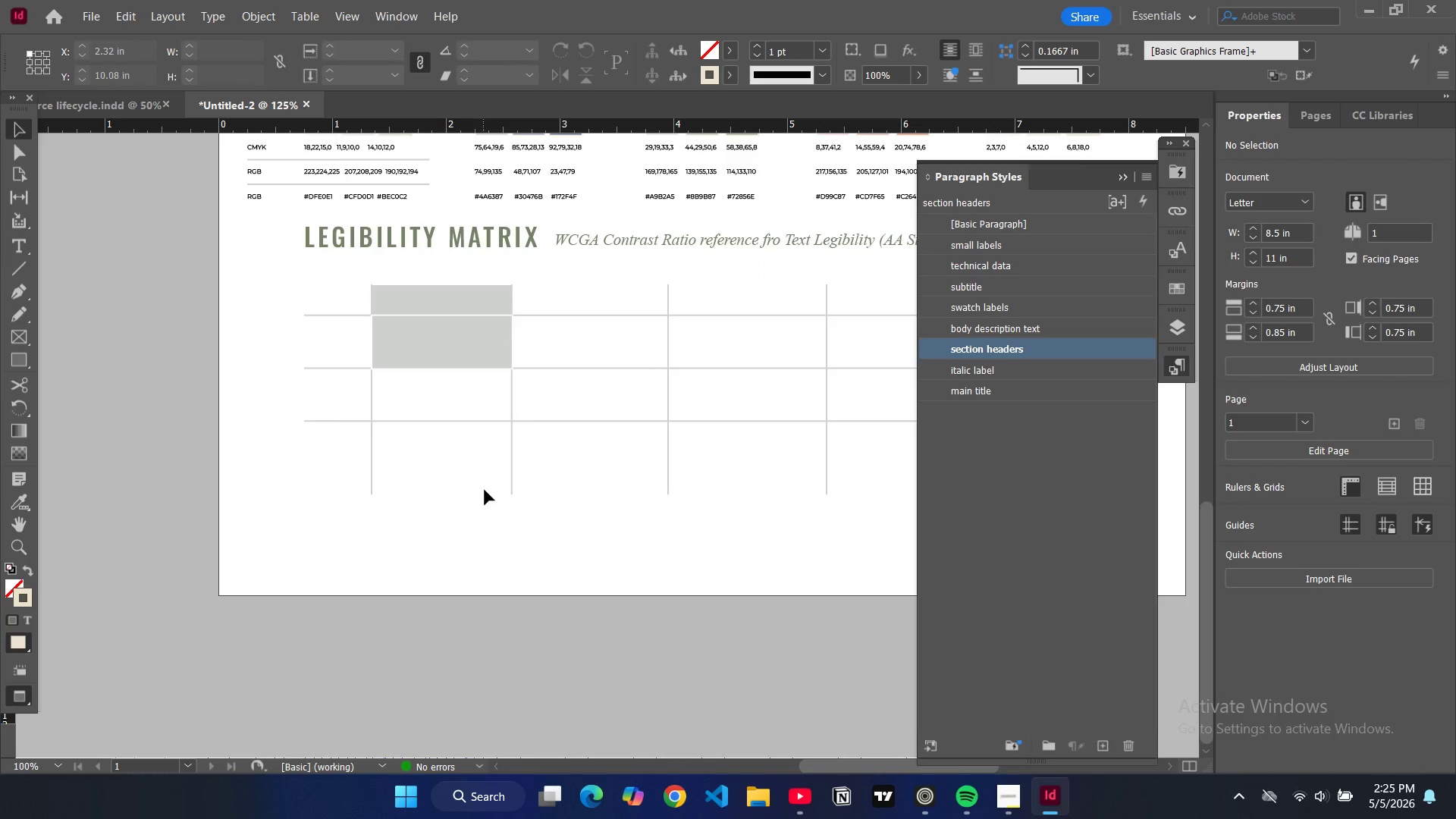 
type(ww)
 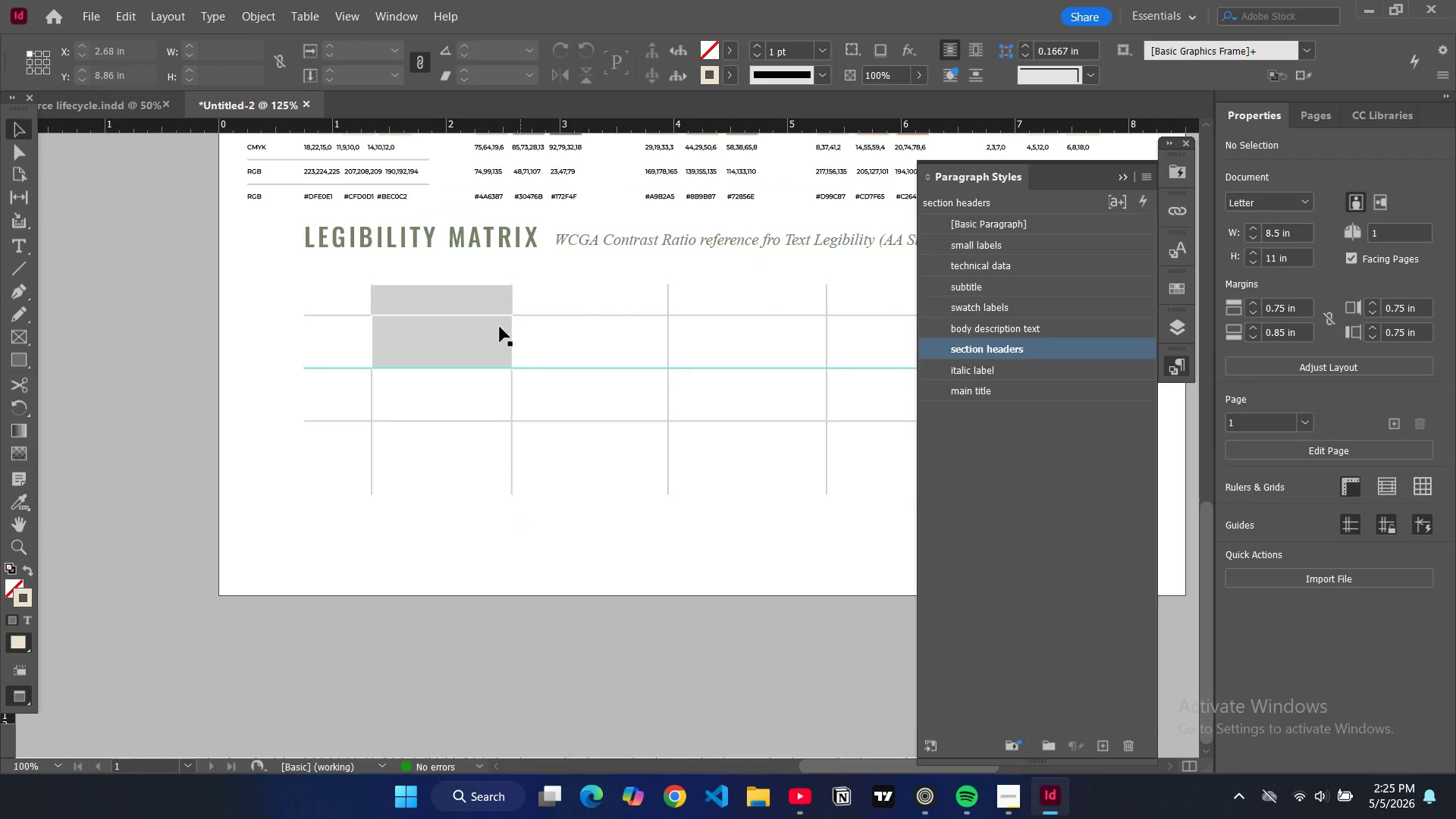 
left_click([465, 300])
 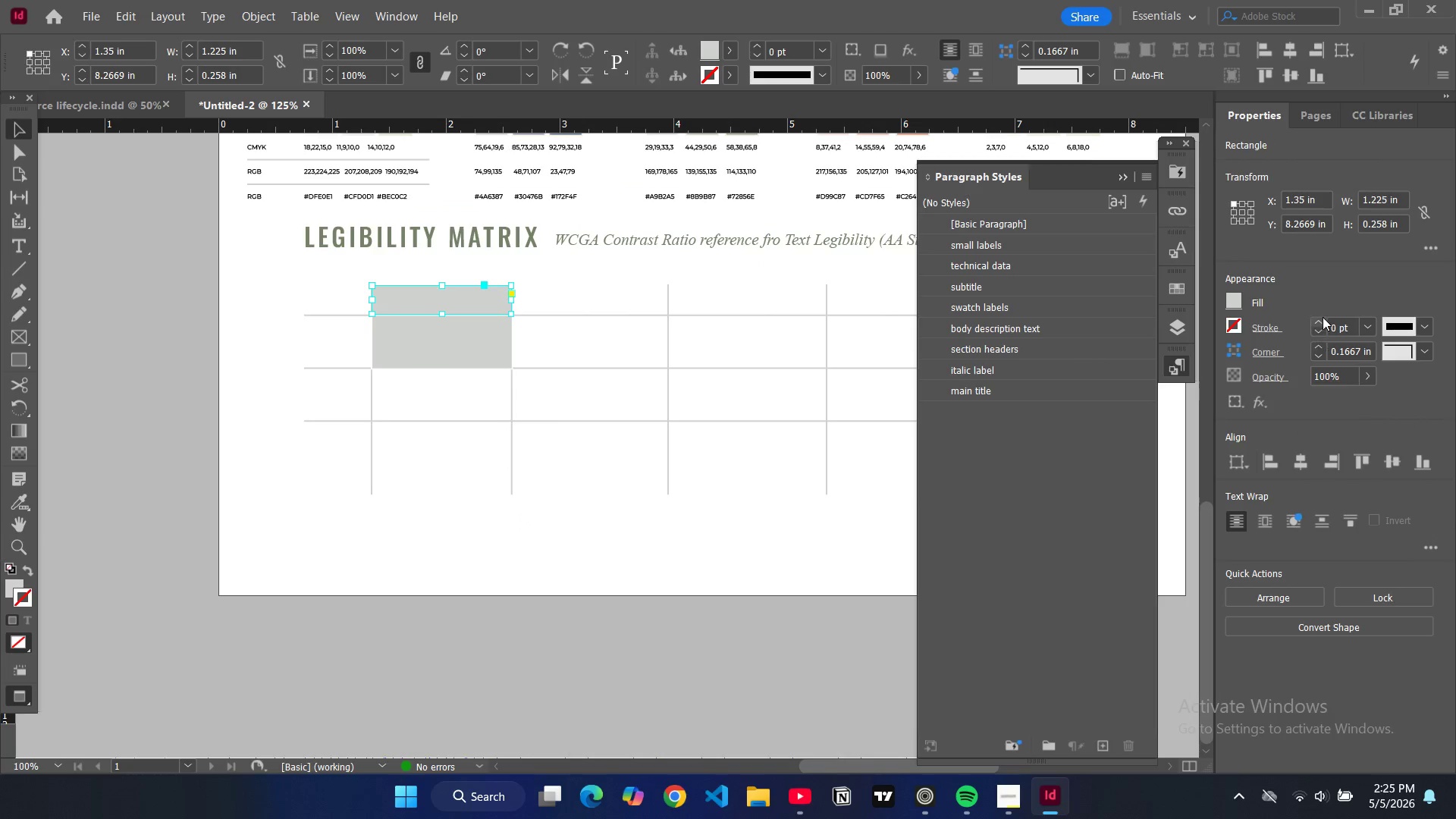 
double_click([1322, 321])
 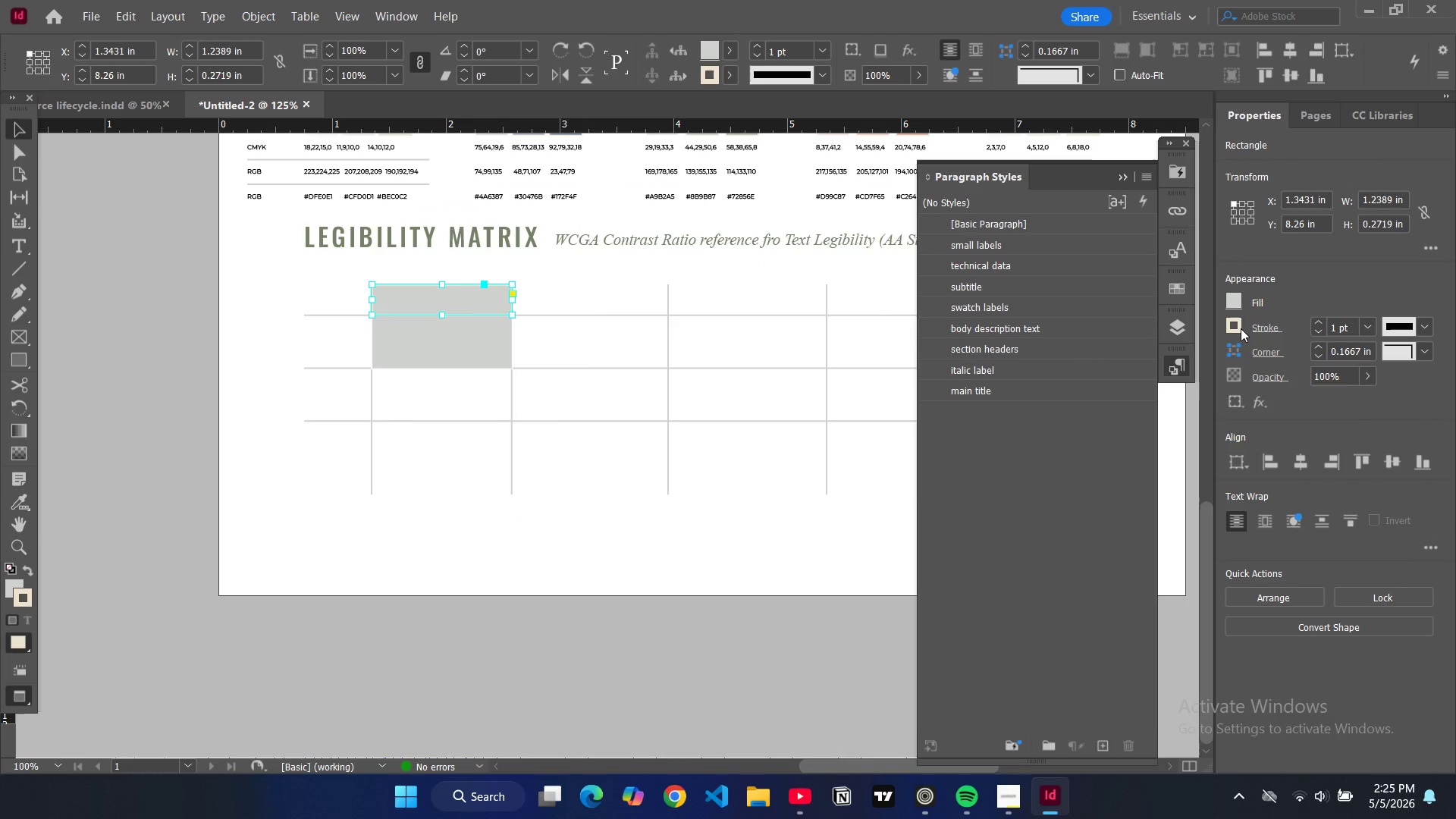 
left_click([1239, 328])
 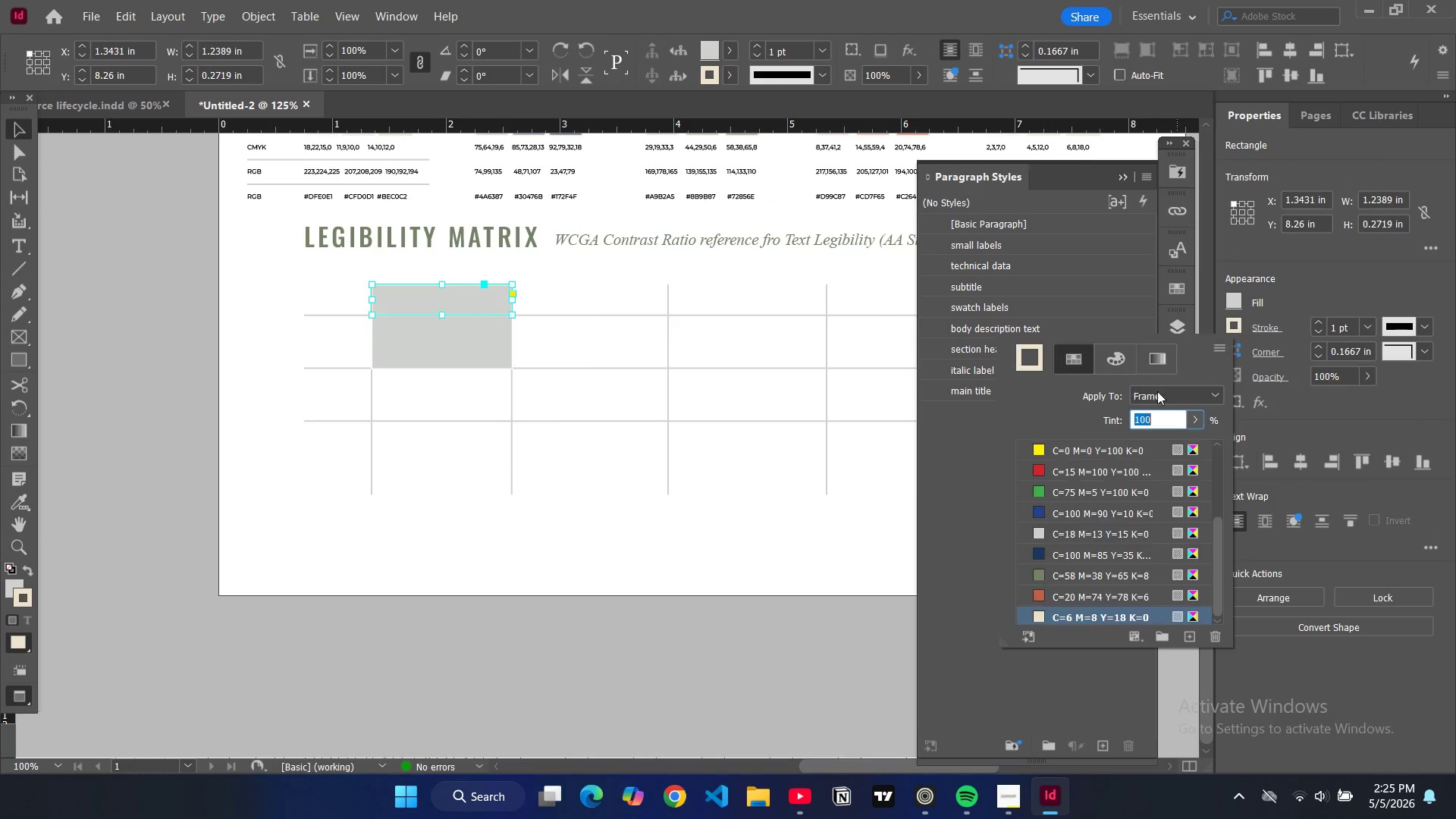 
scroll: coordinate [1051, 489], scroll_direction: up, amount: 8.0
 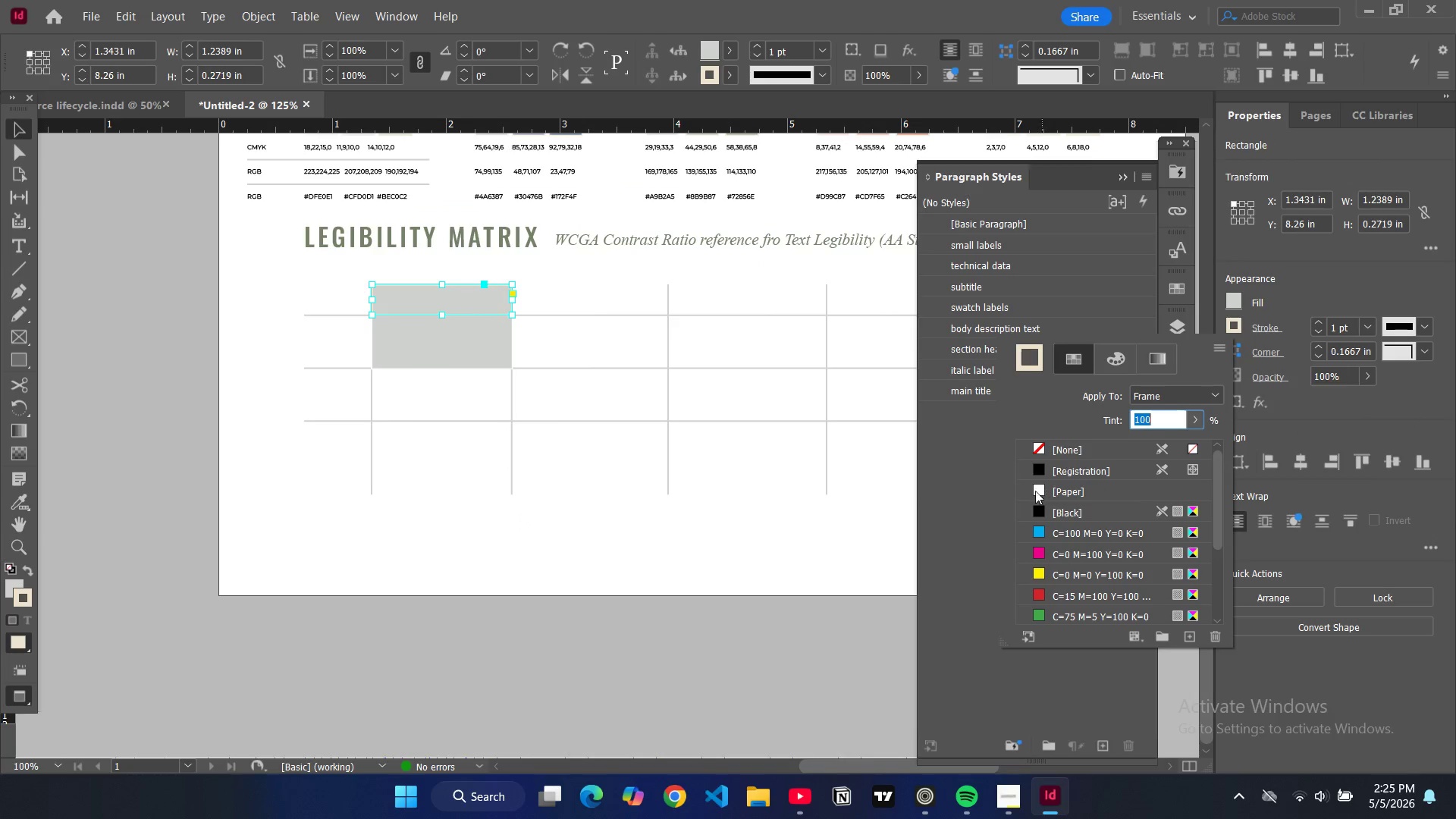 
left_click([1035, 491])
 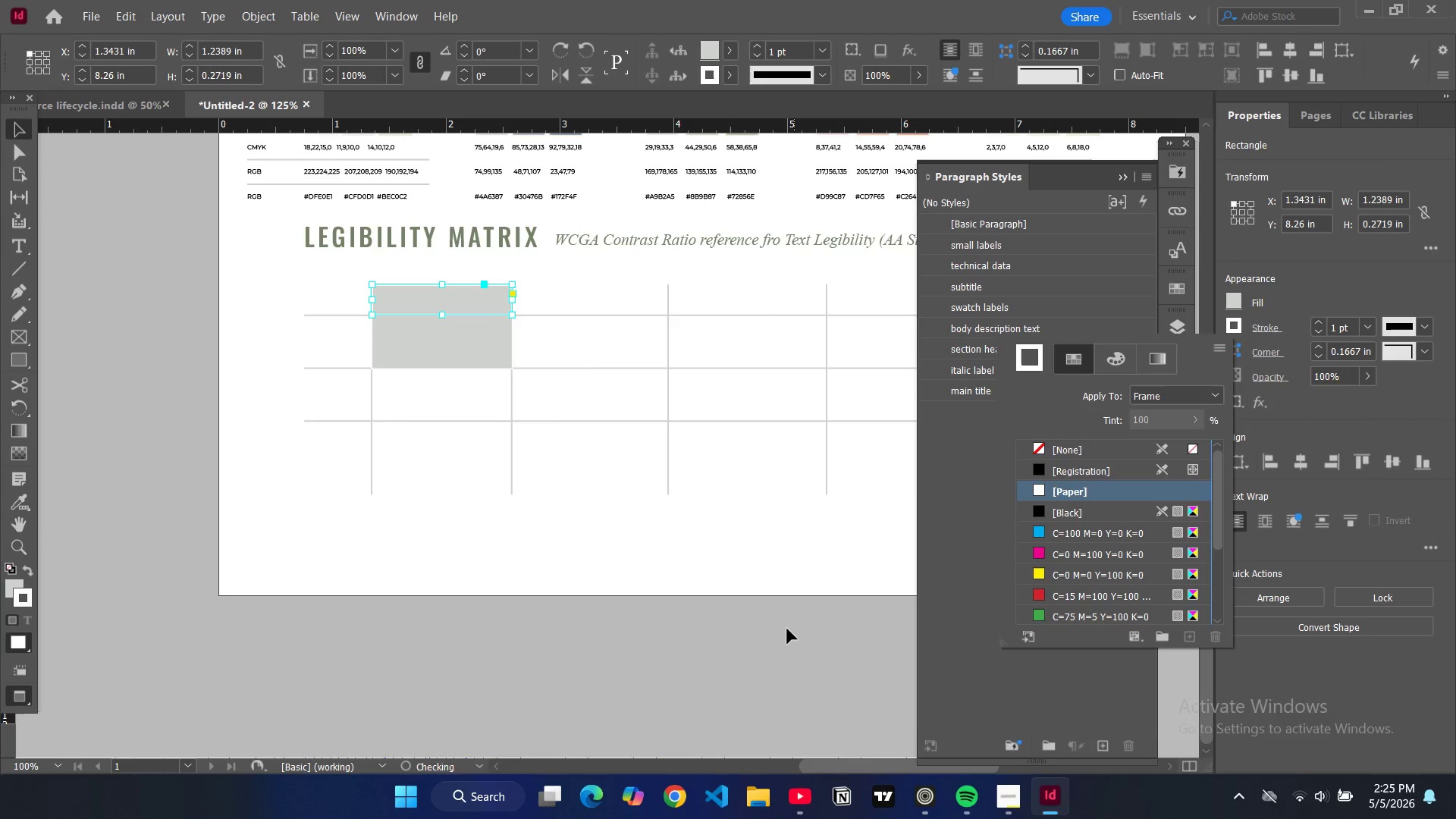 
left_click([786, 629])
 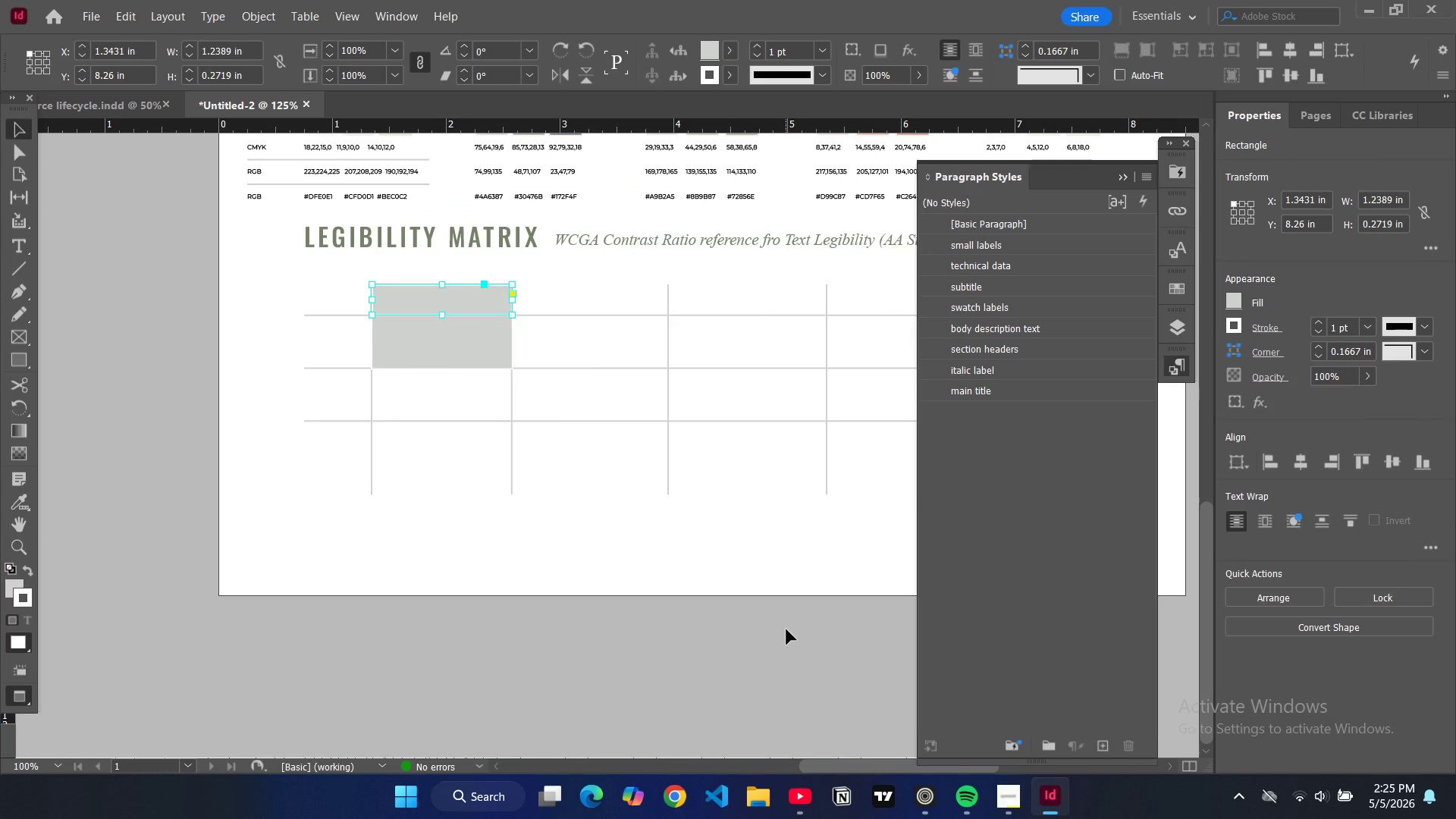 
left_click([786, 629])
 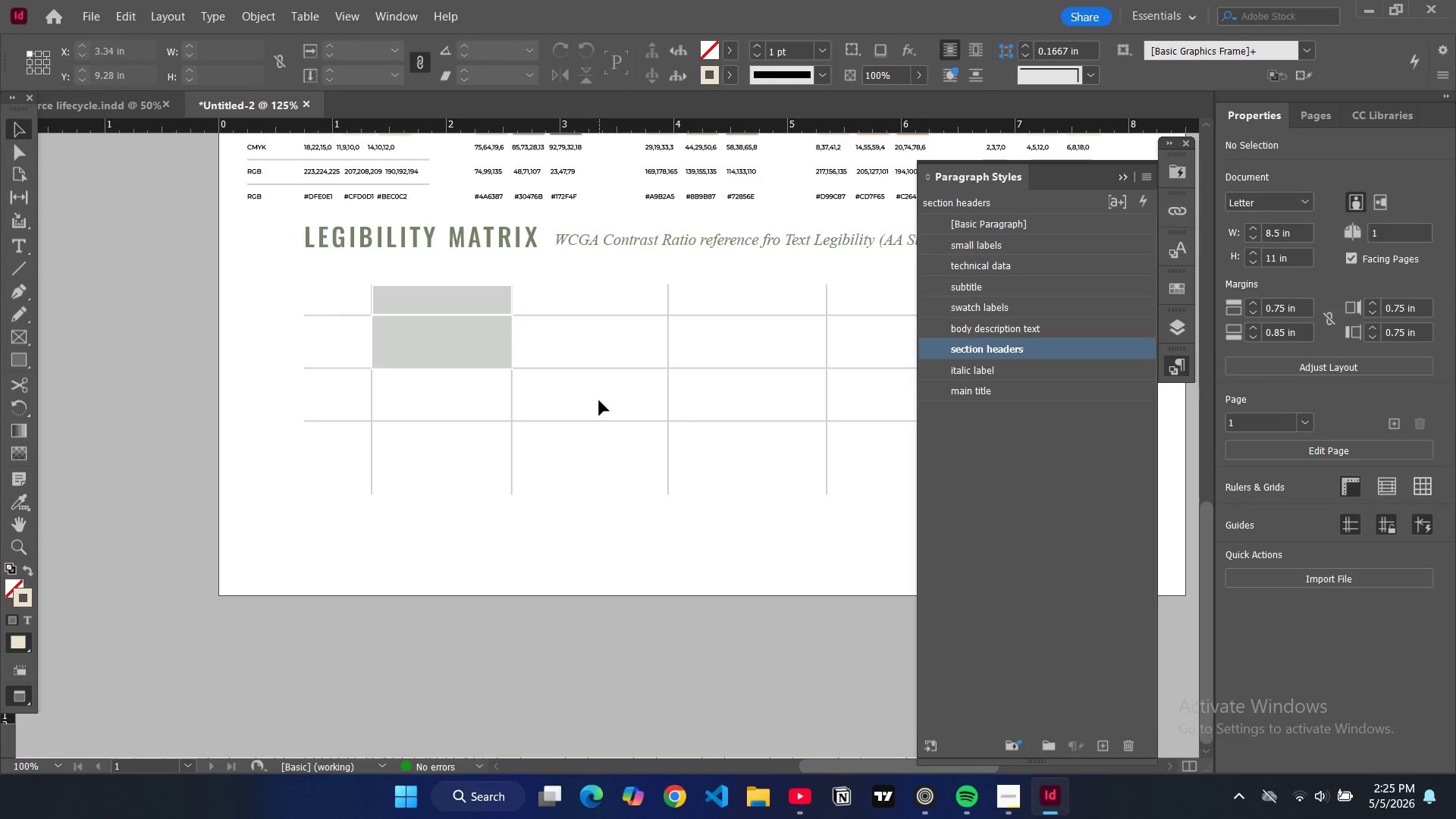 
key(W)
 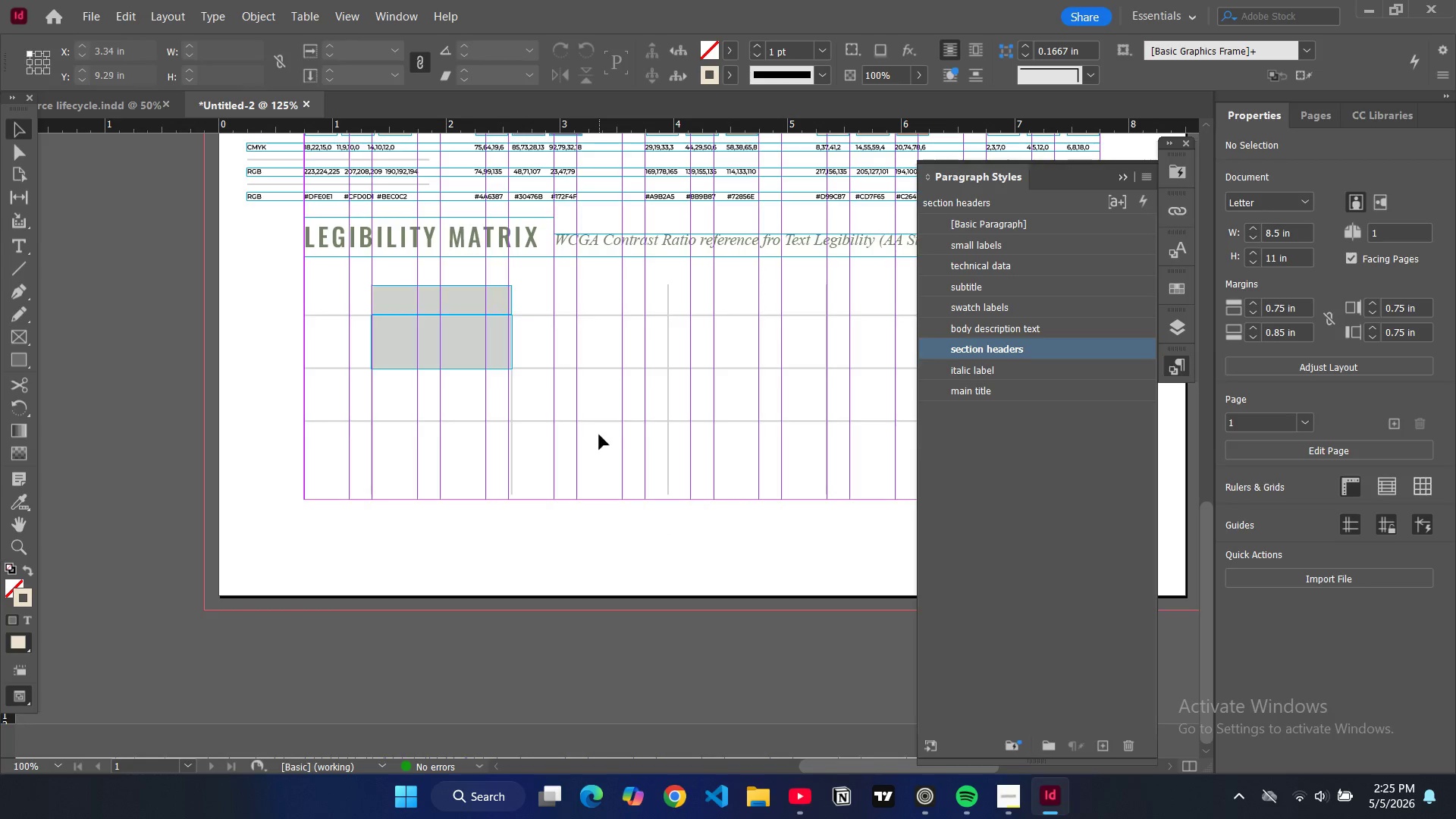 
key(W)
 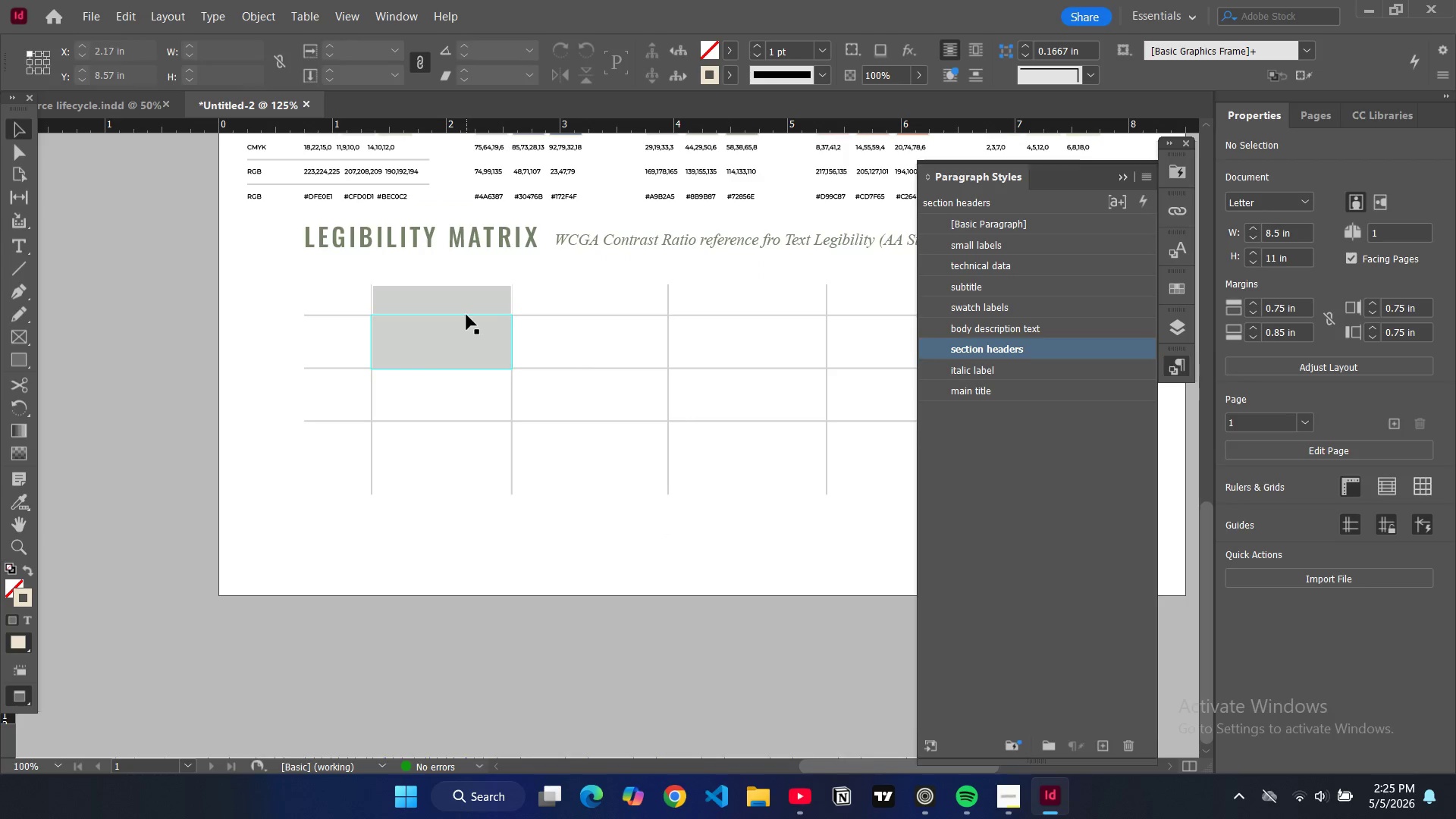 
left_click([465, 309])
 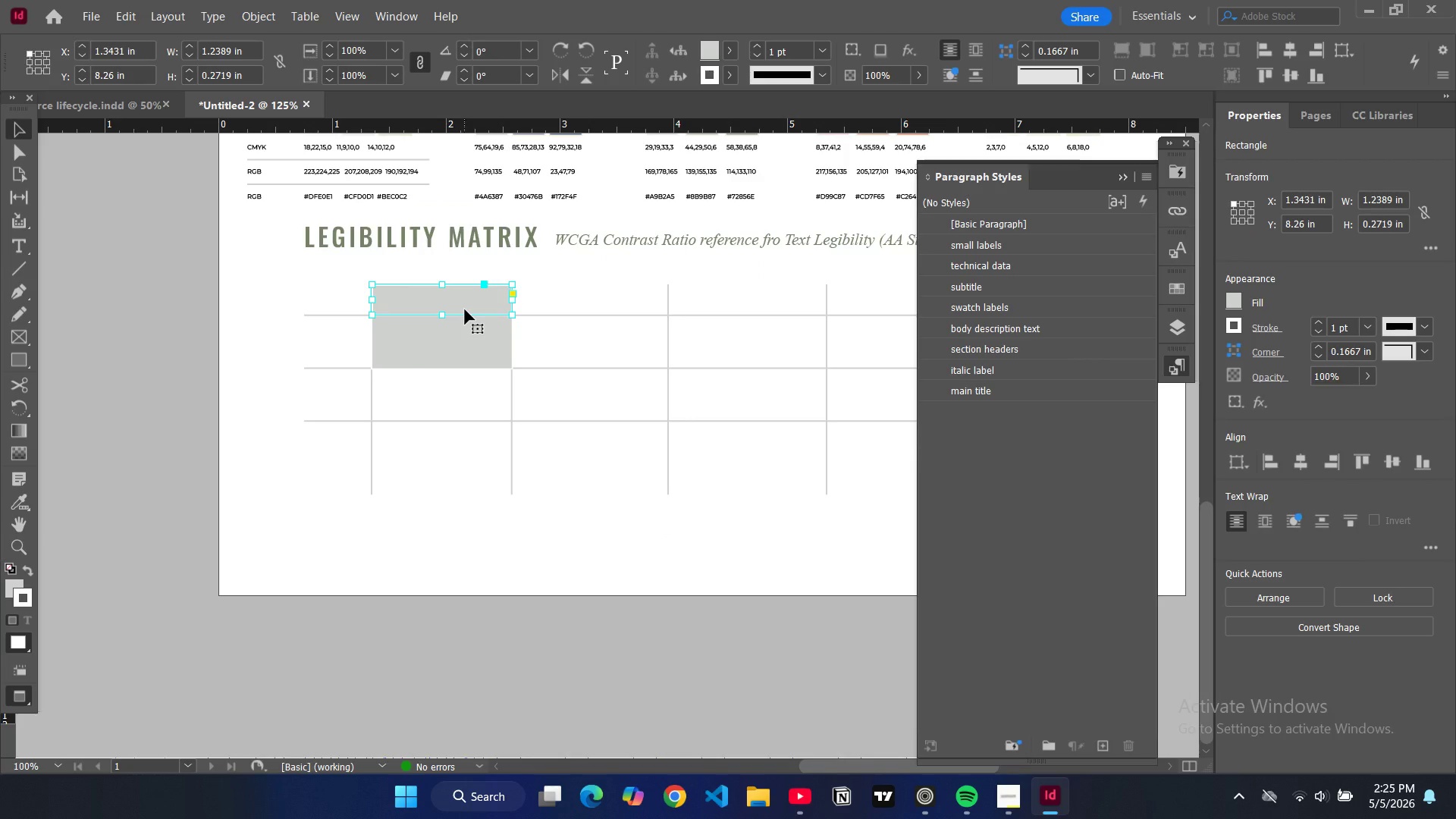 
hold_key(key=ControlLeft, duration=0.66)
 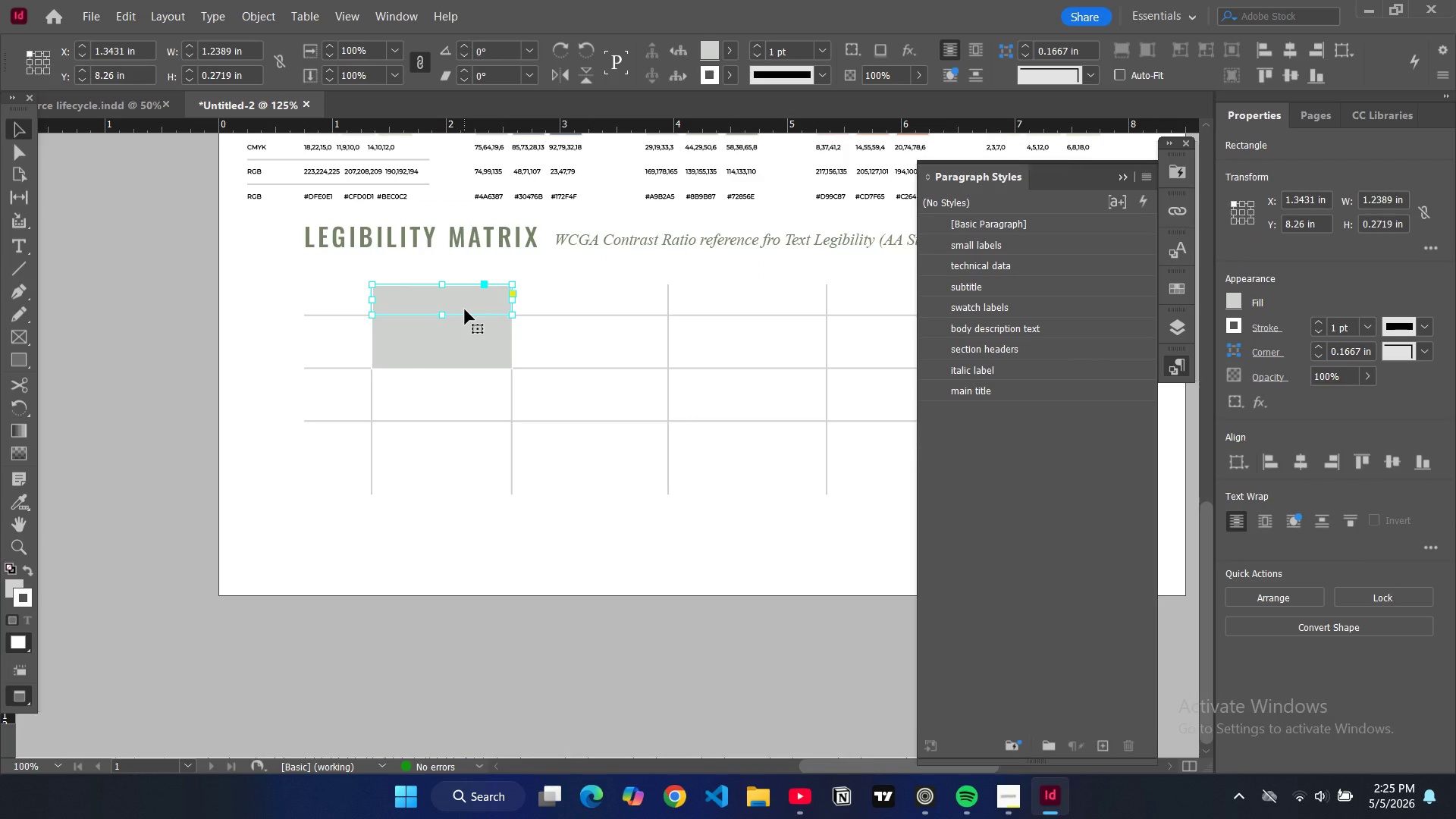 
key(Control+Z)
 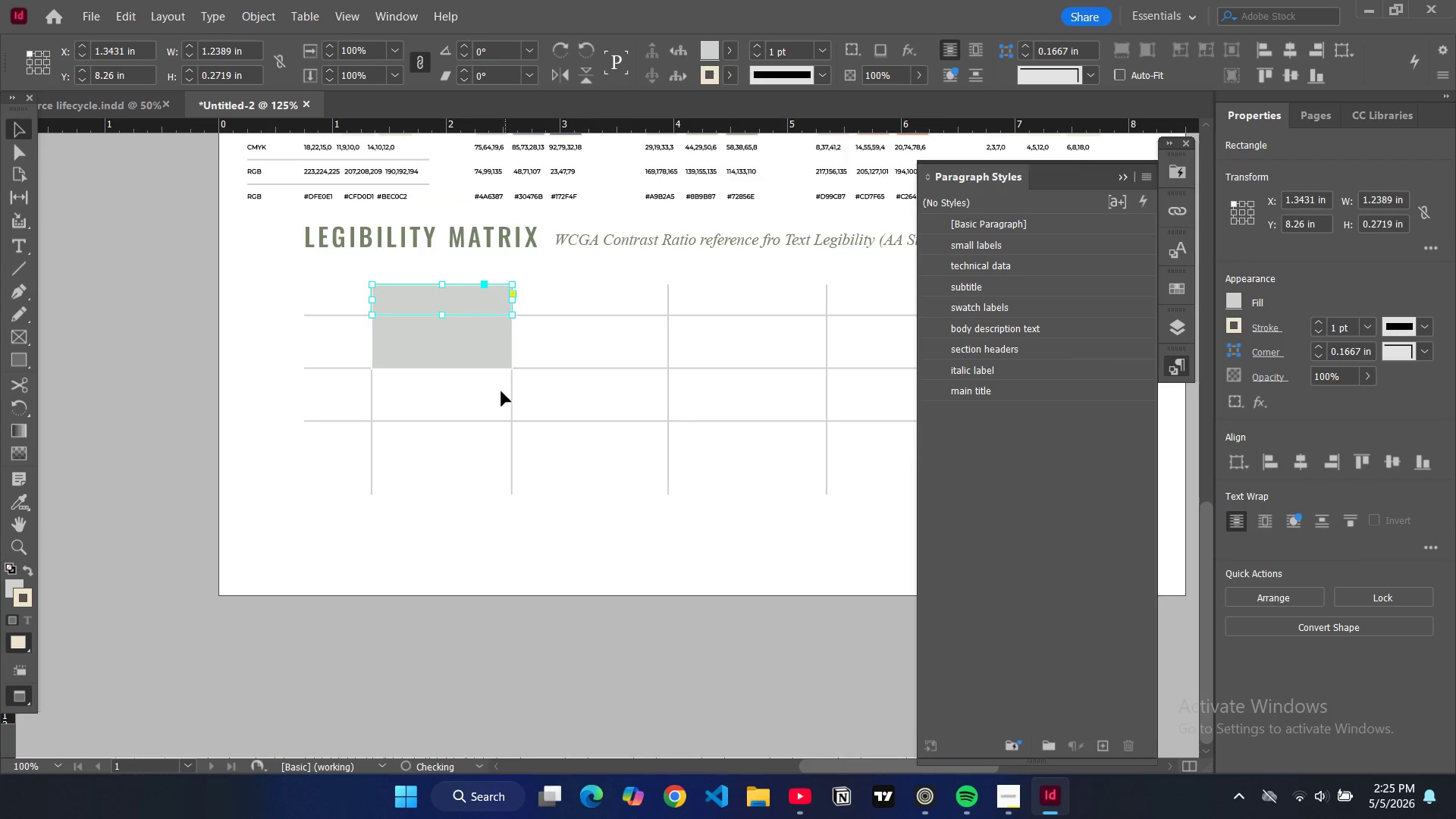 
key(Control+Z)
 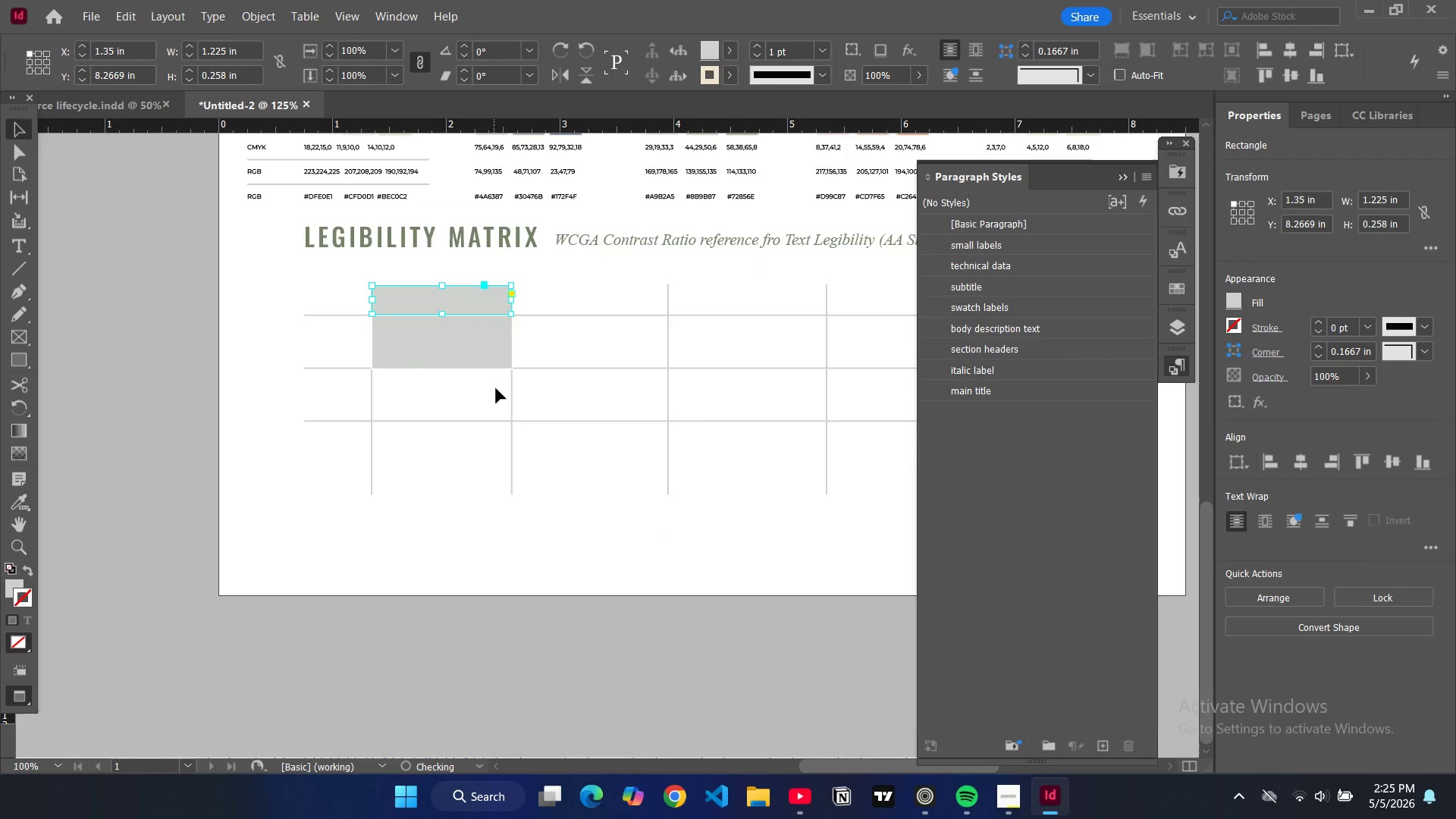 
key(Control+Z)
 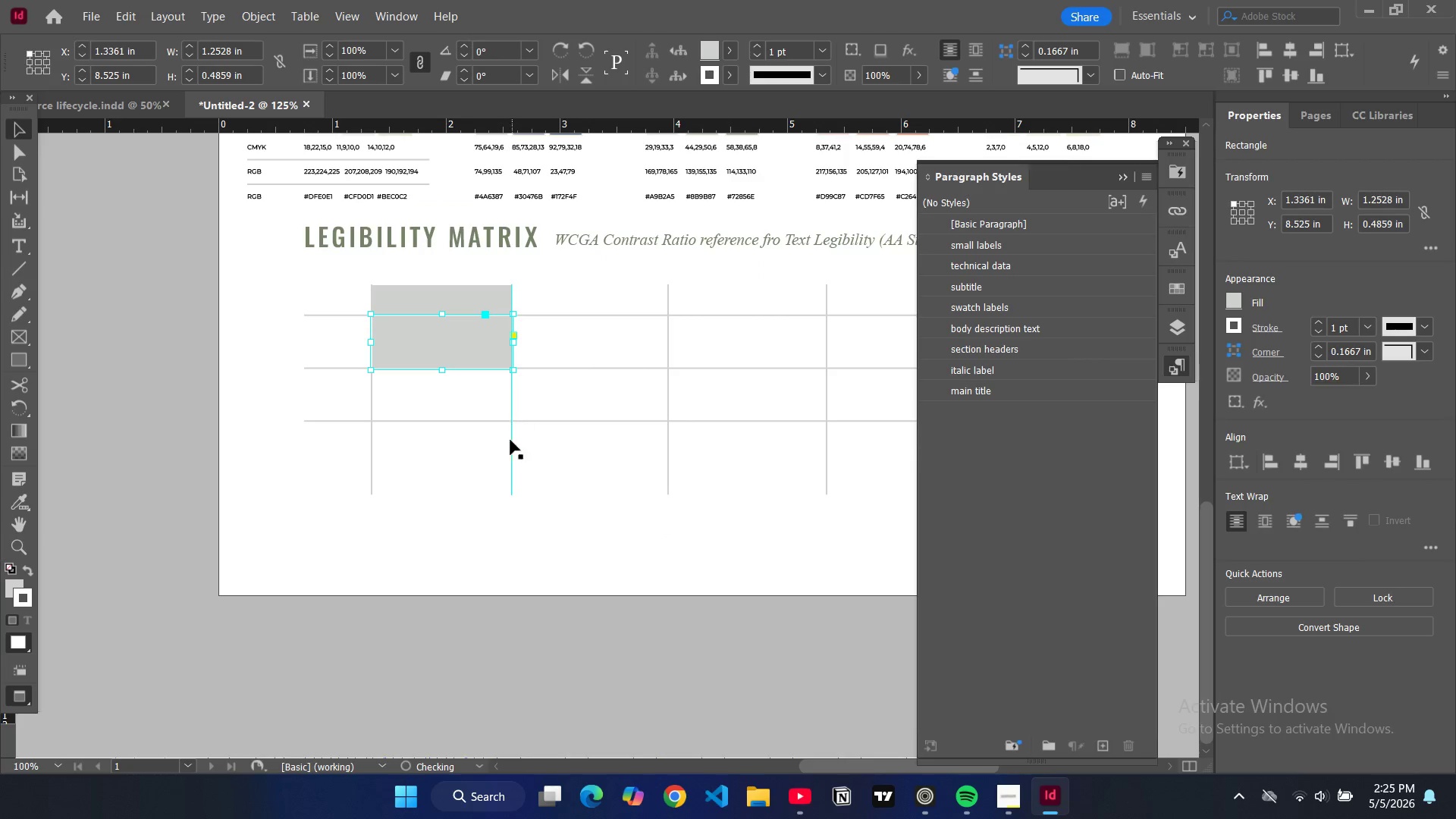 
key(Control+Z)
 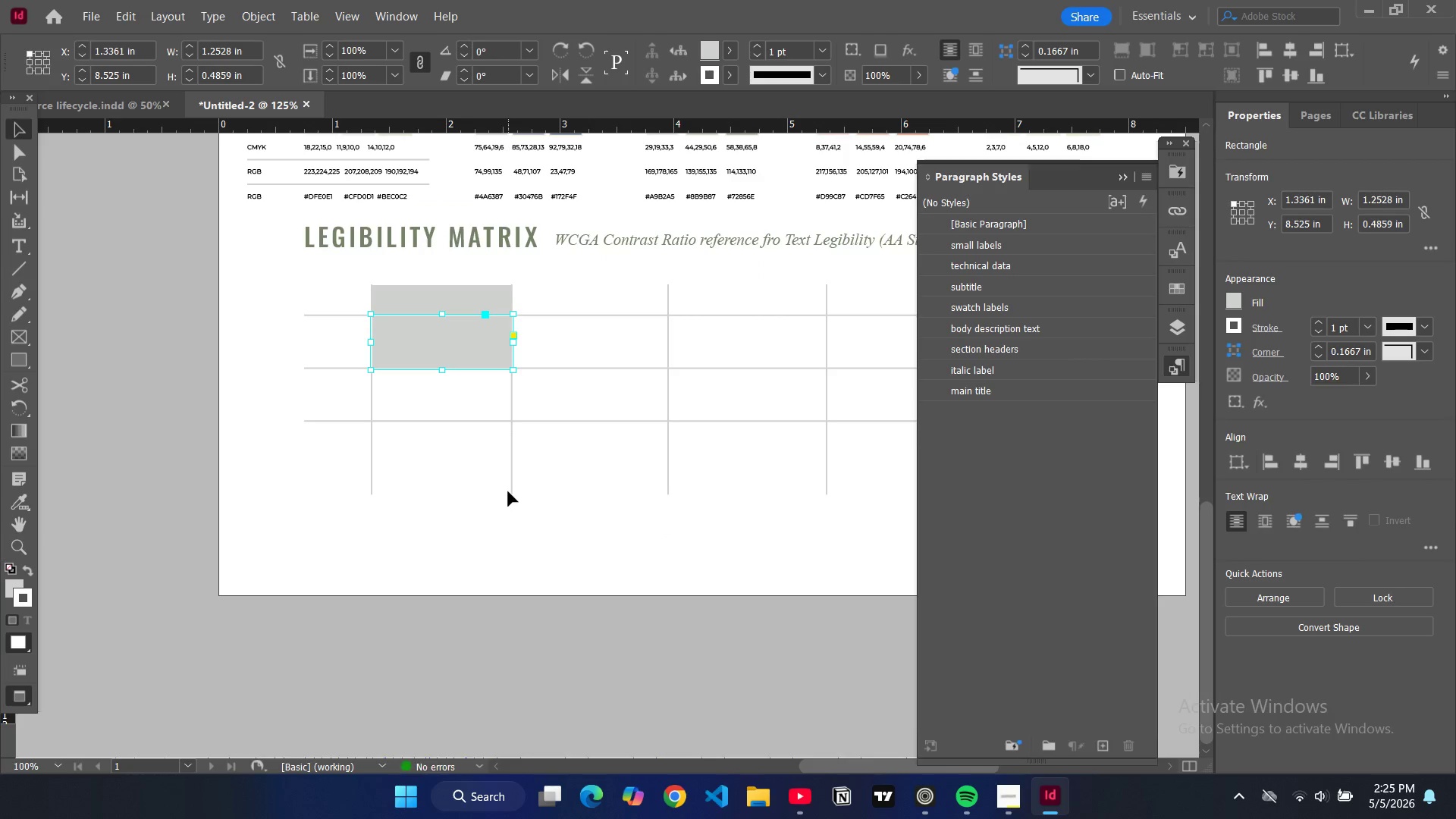 
key(Control+Z)
 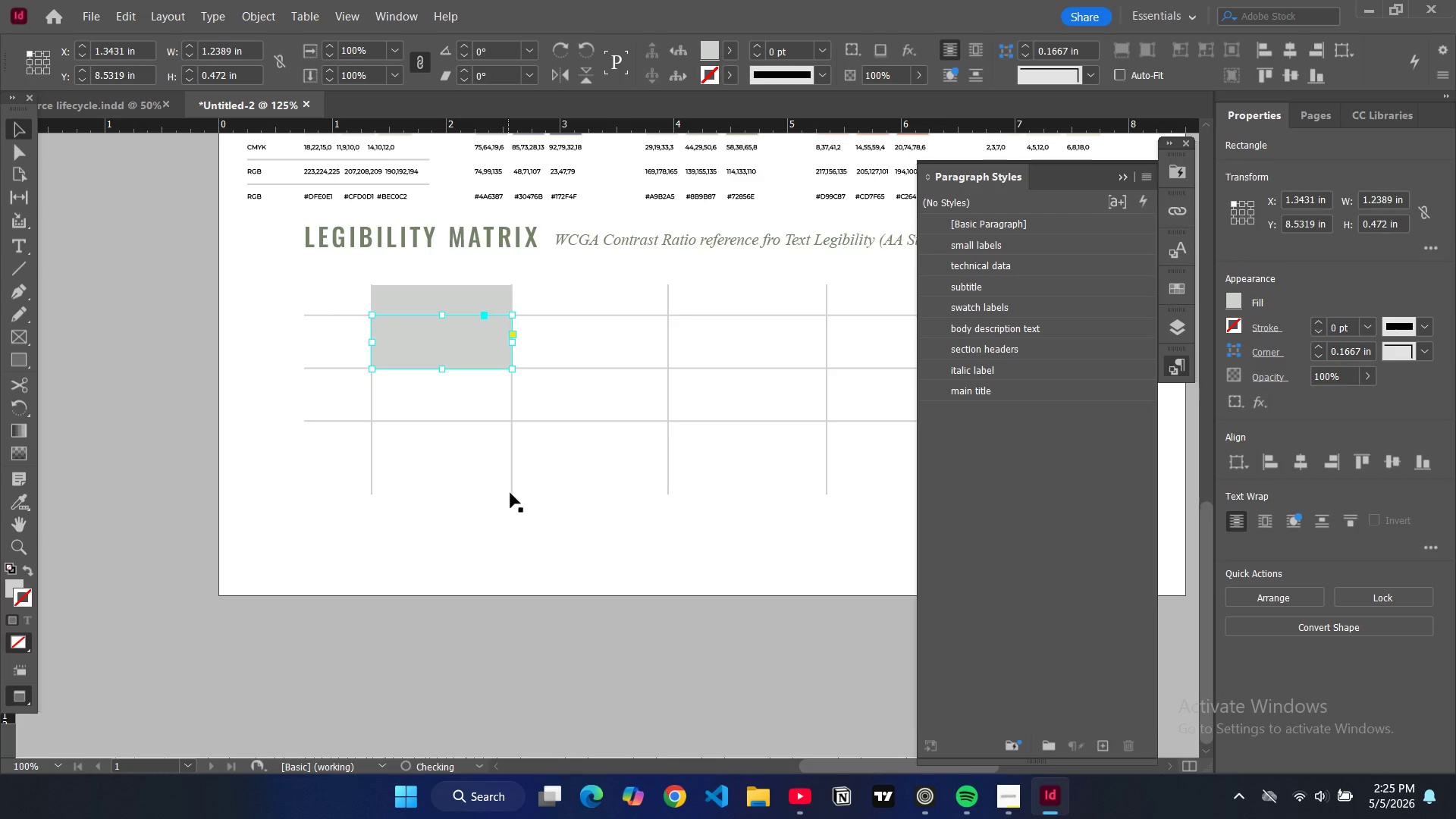 
left_click([512, 499])
 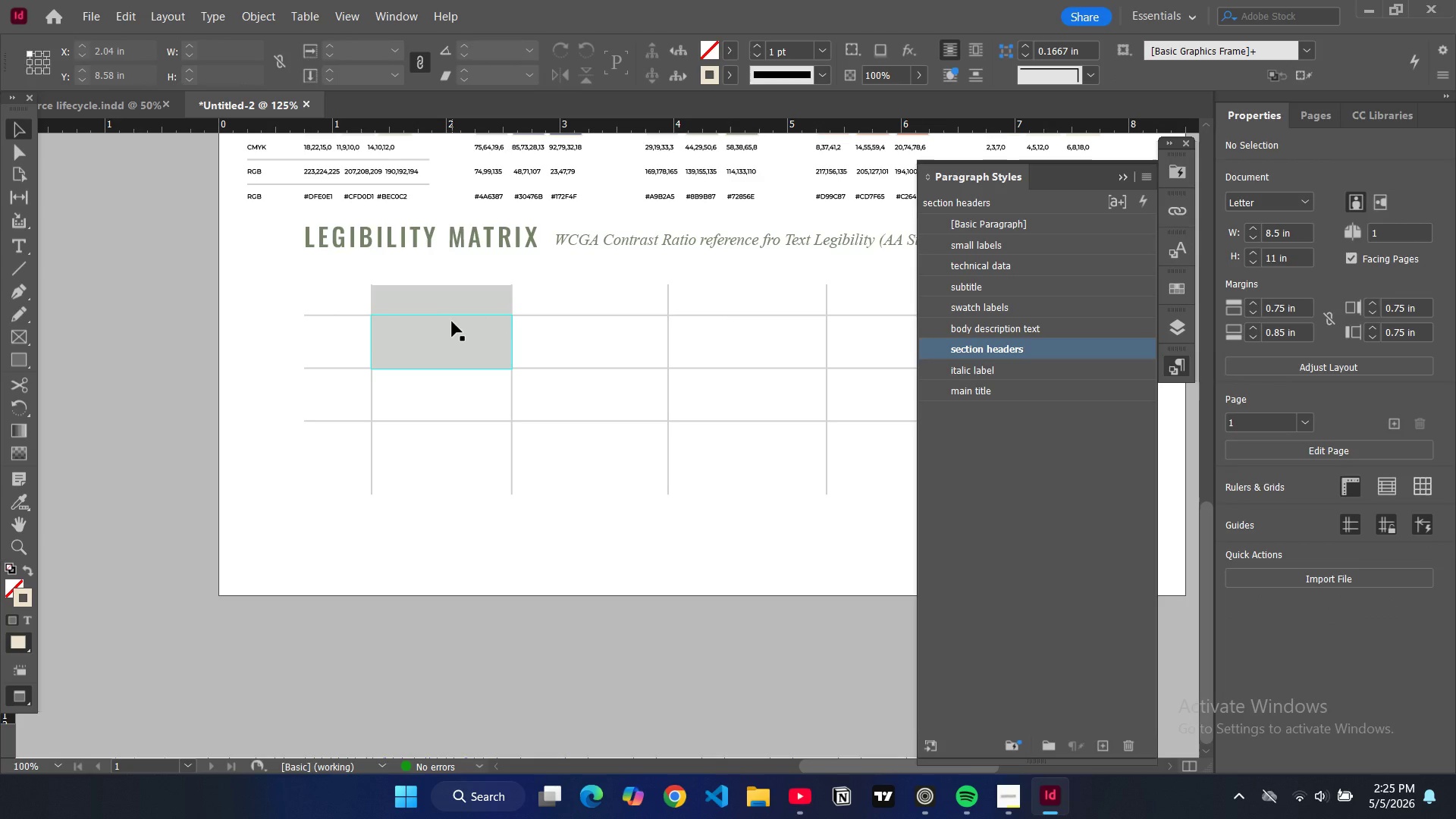 
wait(6.75)
 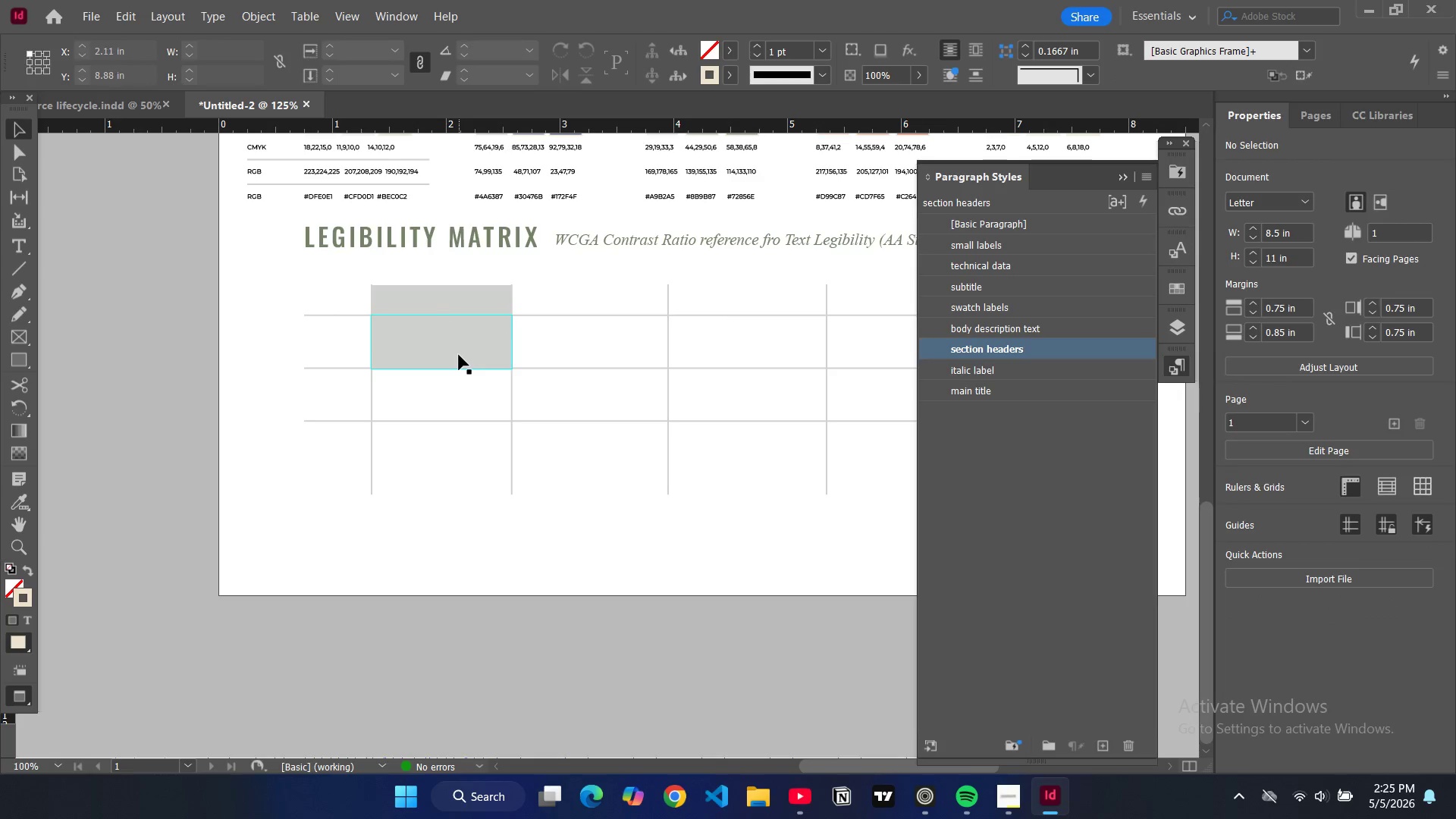 
left_click([471, 351])
 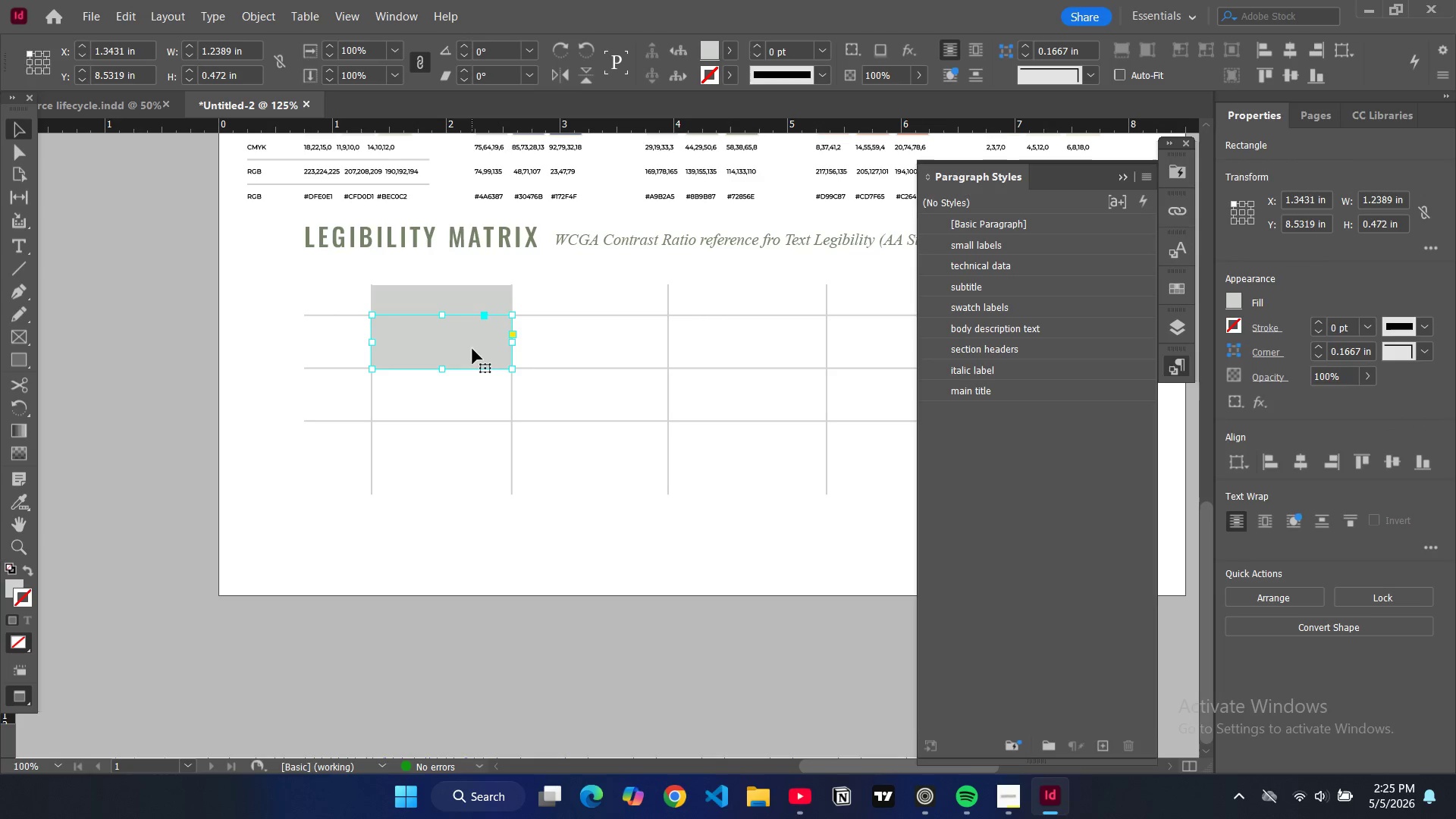 
key(Control+C)
 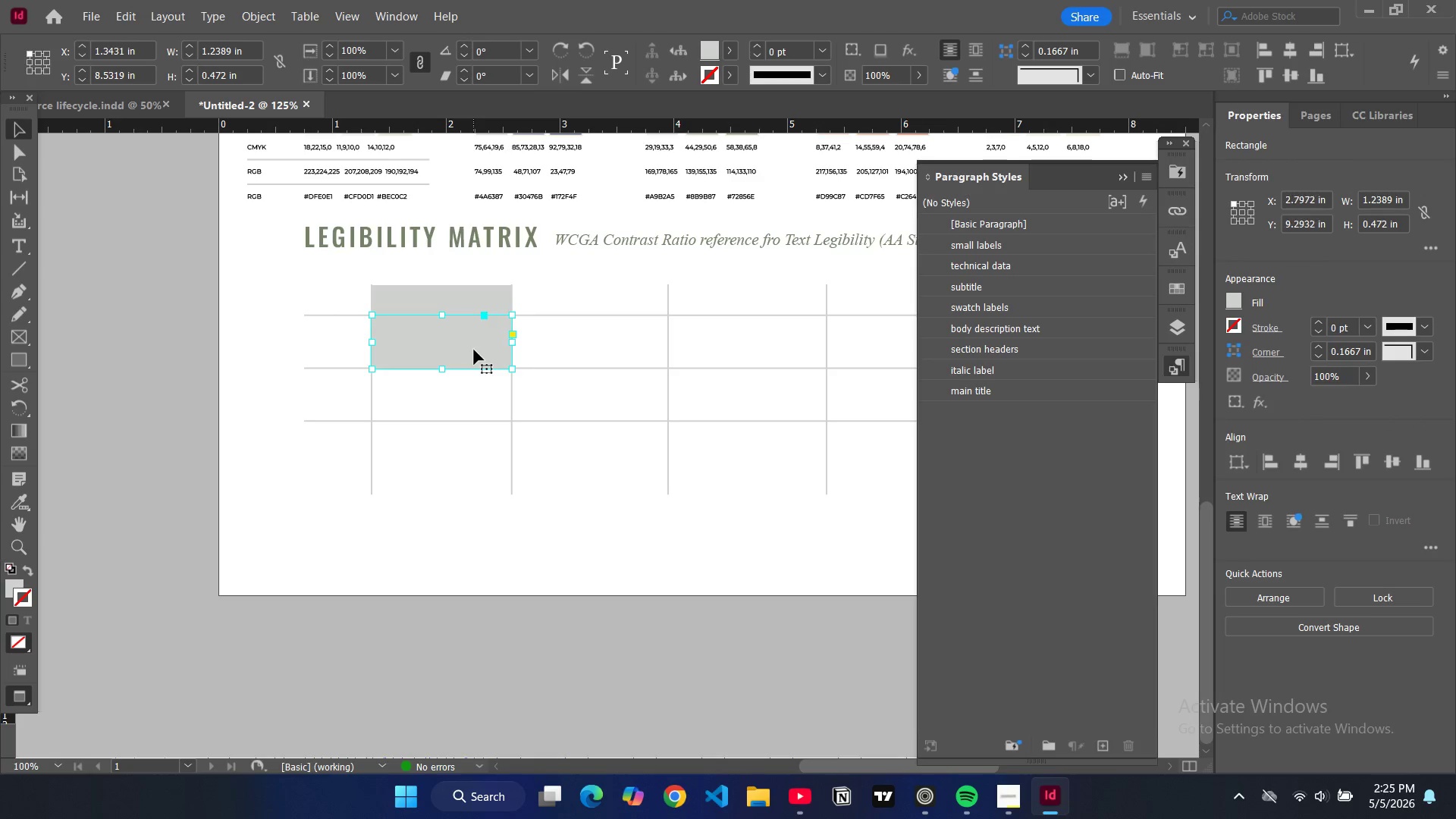 
key(Control+V)
 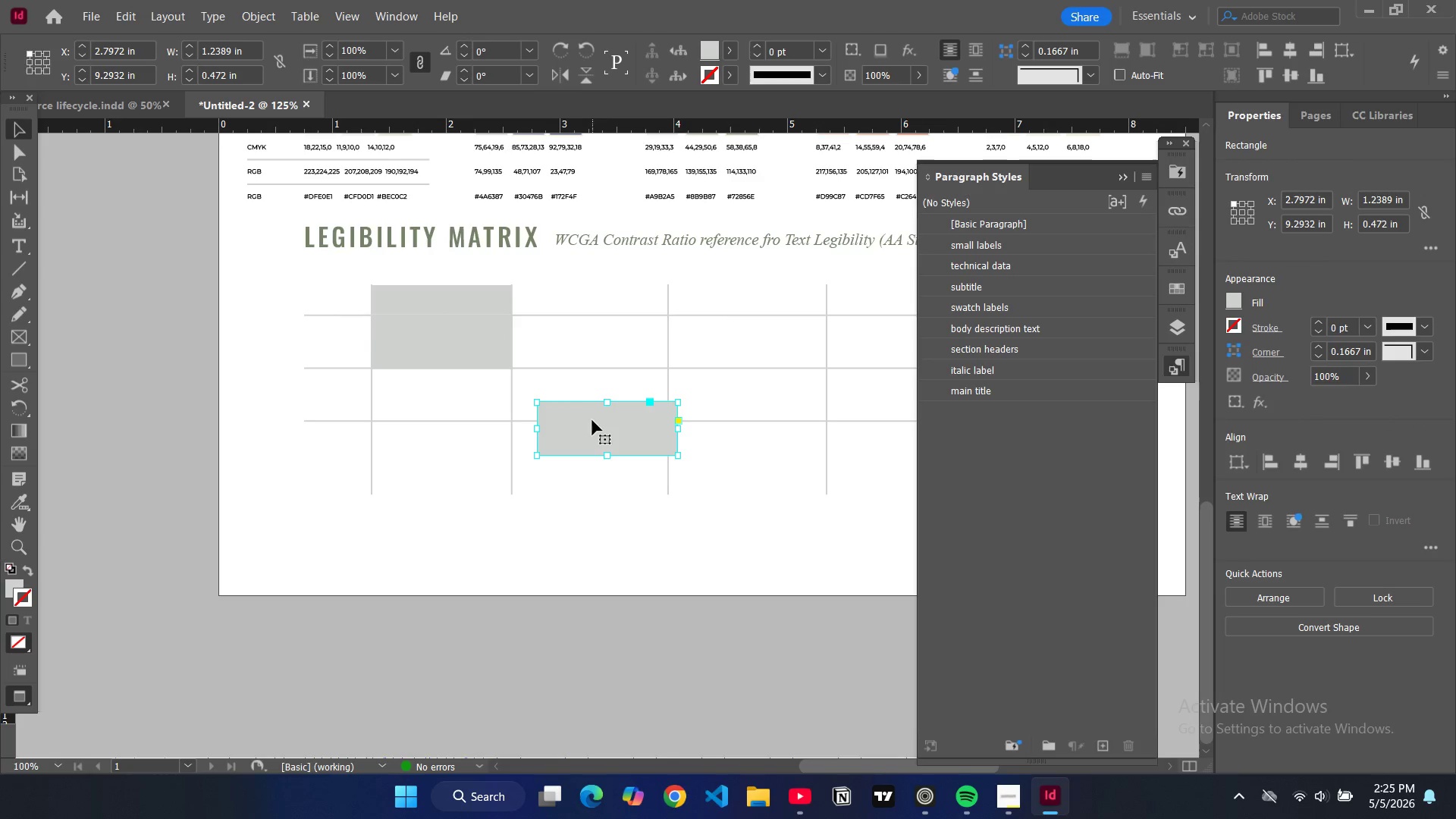 
left_click_drag(start_coordinate=[592, 426], to_coordinate=[428, 394])
 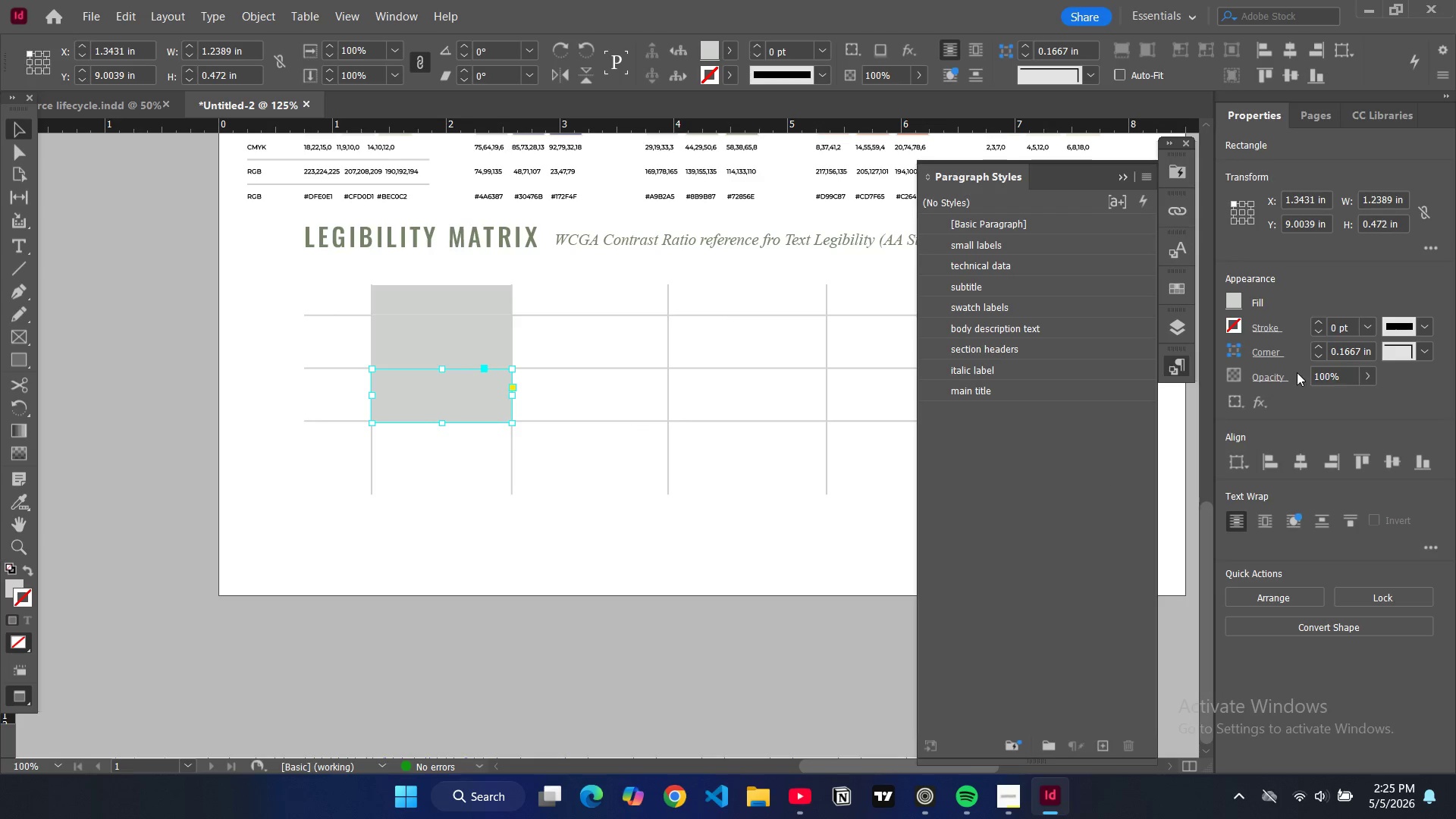 
double_click([1321, 373])
 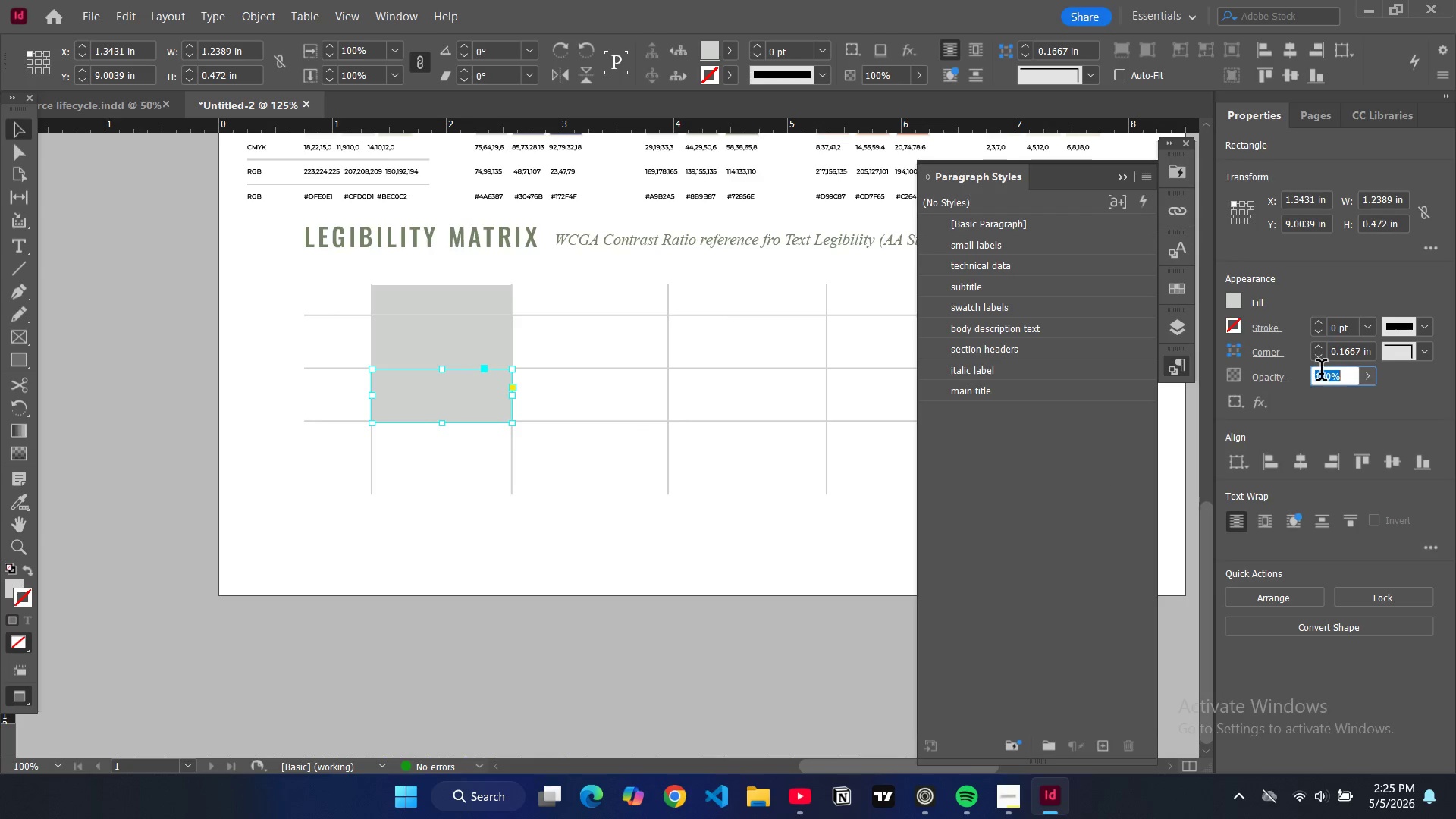 
triple_click([1321, 373])
 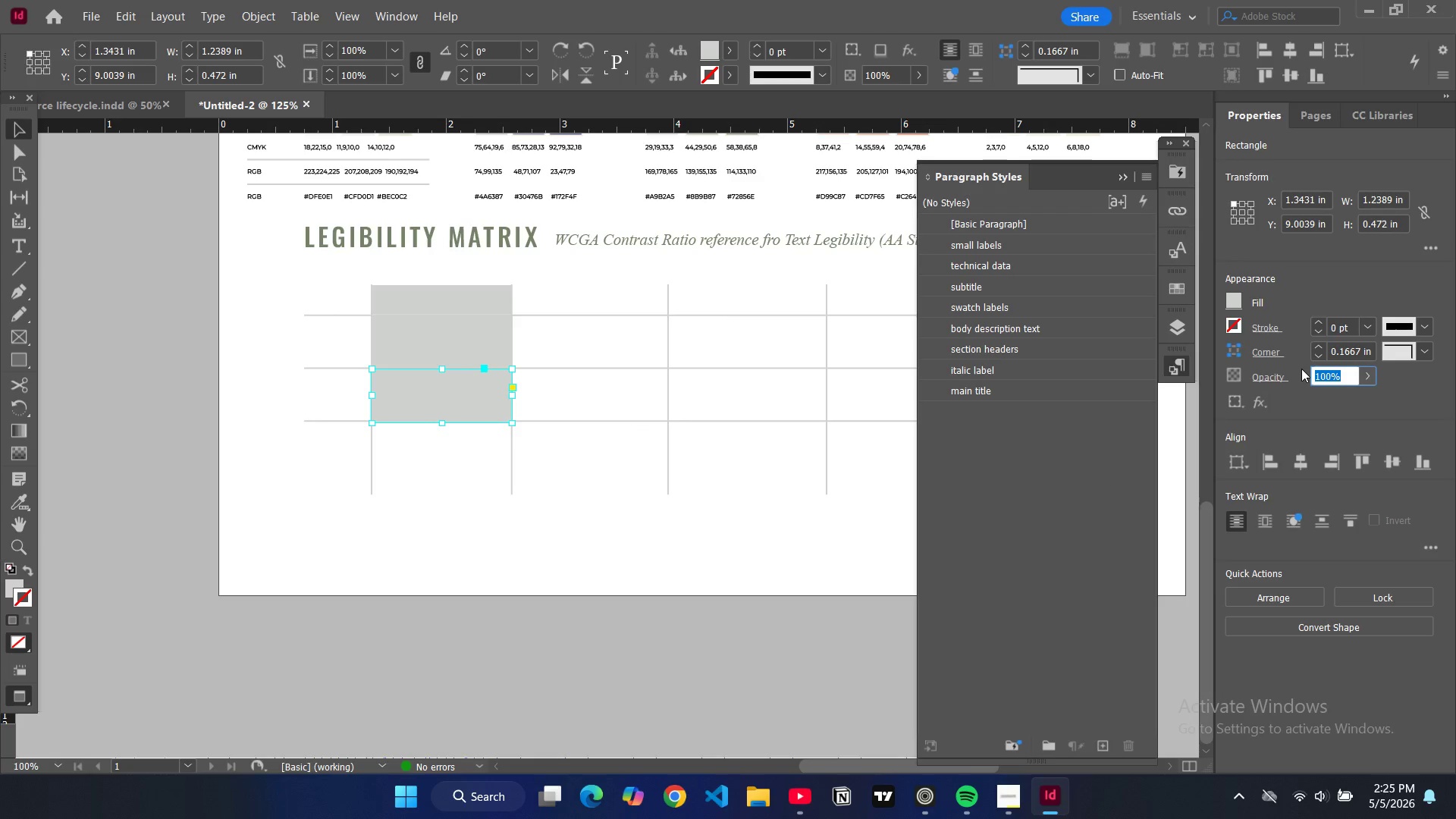 
type(50)
 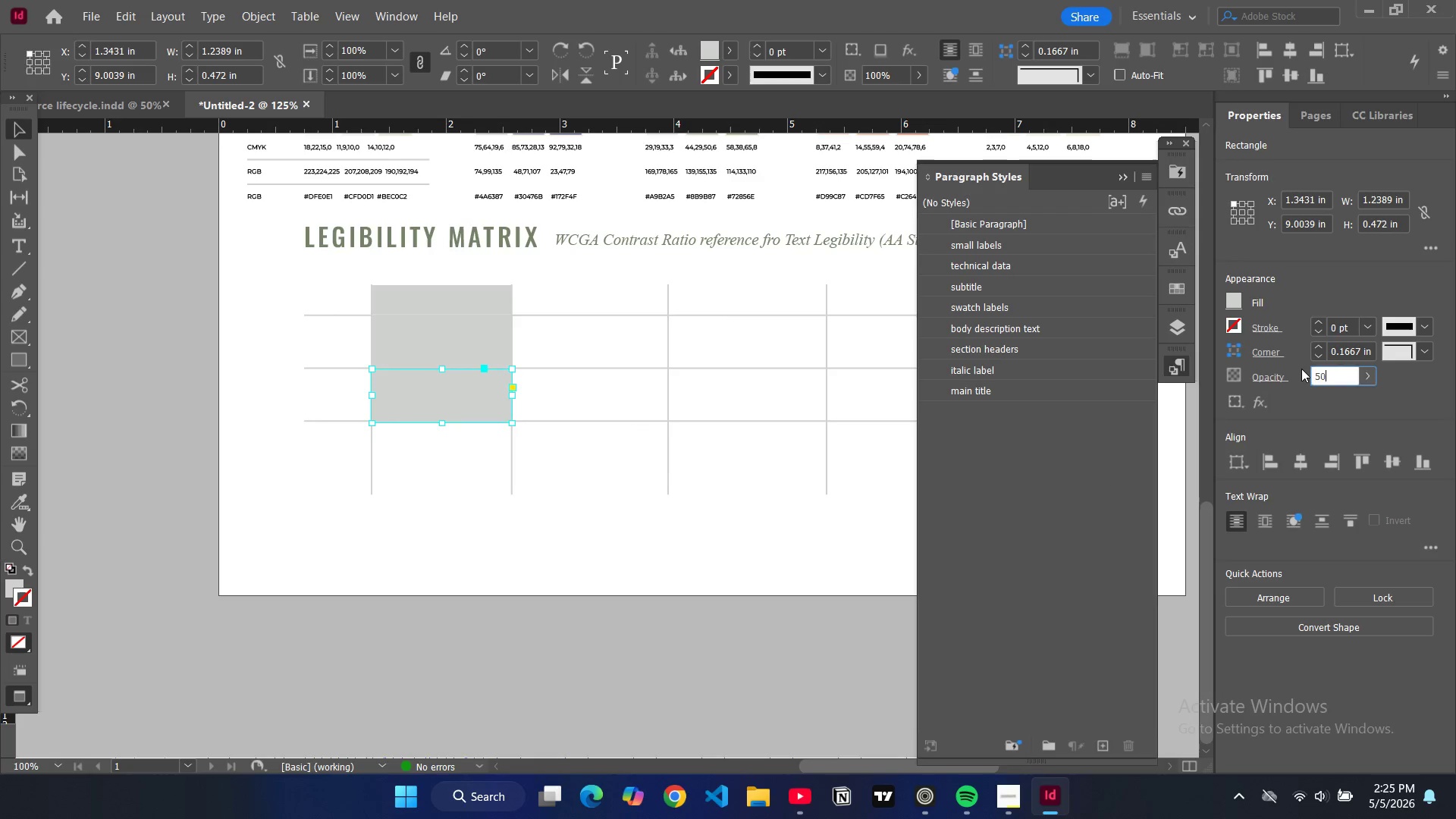 
key(Enter)
 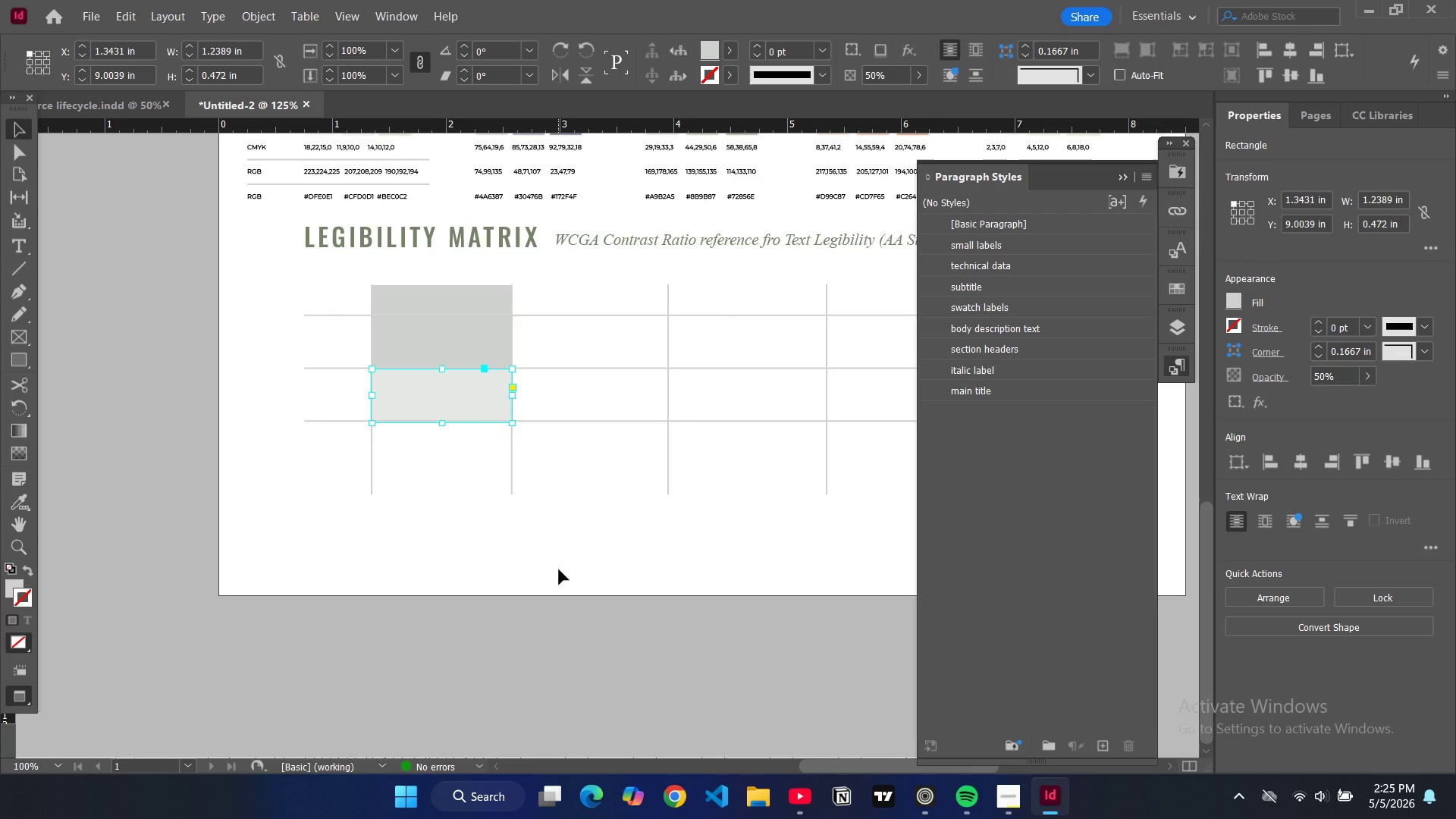 
left_click([559, 570])
 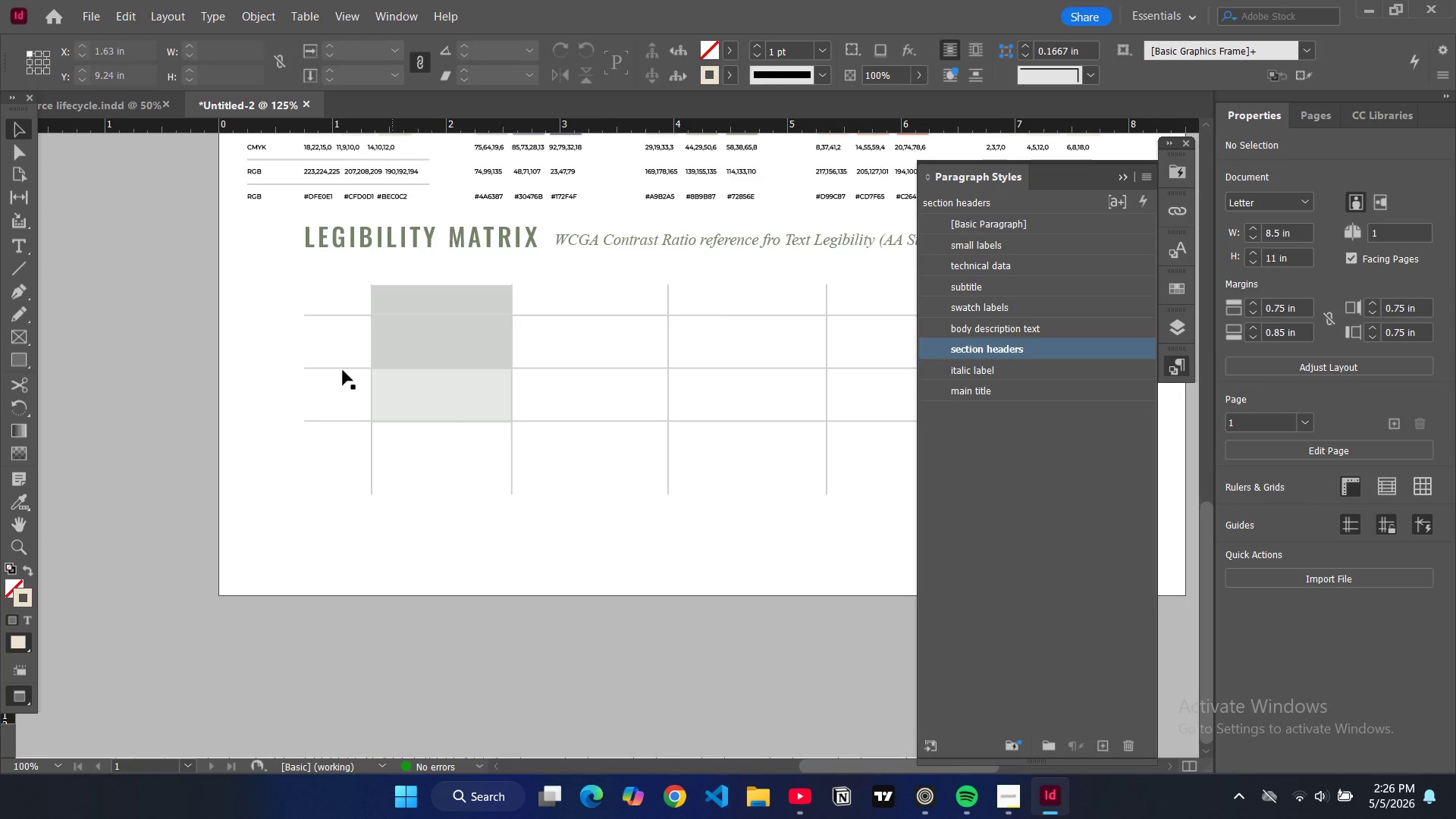 
wait(5.44)
 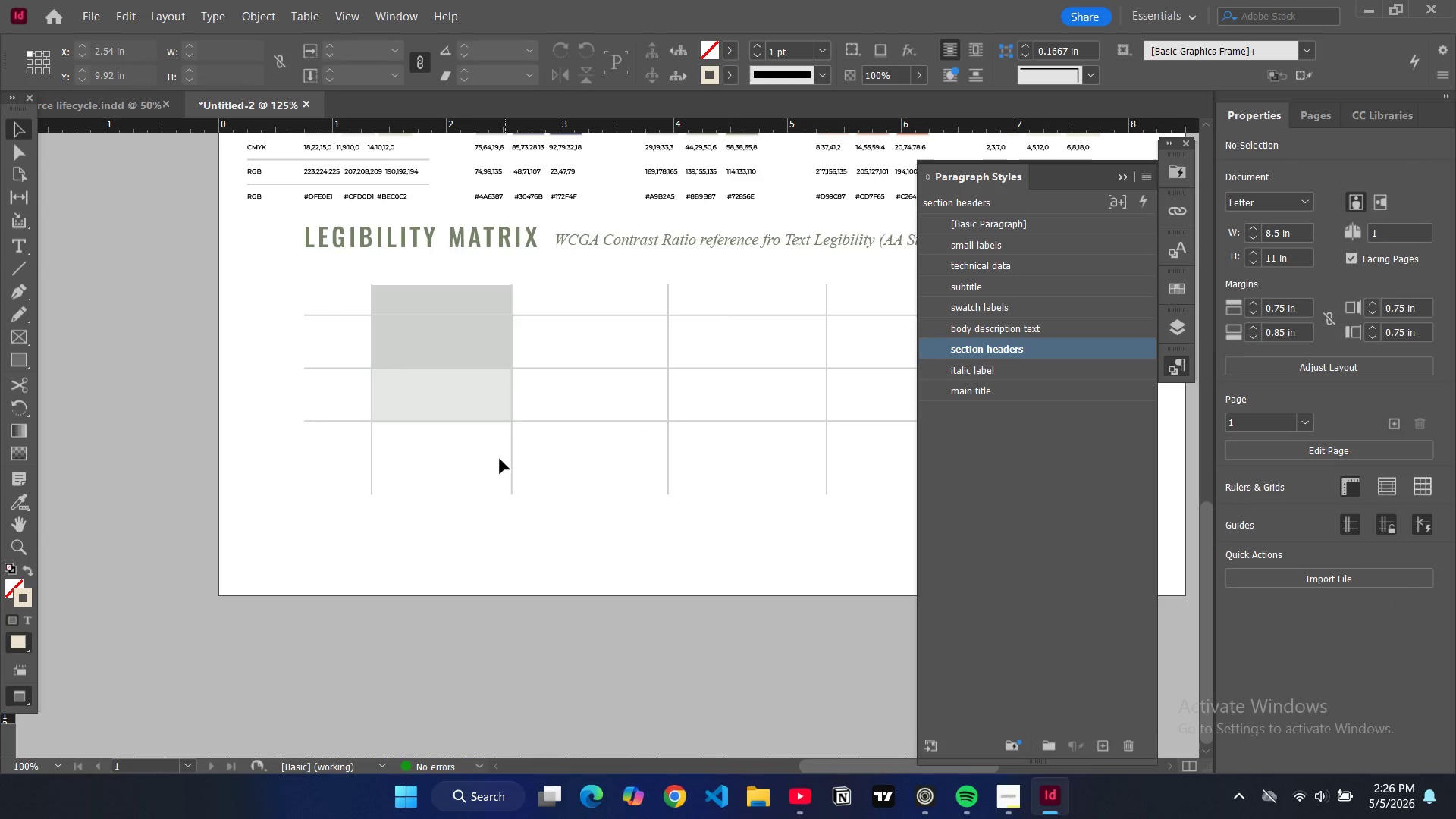 
left_click([450, 293])
 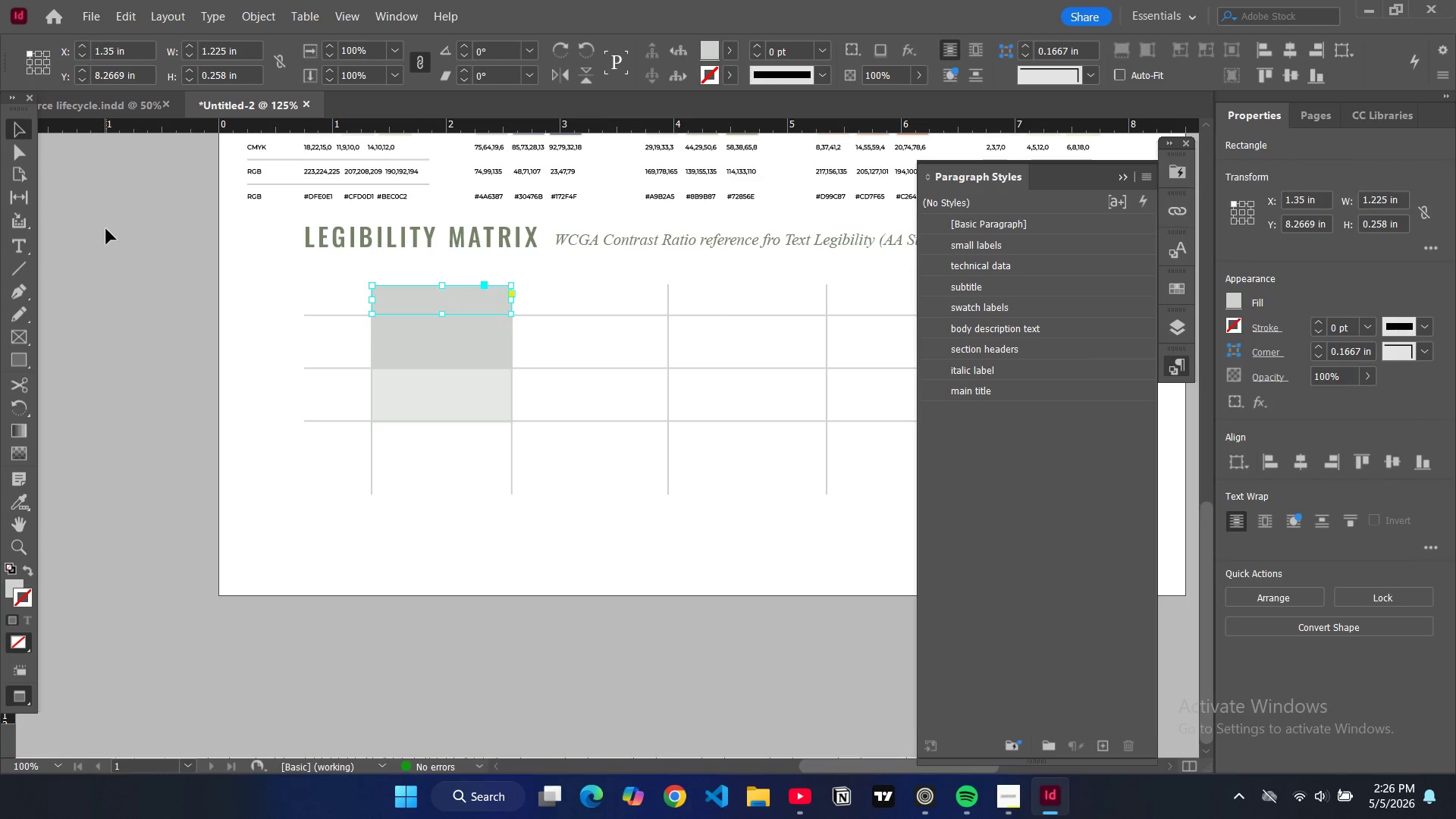 
left_click([17, 245])
 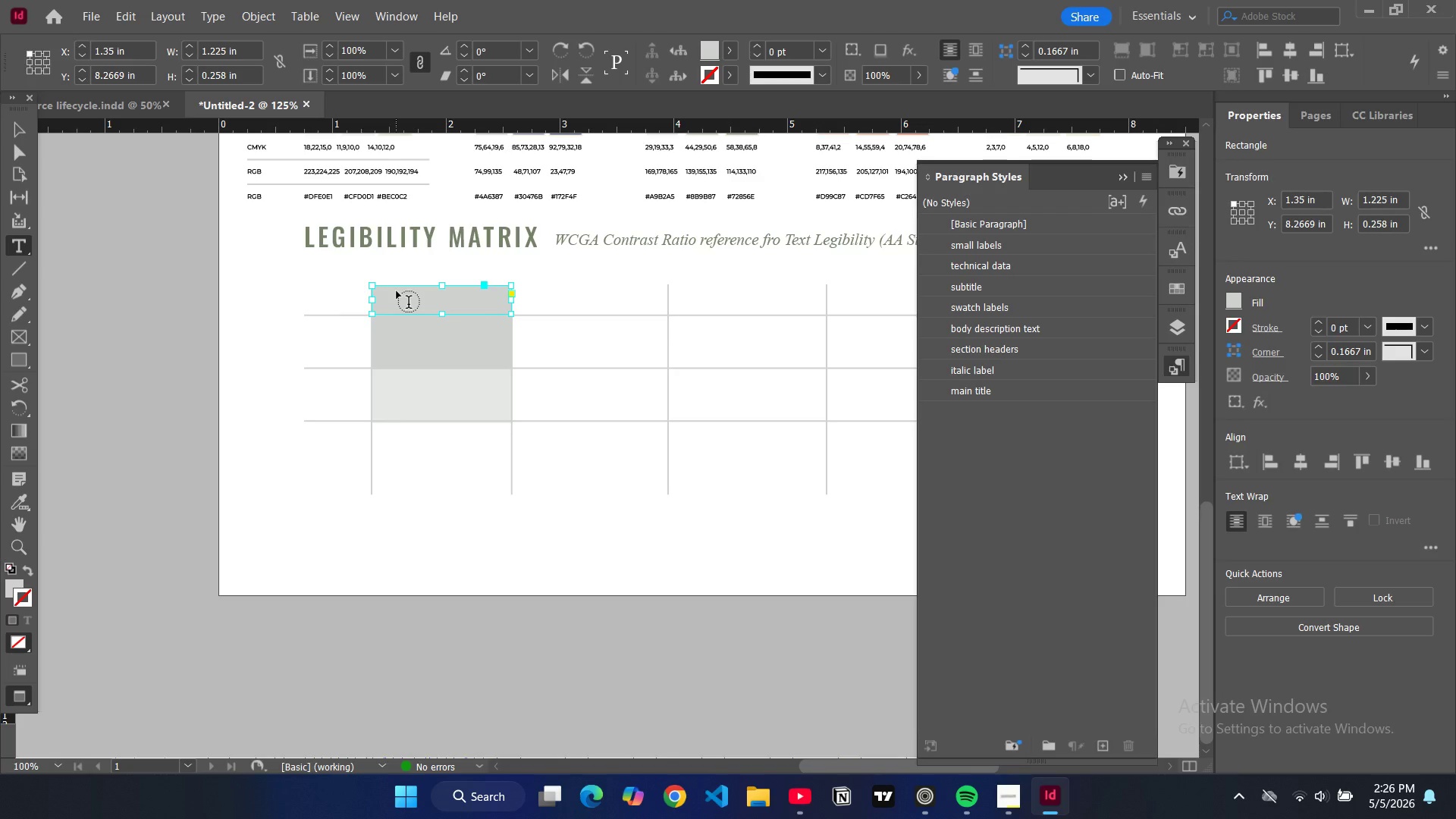 
wait(50.22)
 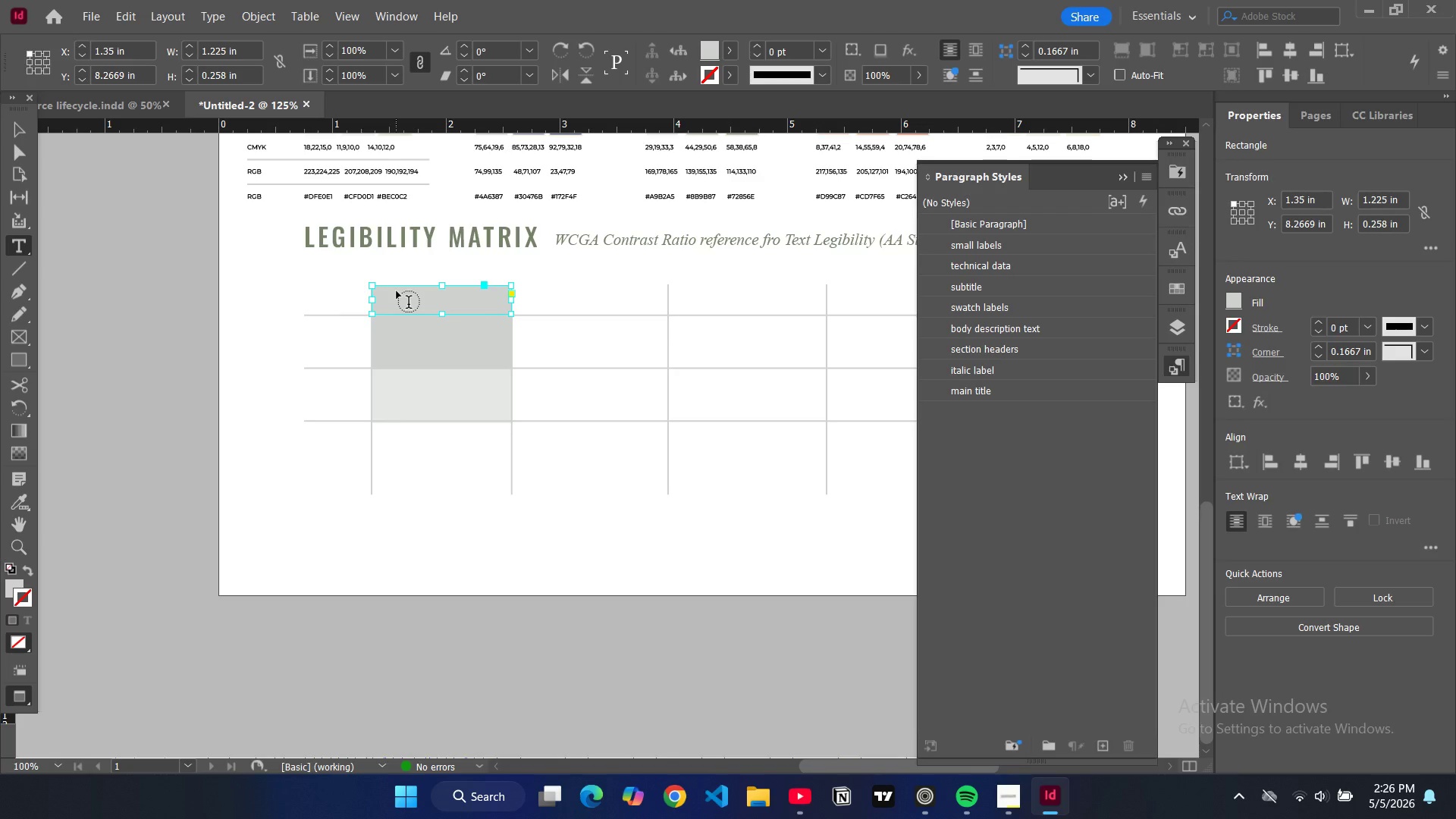 
left_click([19, 132])
 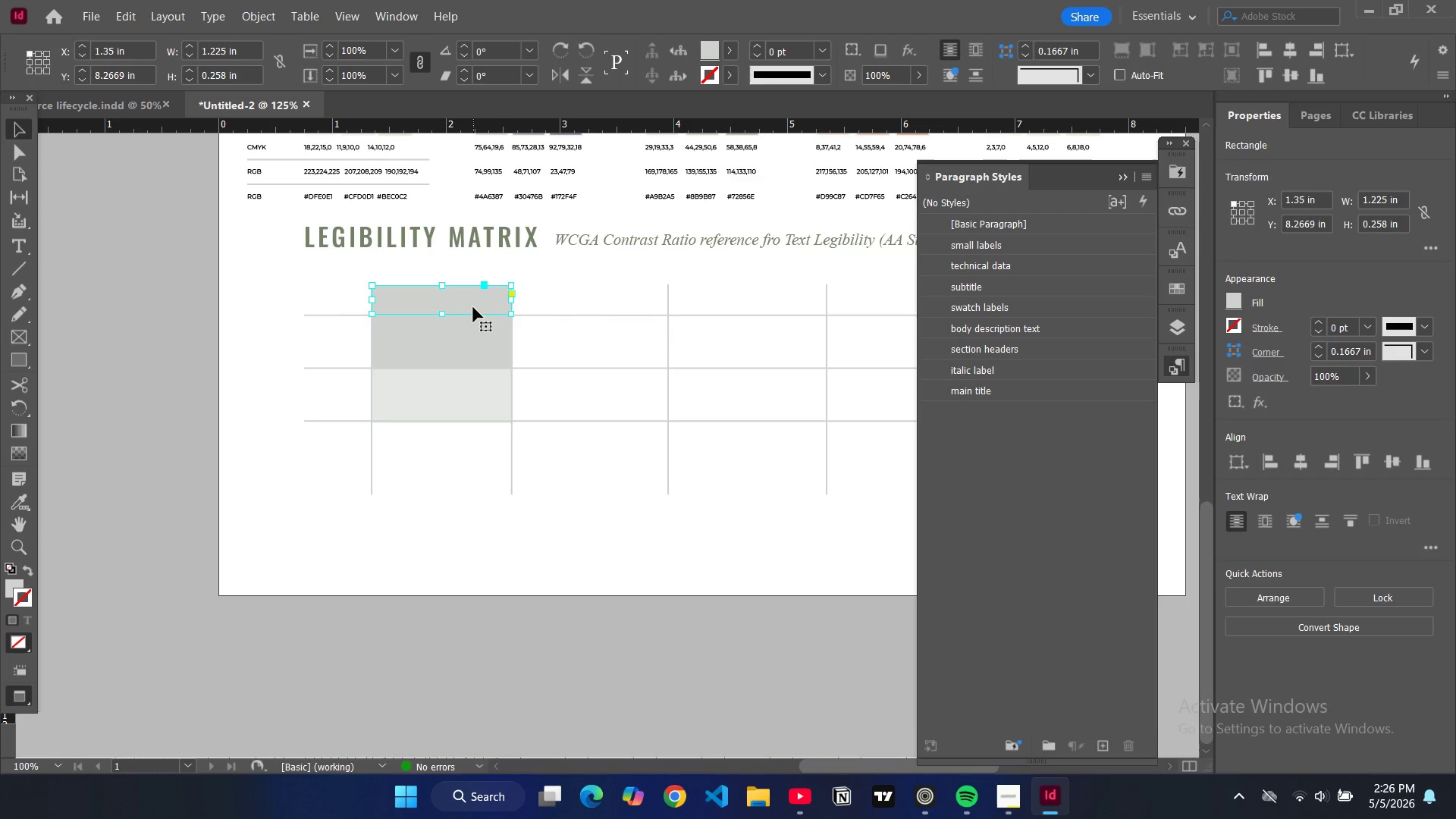 
key(Control+C)
 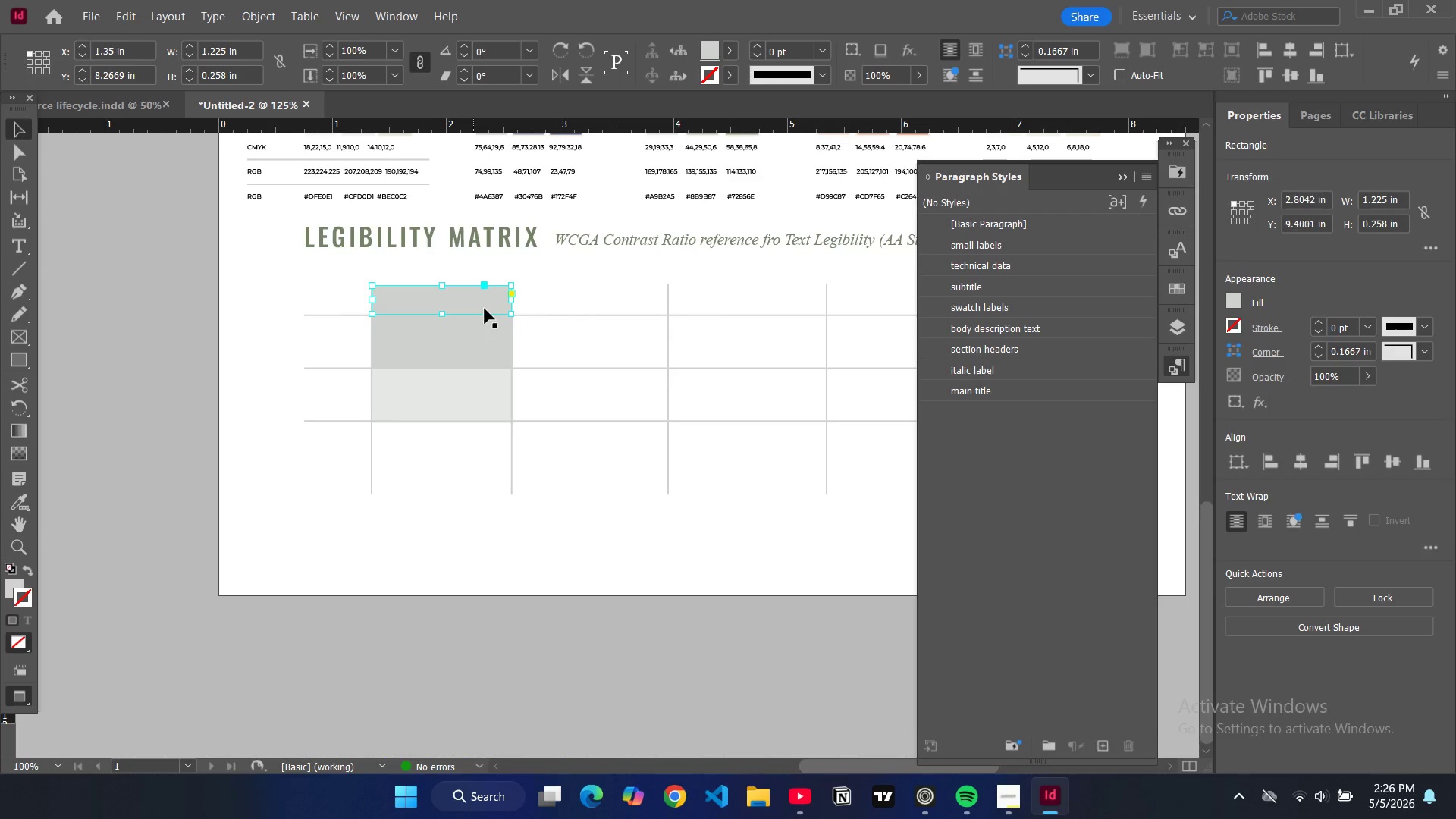 
key(Control+V)
 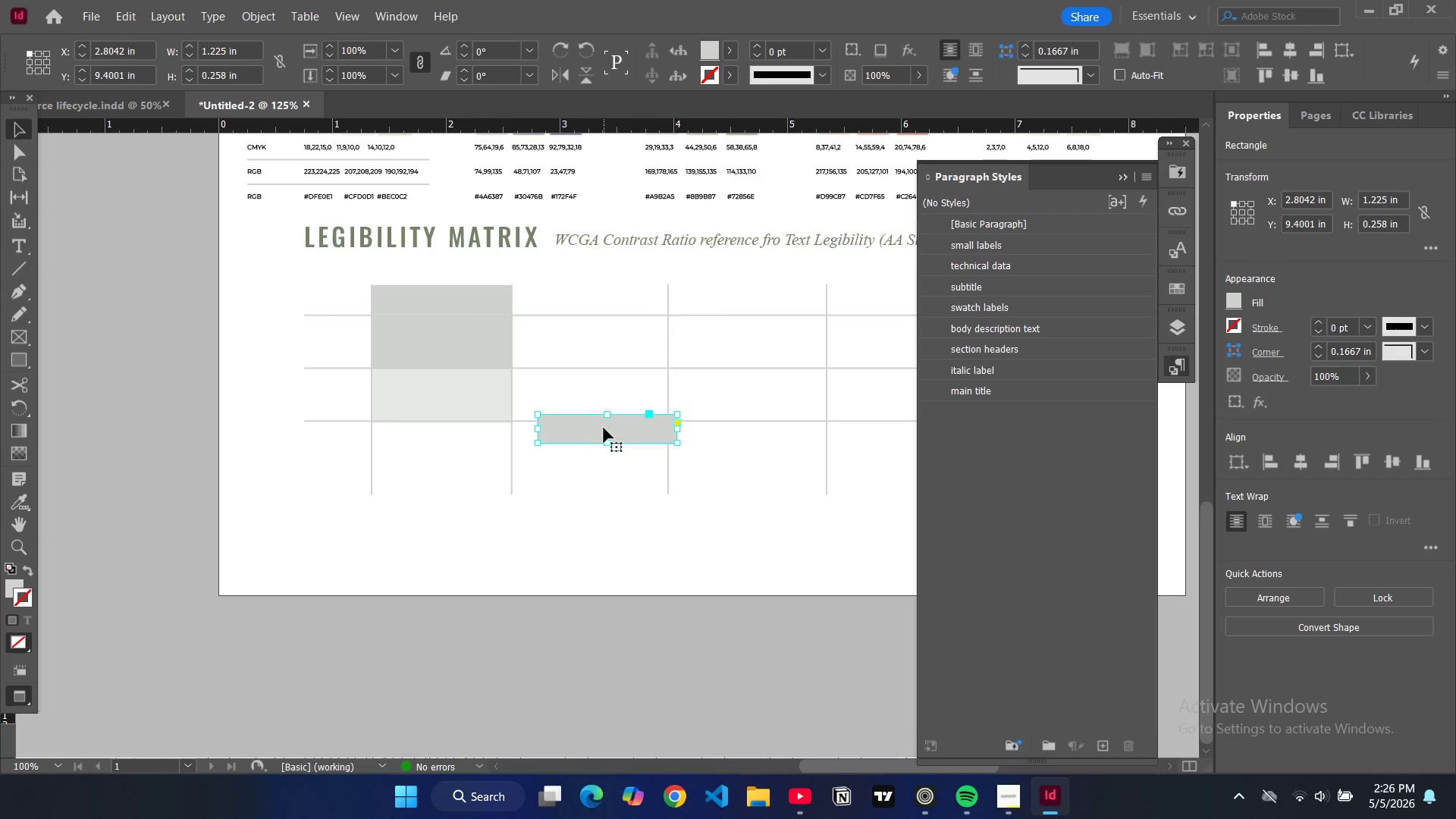 
left_click_drag(start_coordinate=[604, 430], to_coordinate=[581, 302])
 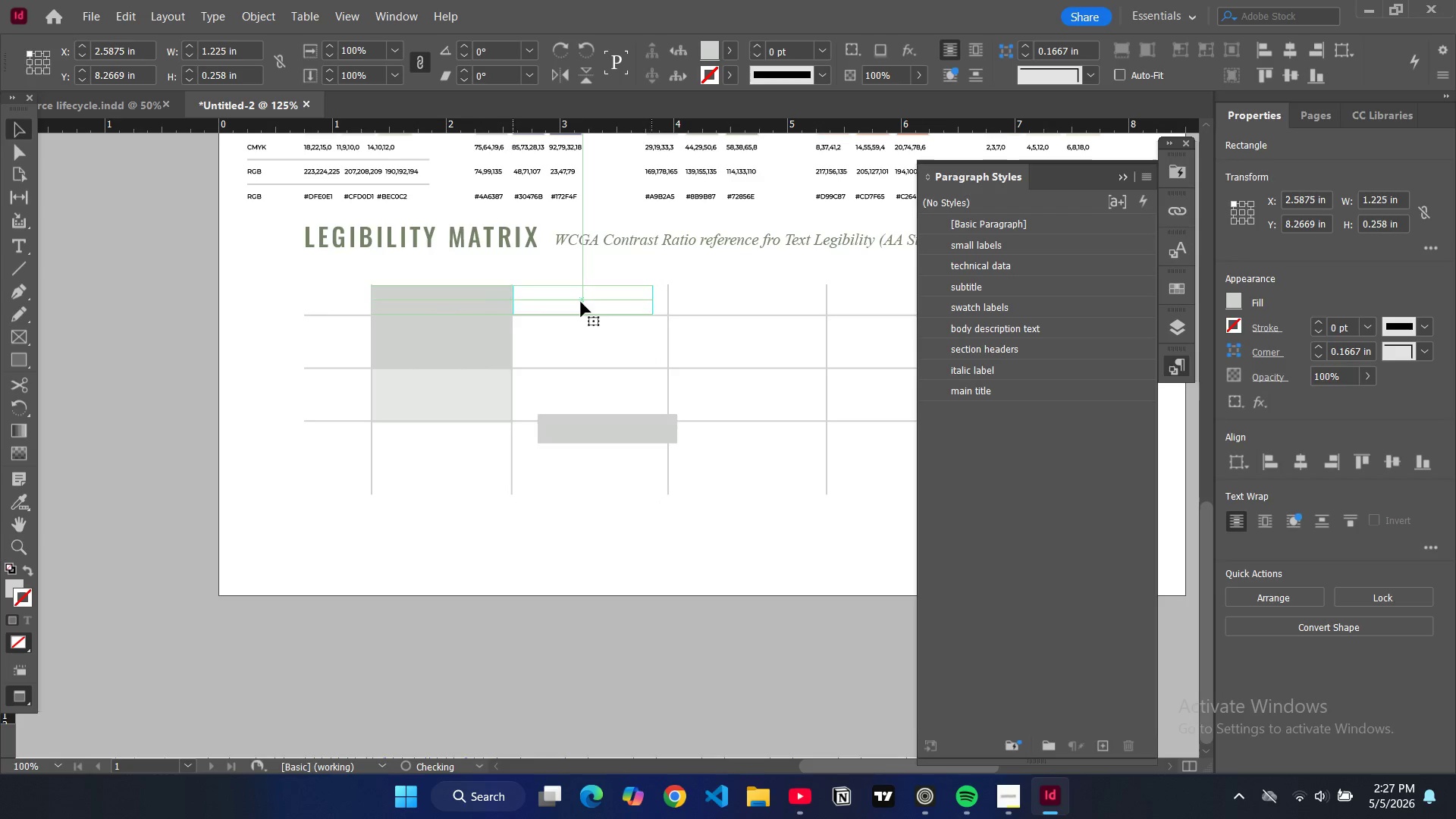 
left_click([581, 302])
 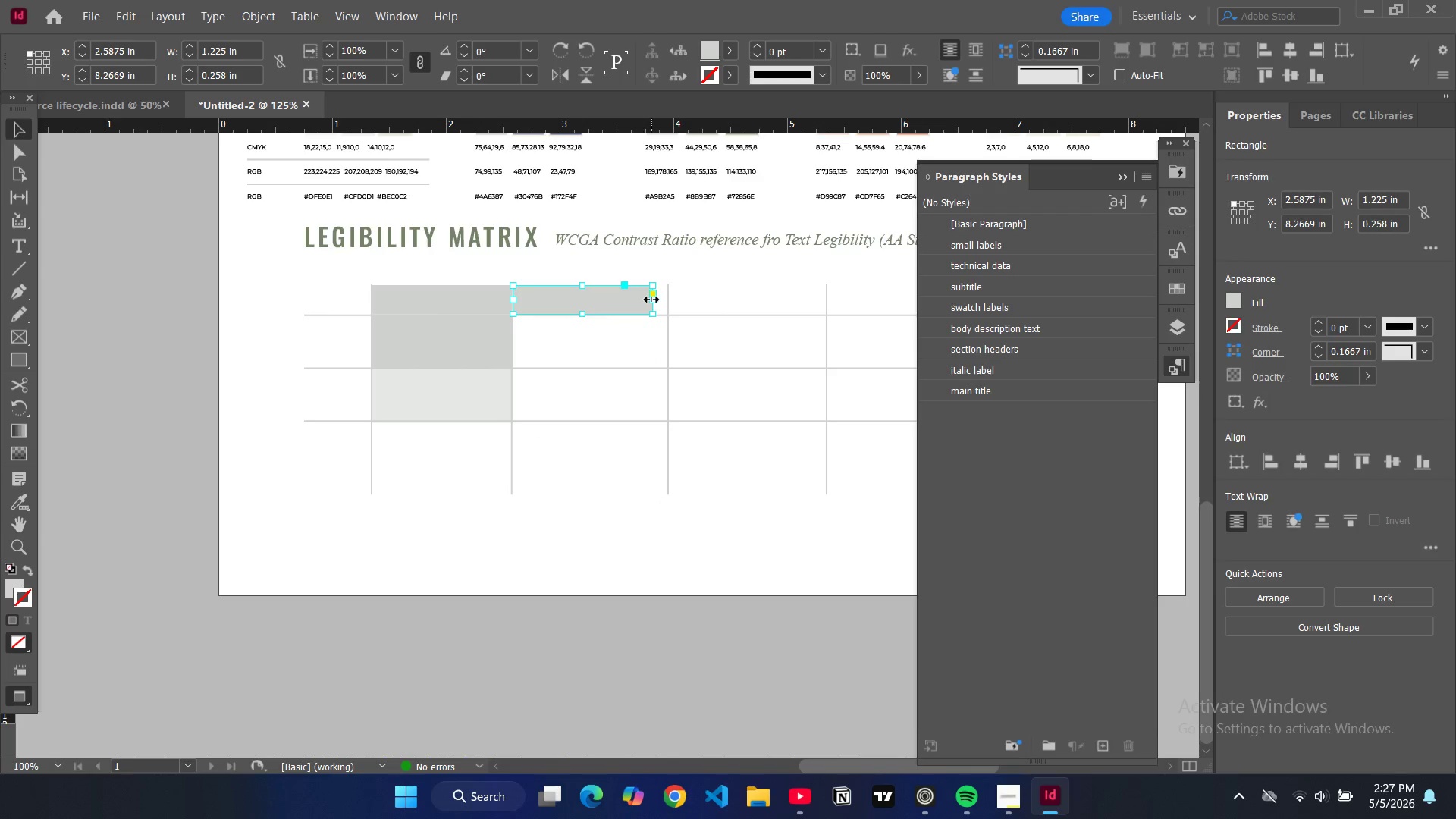 
left_click_drag(start_coordinate=[651, 300], to_coordinate=[668, 301])
 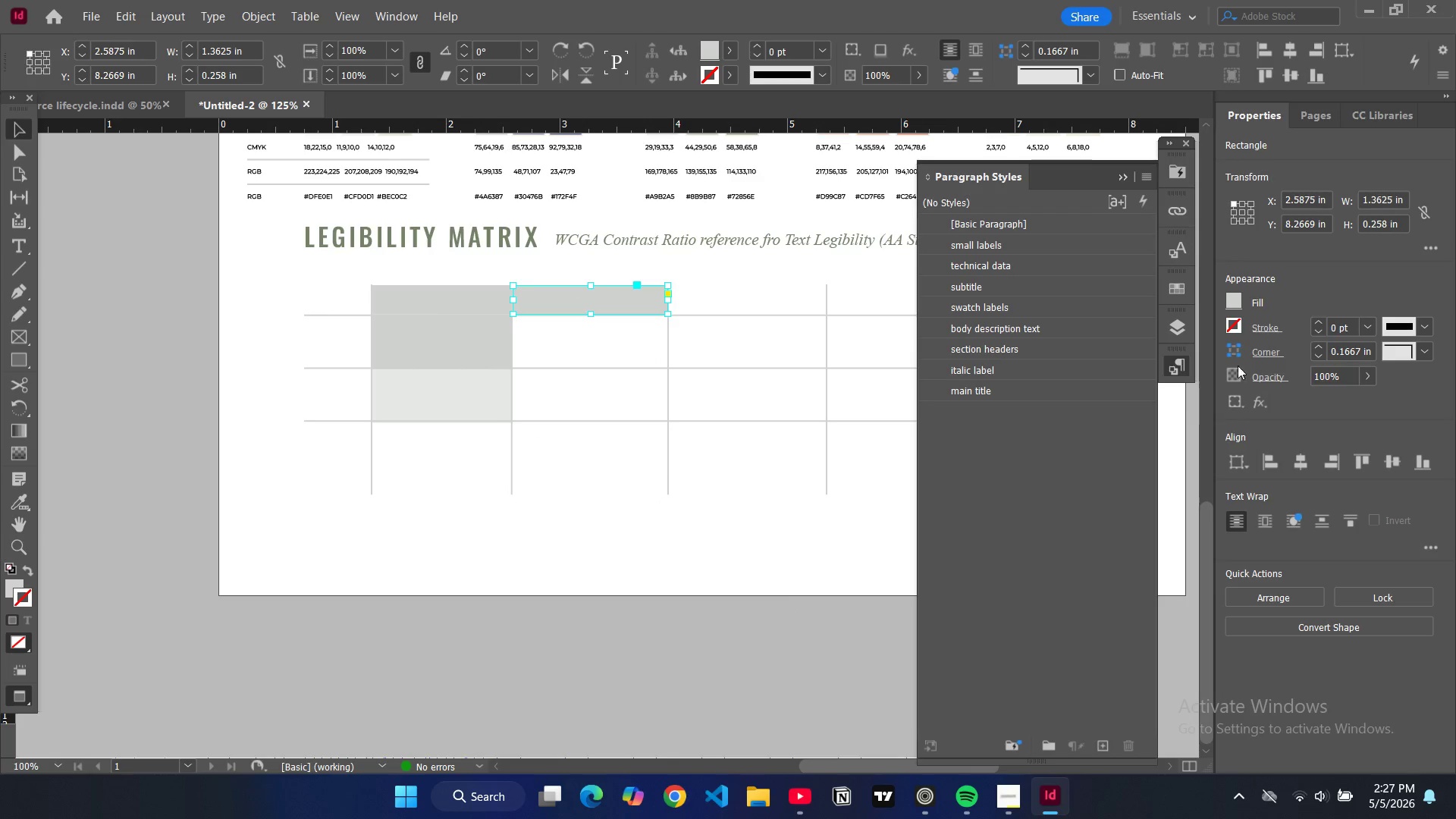 
left_click([1232, 330])
 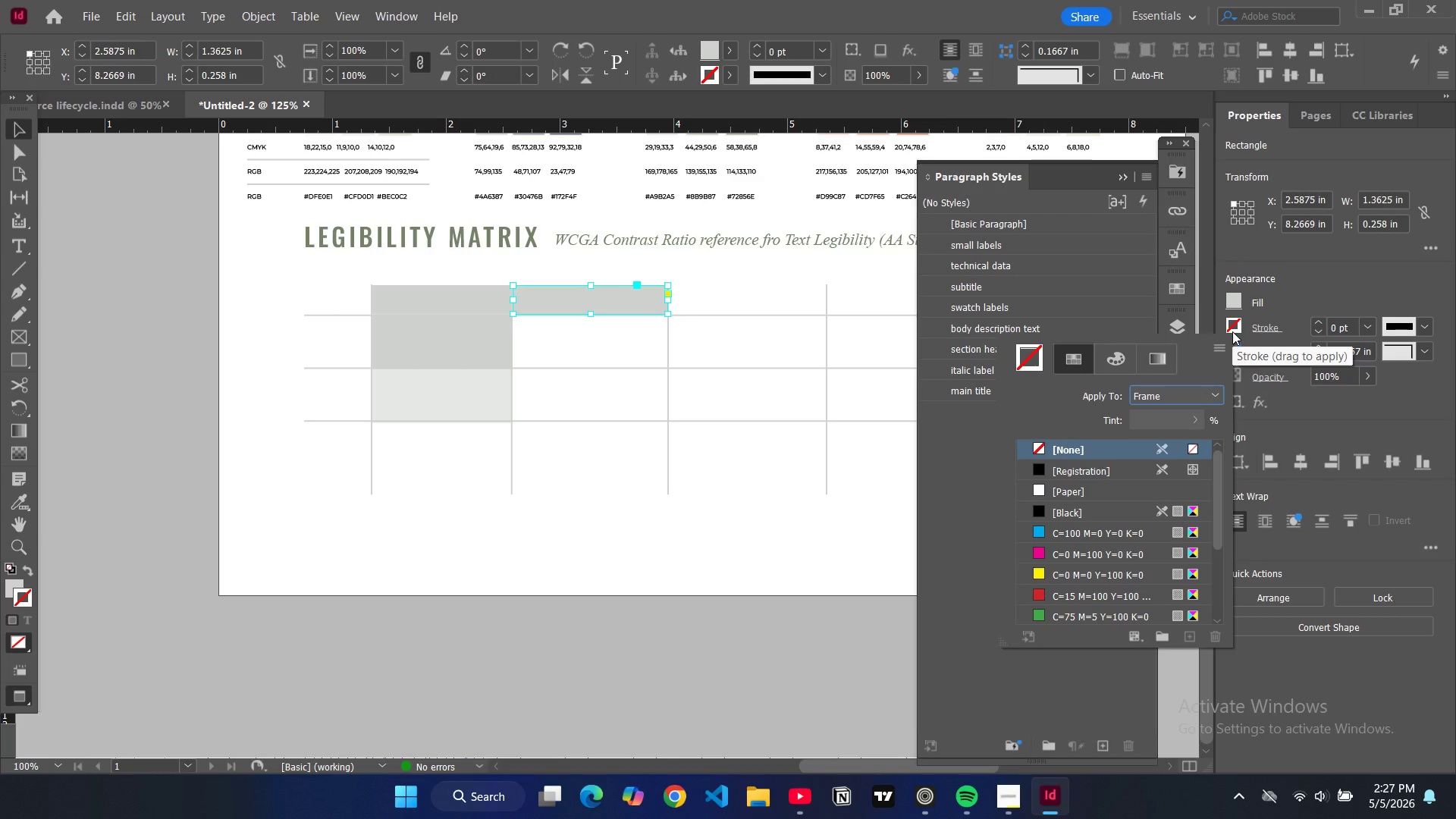 
wait(5.5)
 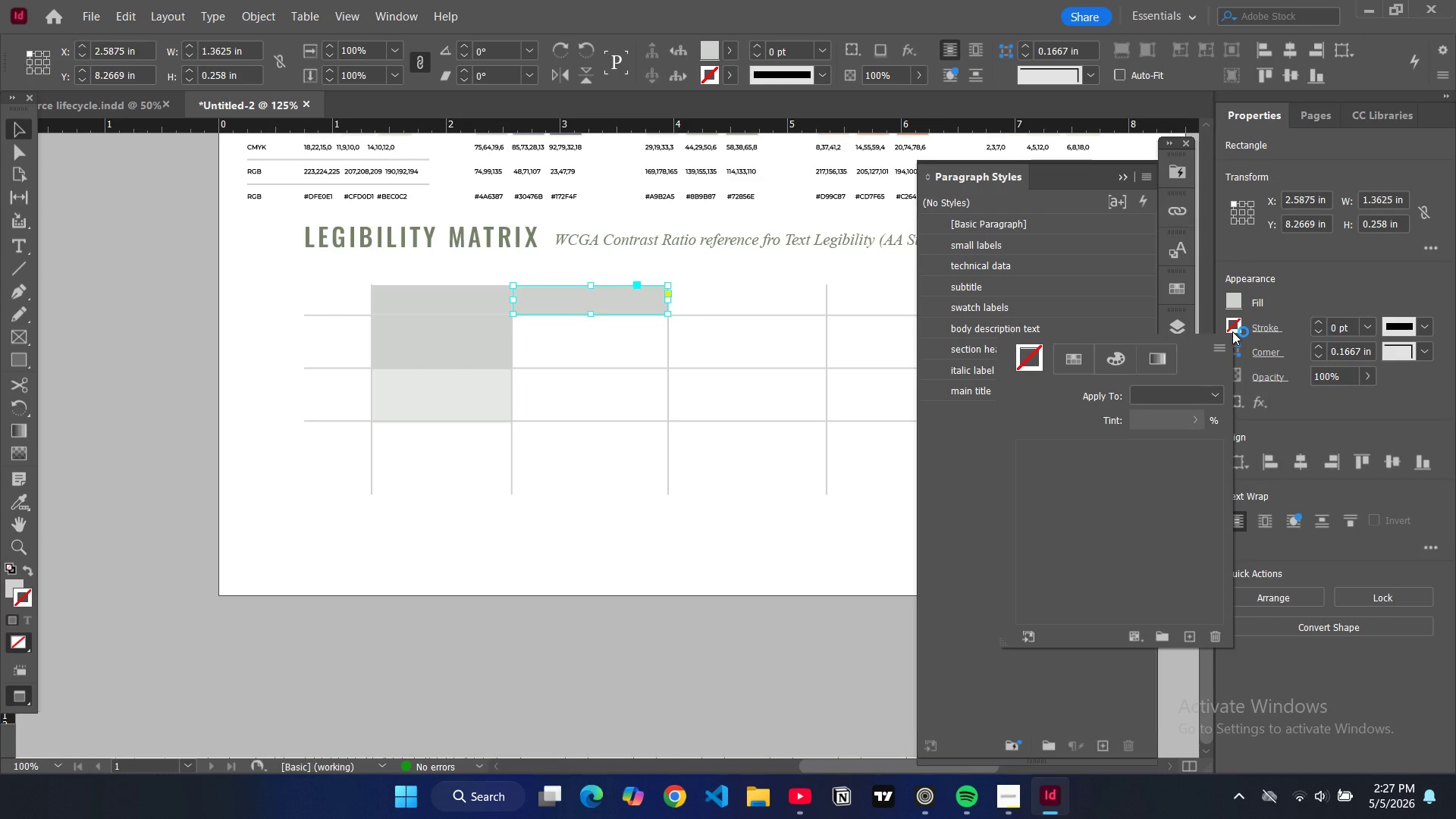 
scroll: coordinate [1056, 569], scroll_direction: down, amount: 7.0
 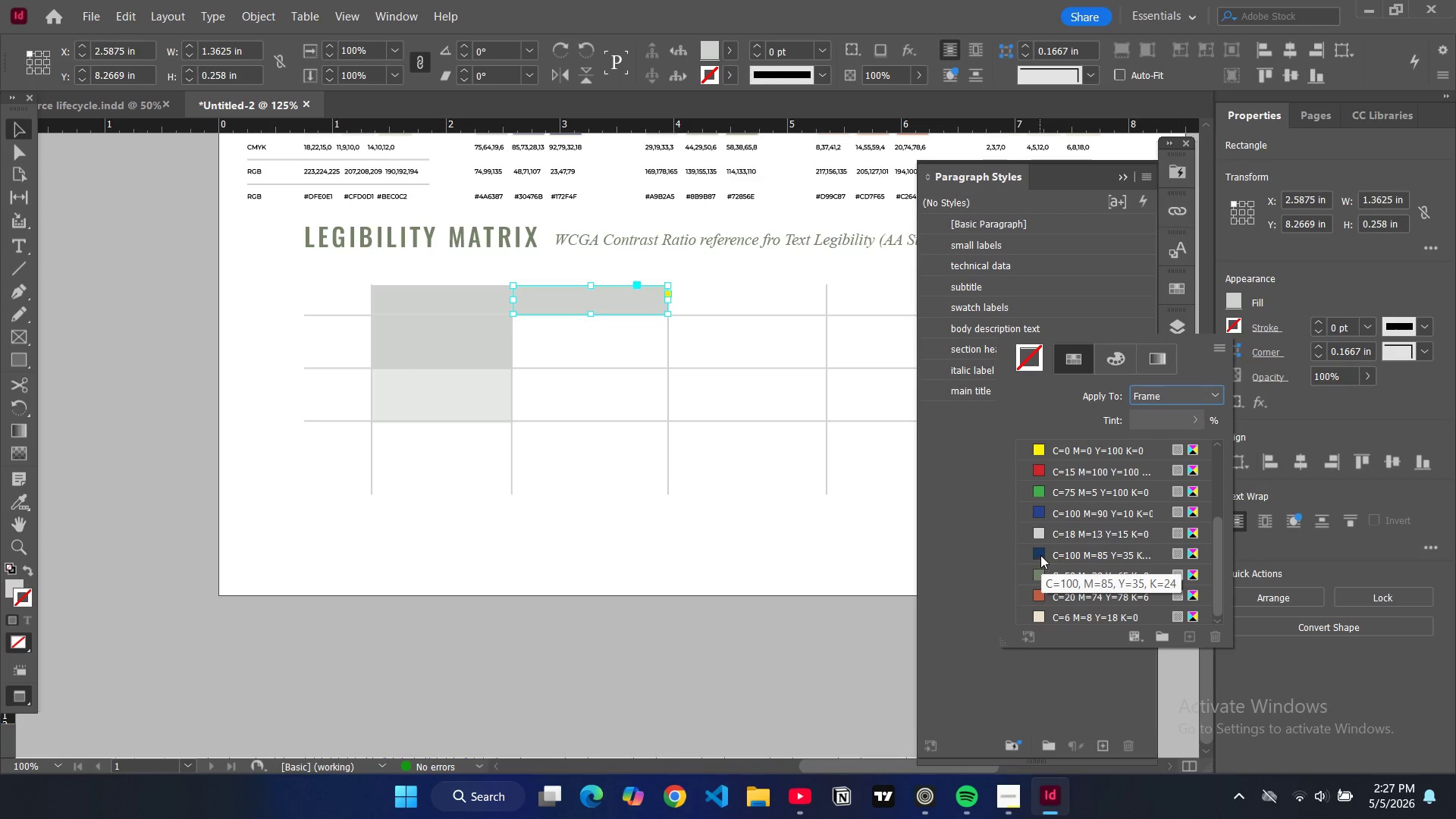 
left_click([1040, 555])
 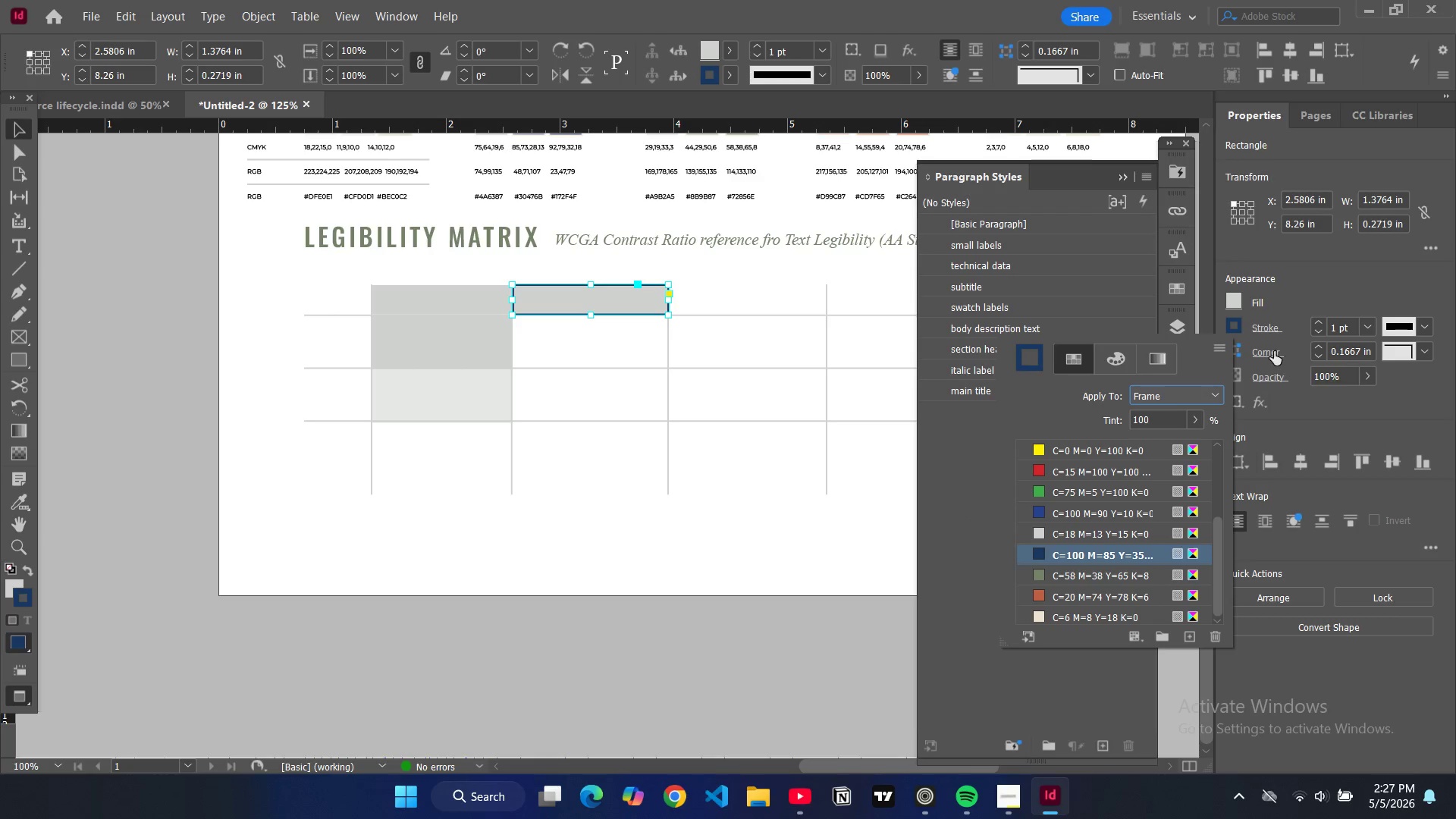 
hold_key(key=ControlLeft, duration=0.64)
 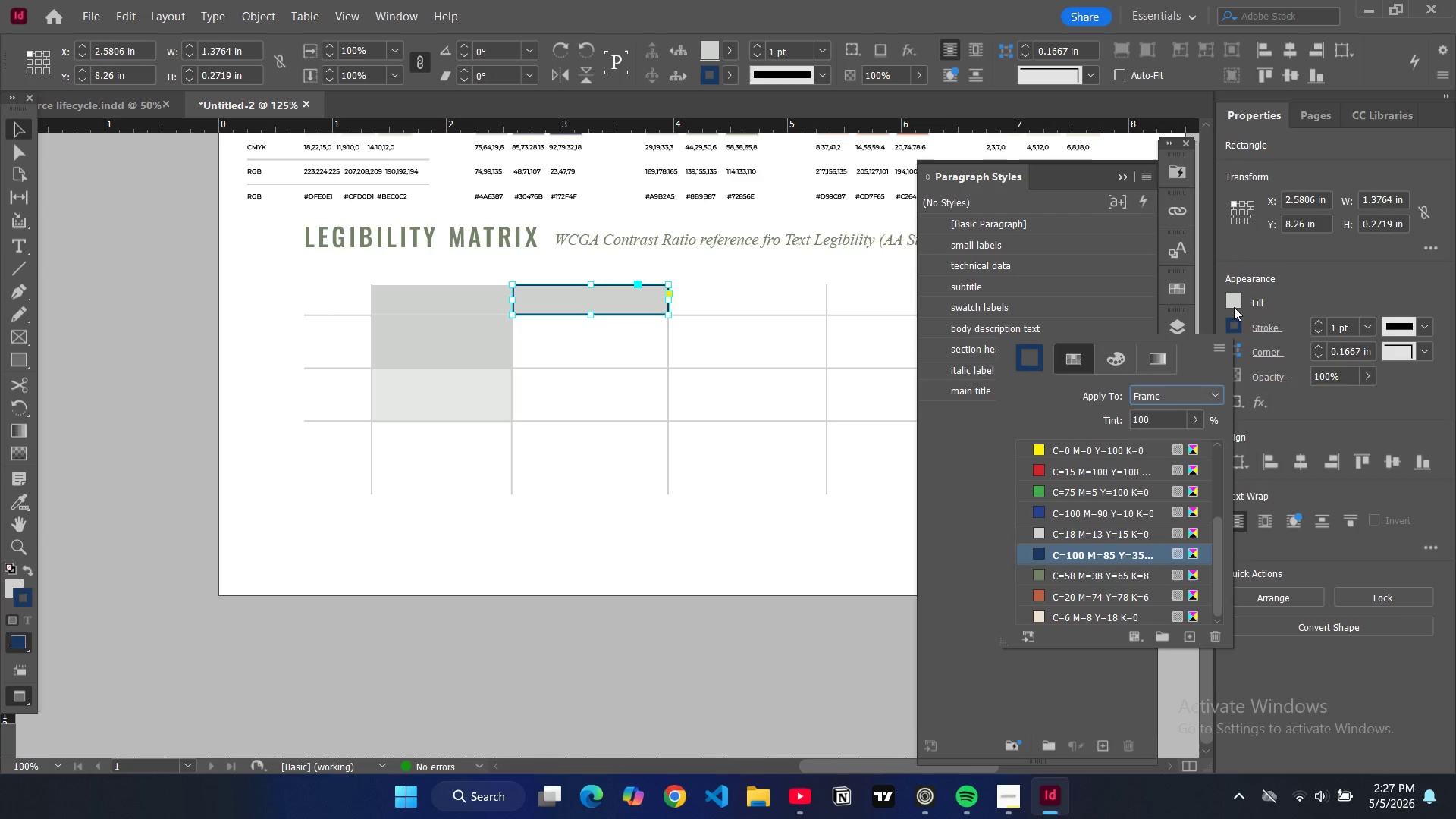 
hold_key(key=ControlLeft, duration=8.36)
double_click([1314, 330])
 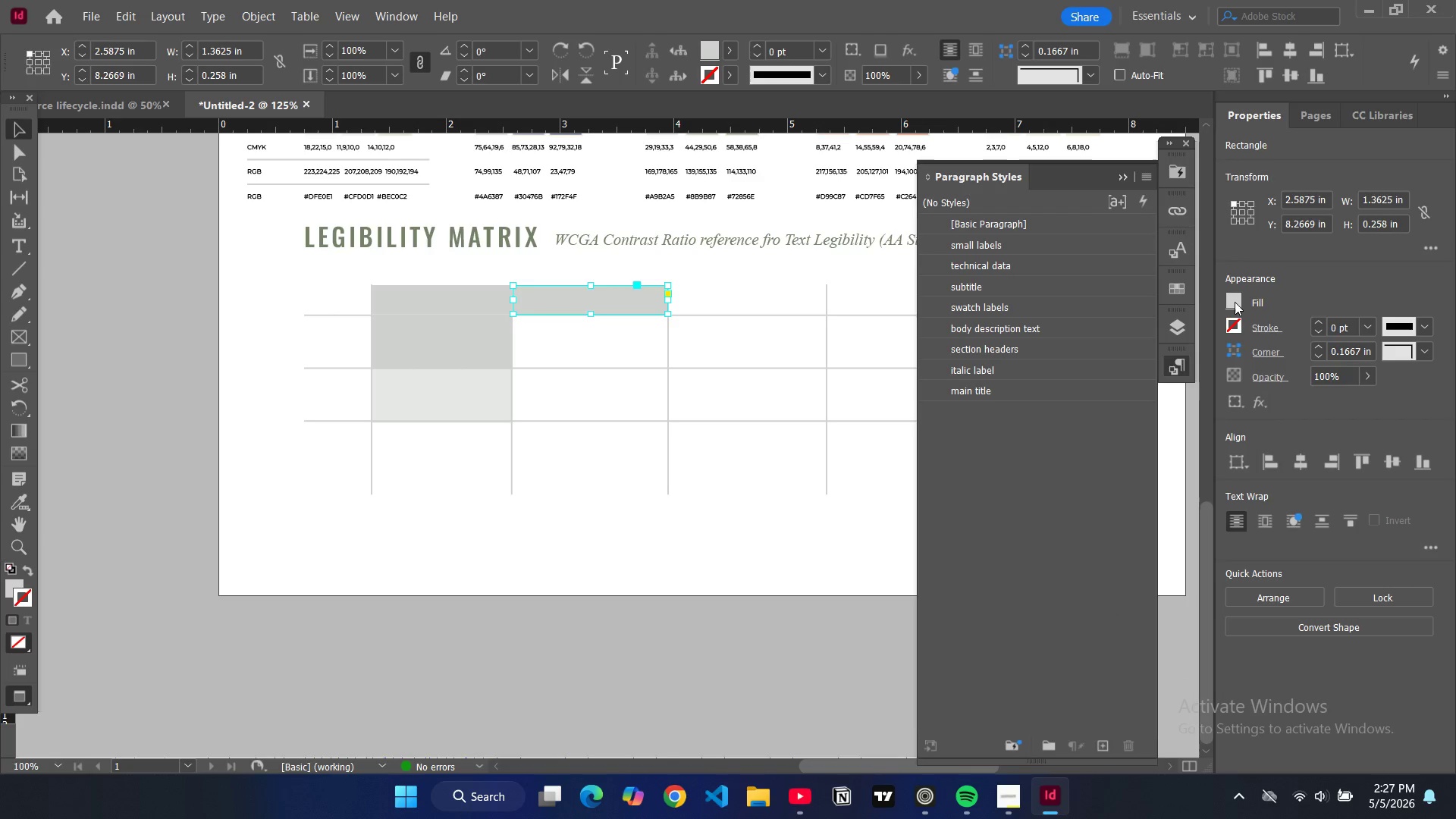 
double_click([1235, 303])
 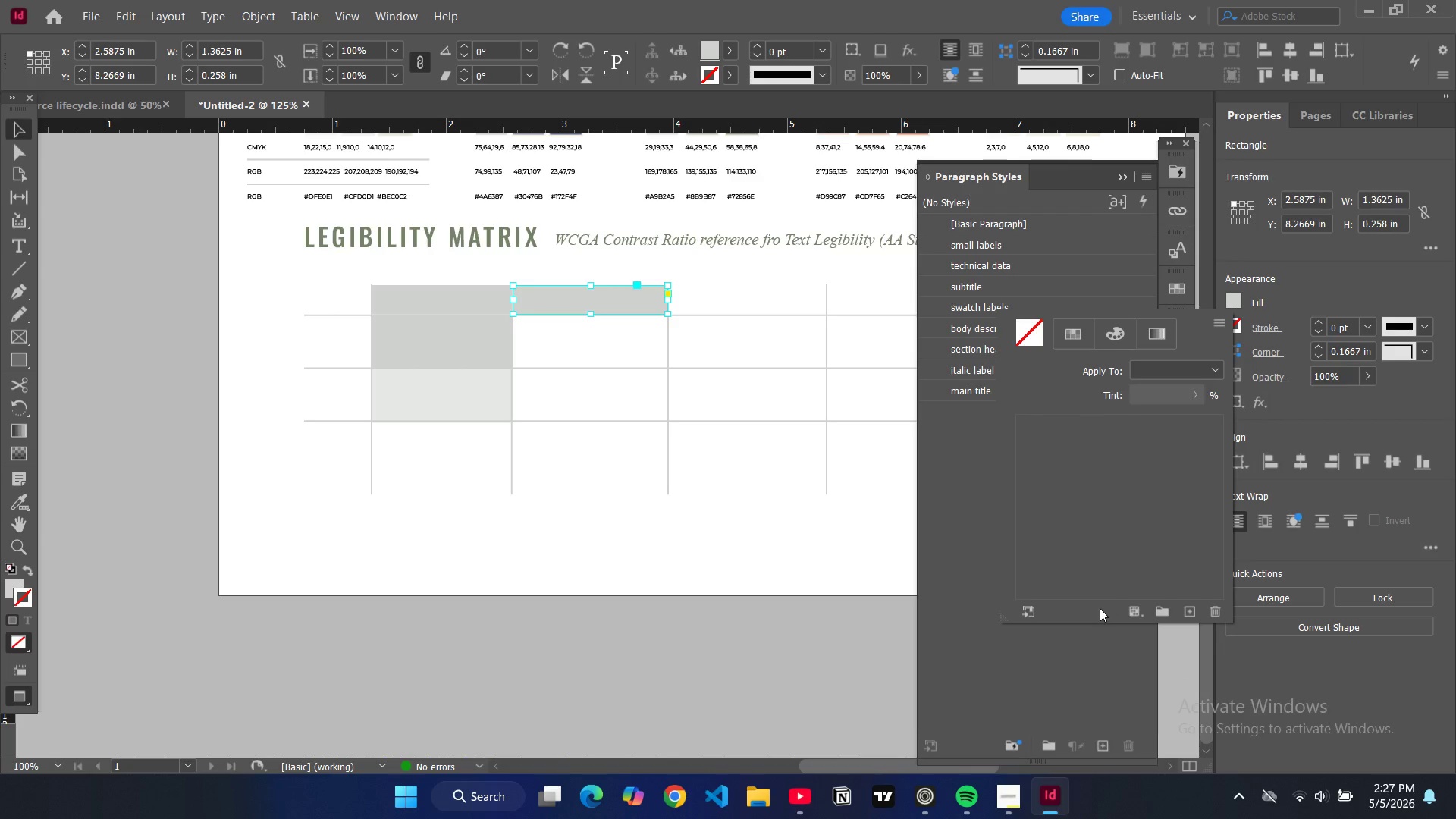 
scroll: coordinate [1083, 543], scroll_direction: down, amount: 6.0
 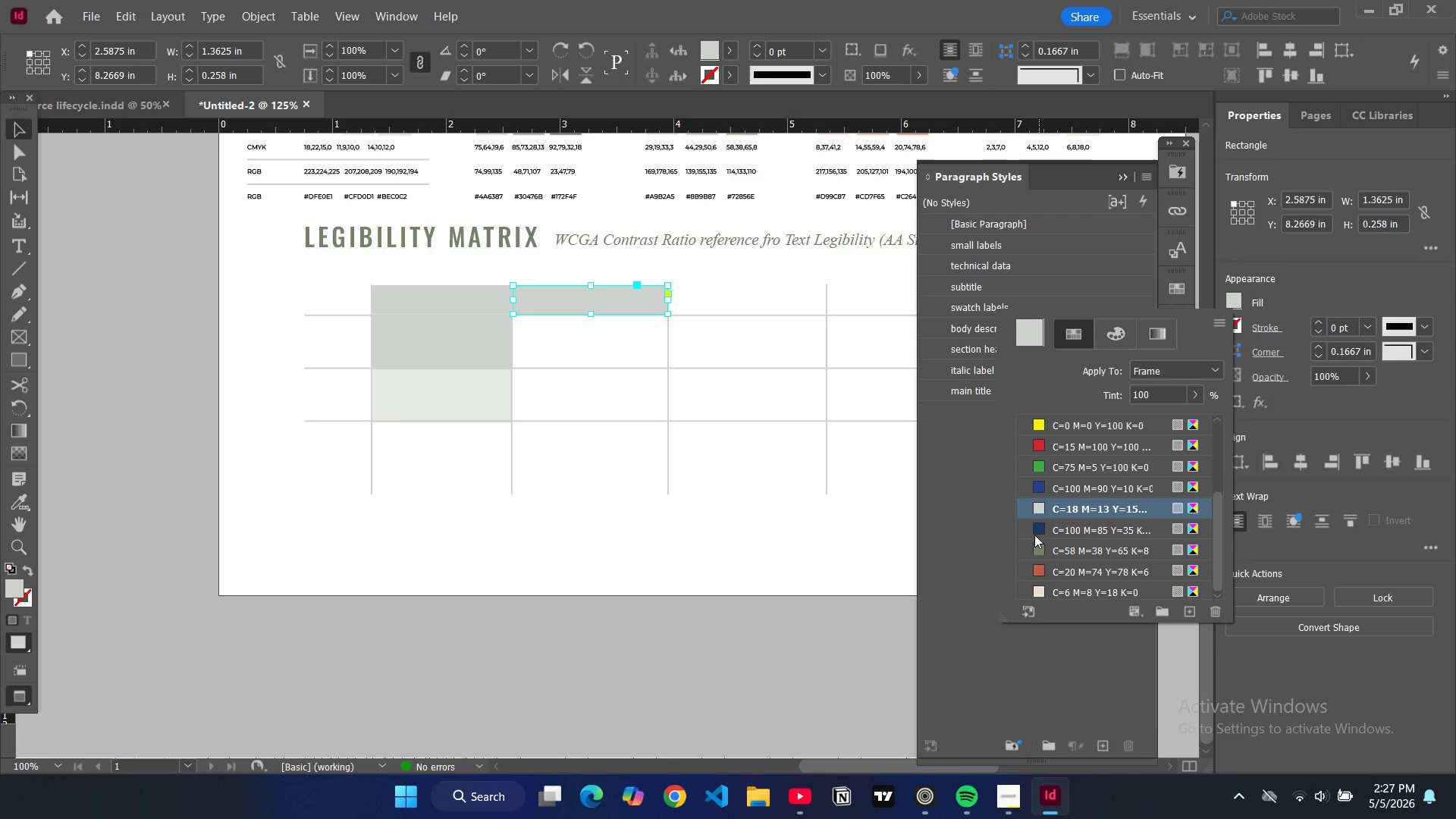 
left_click([1037, 532])
 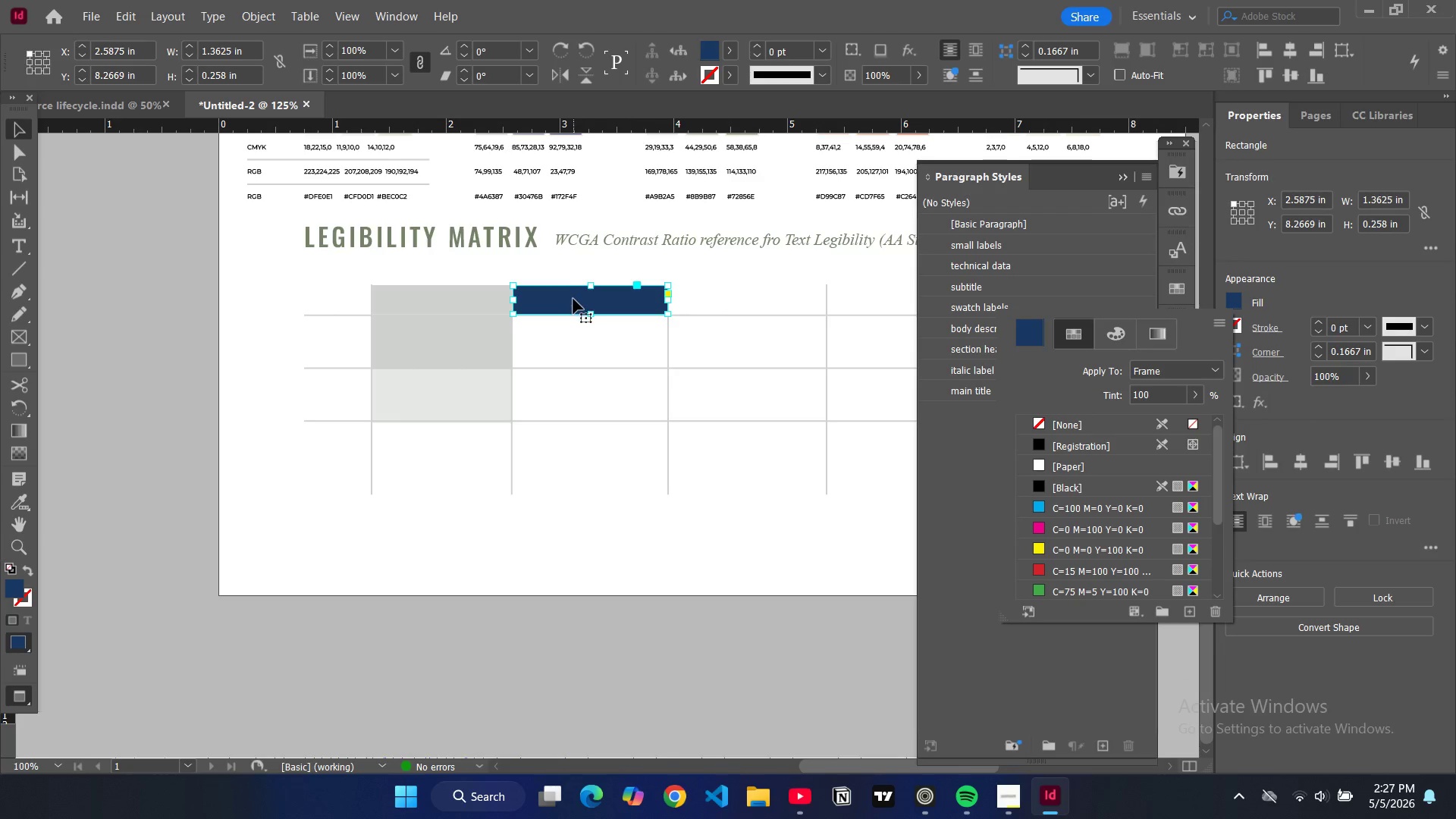 
key(Control+C)
 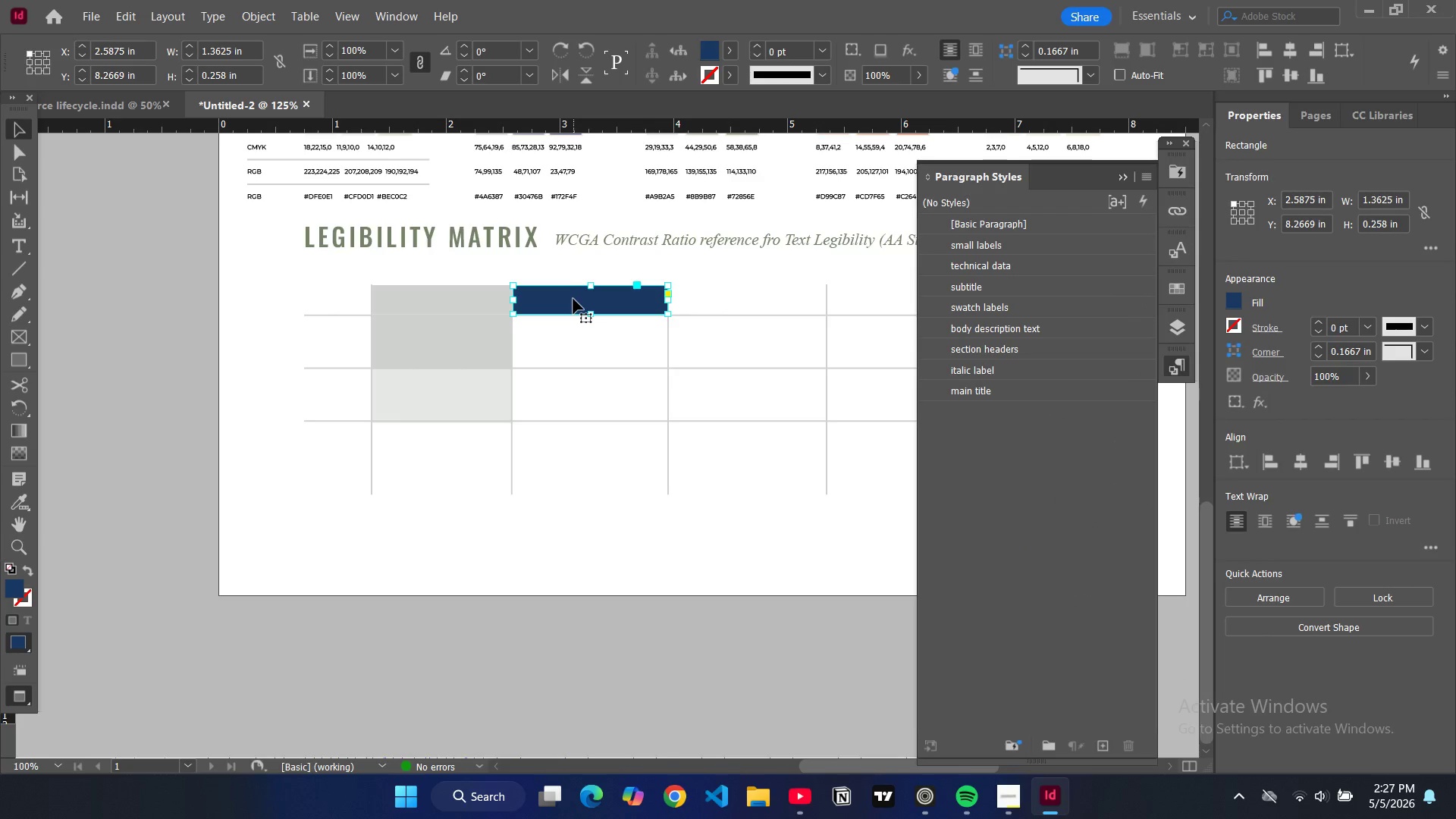 
key(Control+V)
 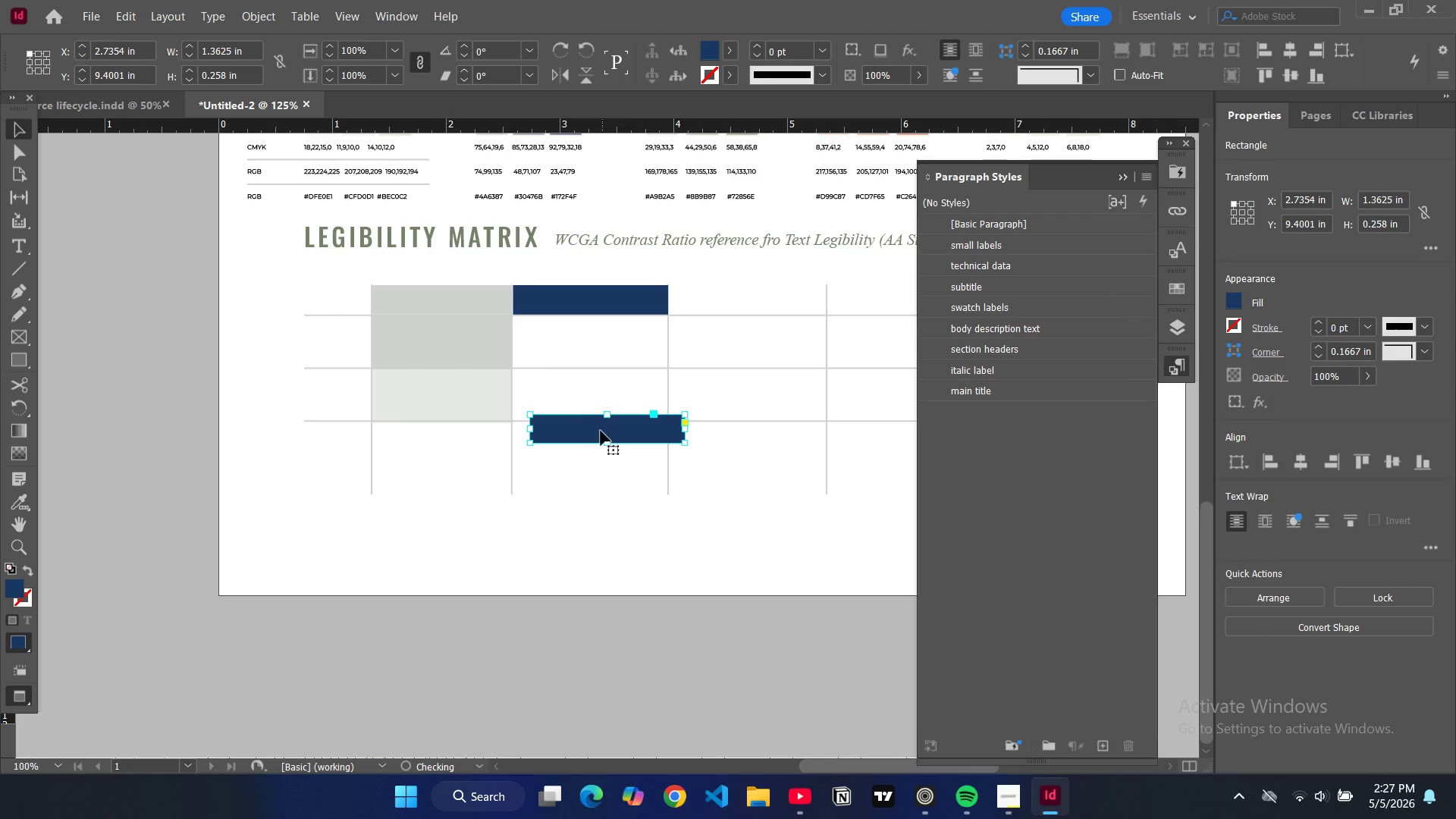 
left_click_drag(start_coordinate=[601, 435], to_coordinate=[585, 335])
 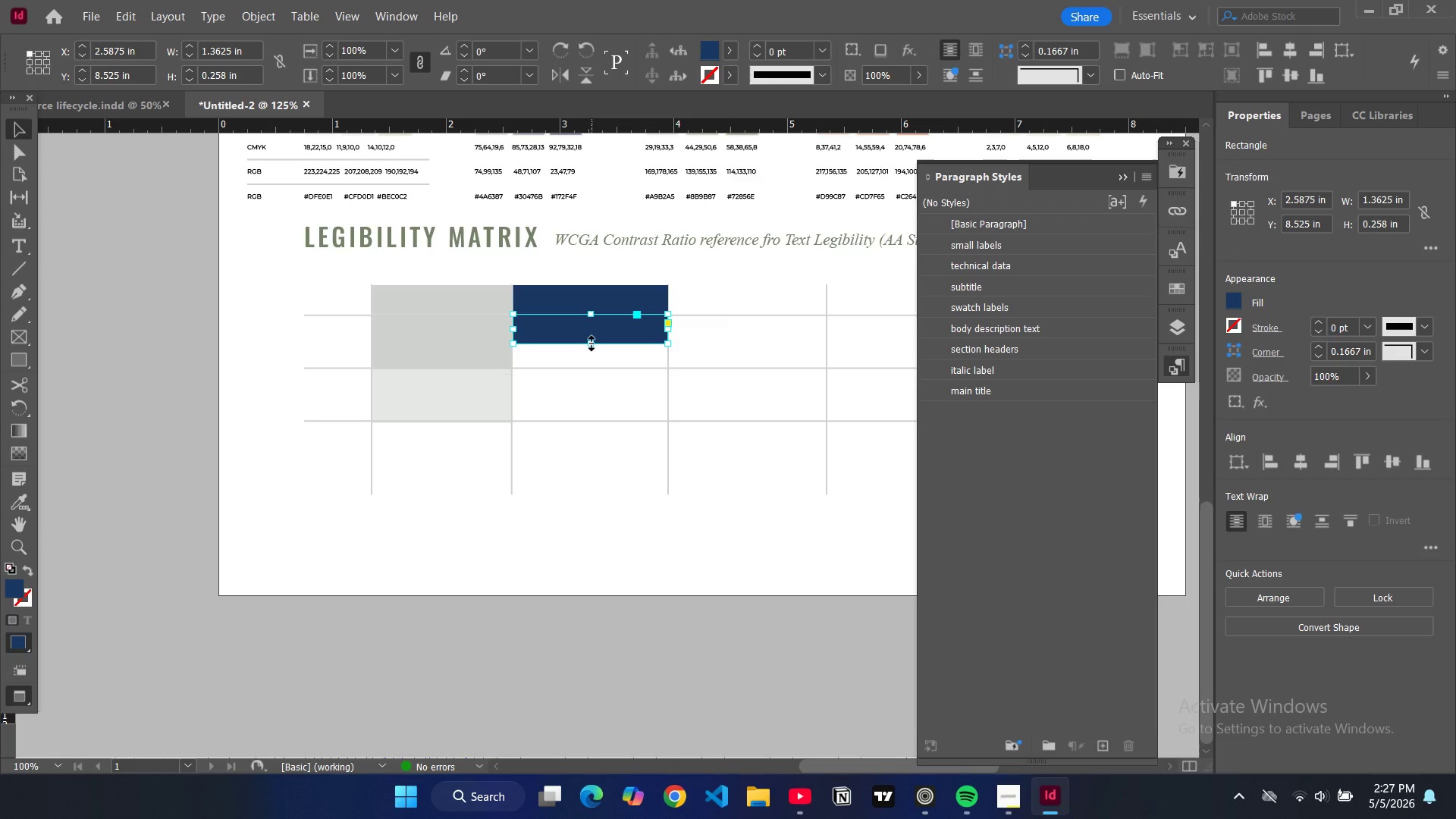 
left_click_drag(start_coordinate=[592, 344], to_coordinate=[597, 369])
 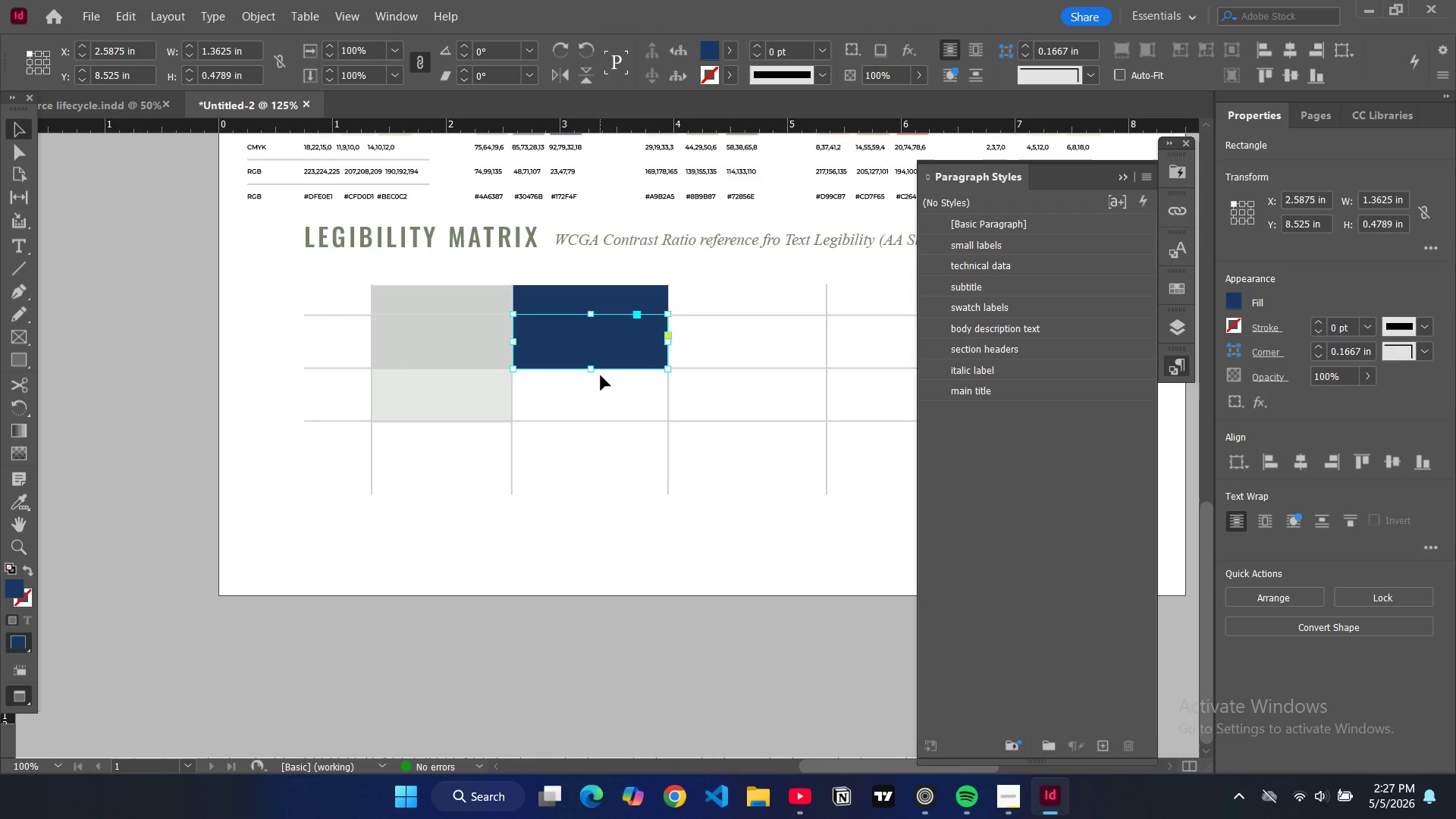 
key(Control+C)
 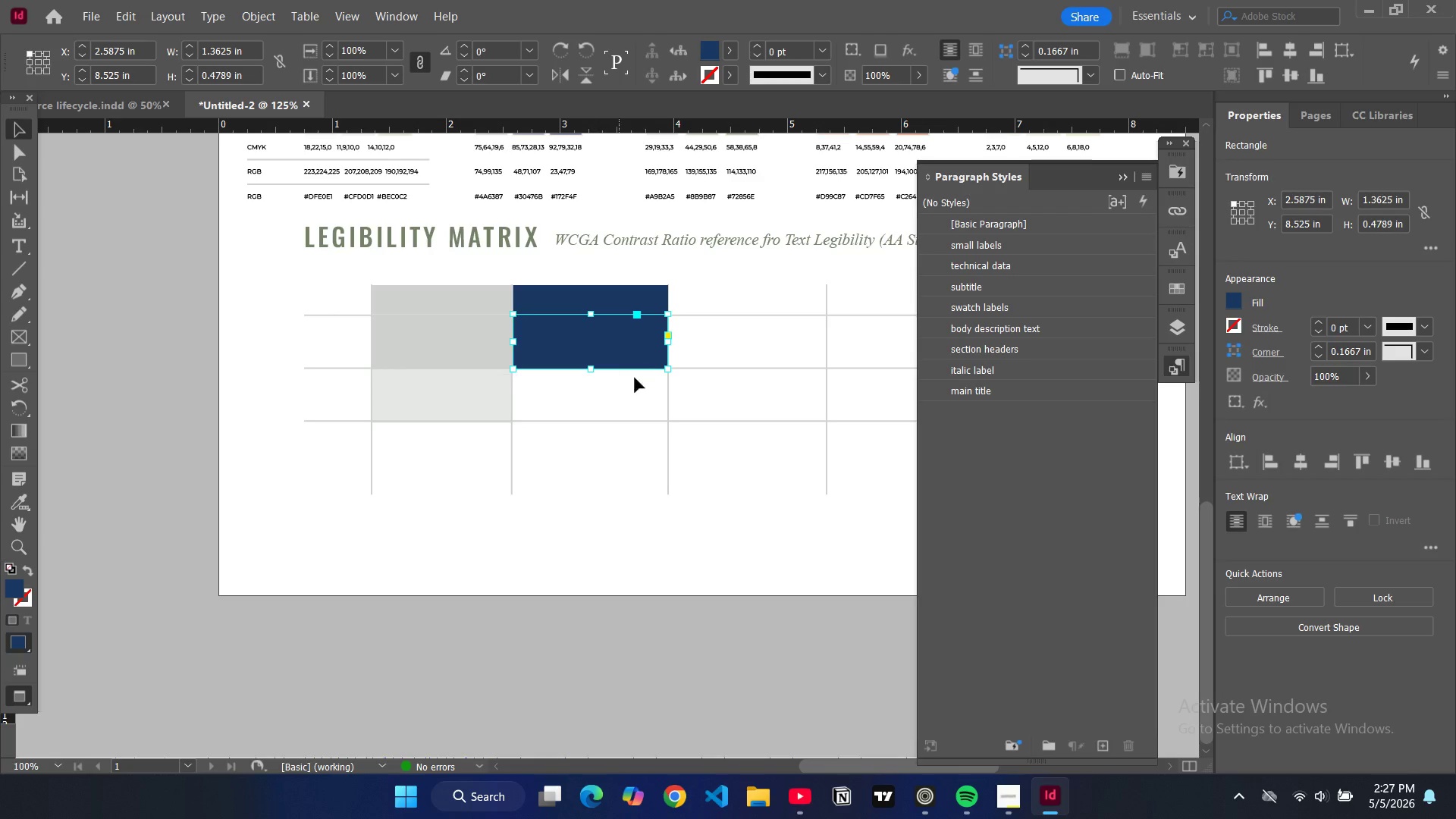 
key(Control+V)
 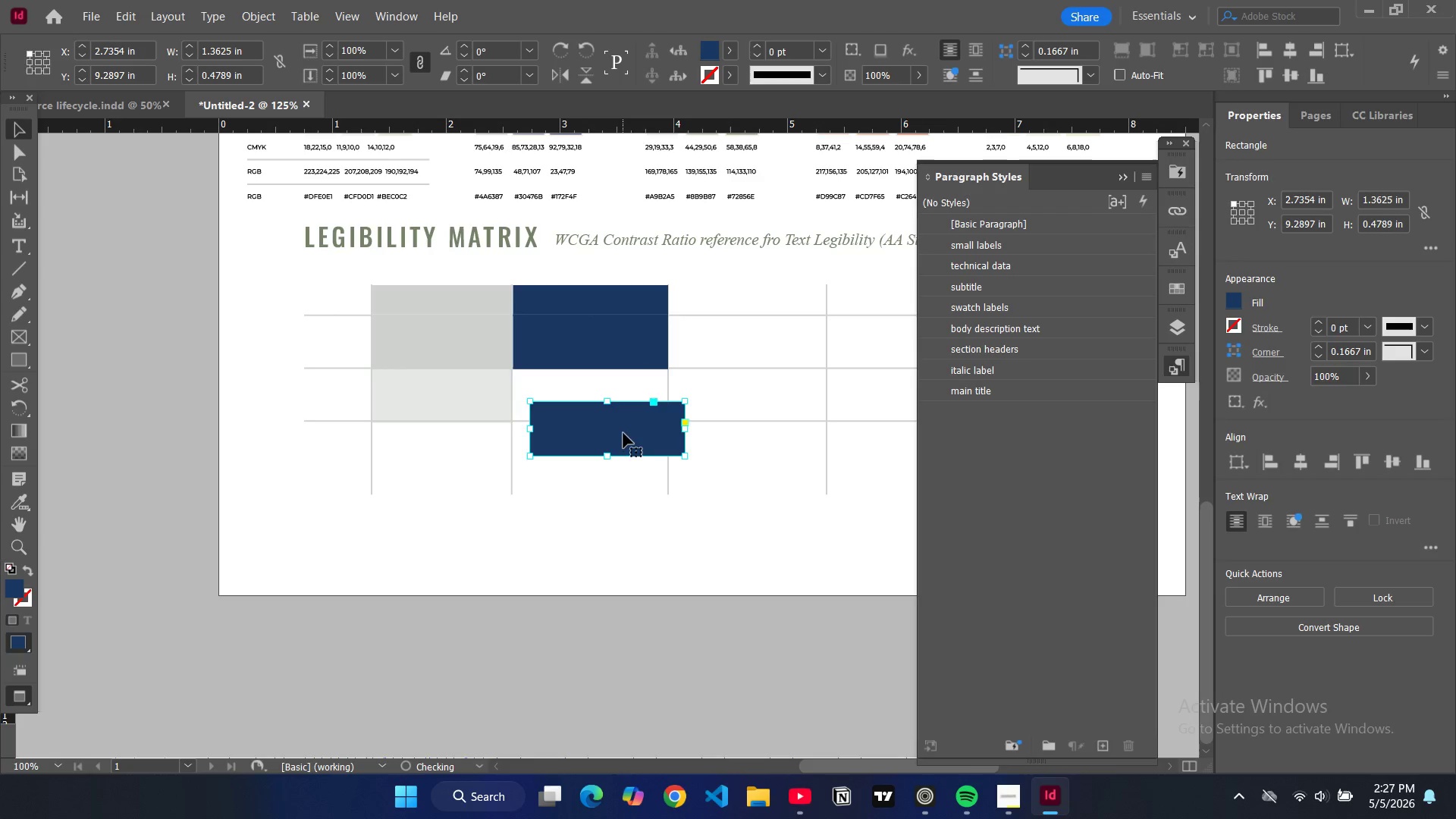 
left_click_drag(start_coordinate=[623, 433], to_coordinate=[608, 406])
 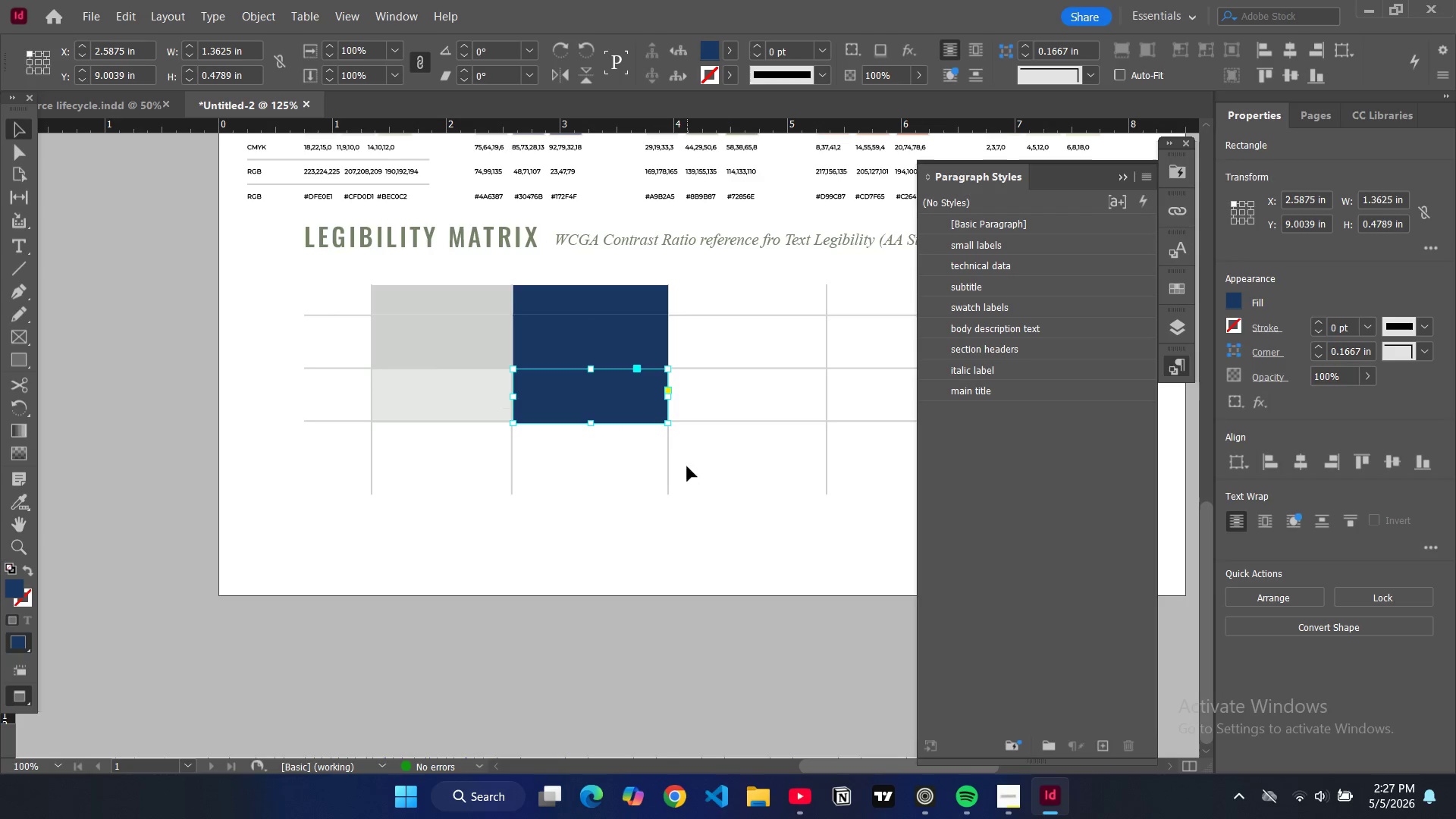 
left_click([687, 481])
 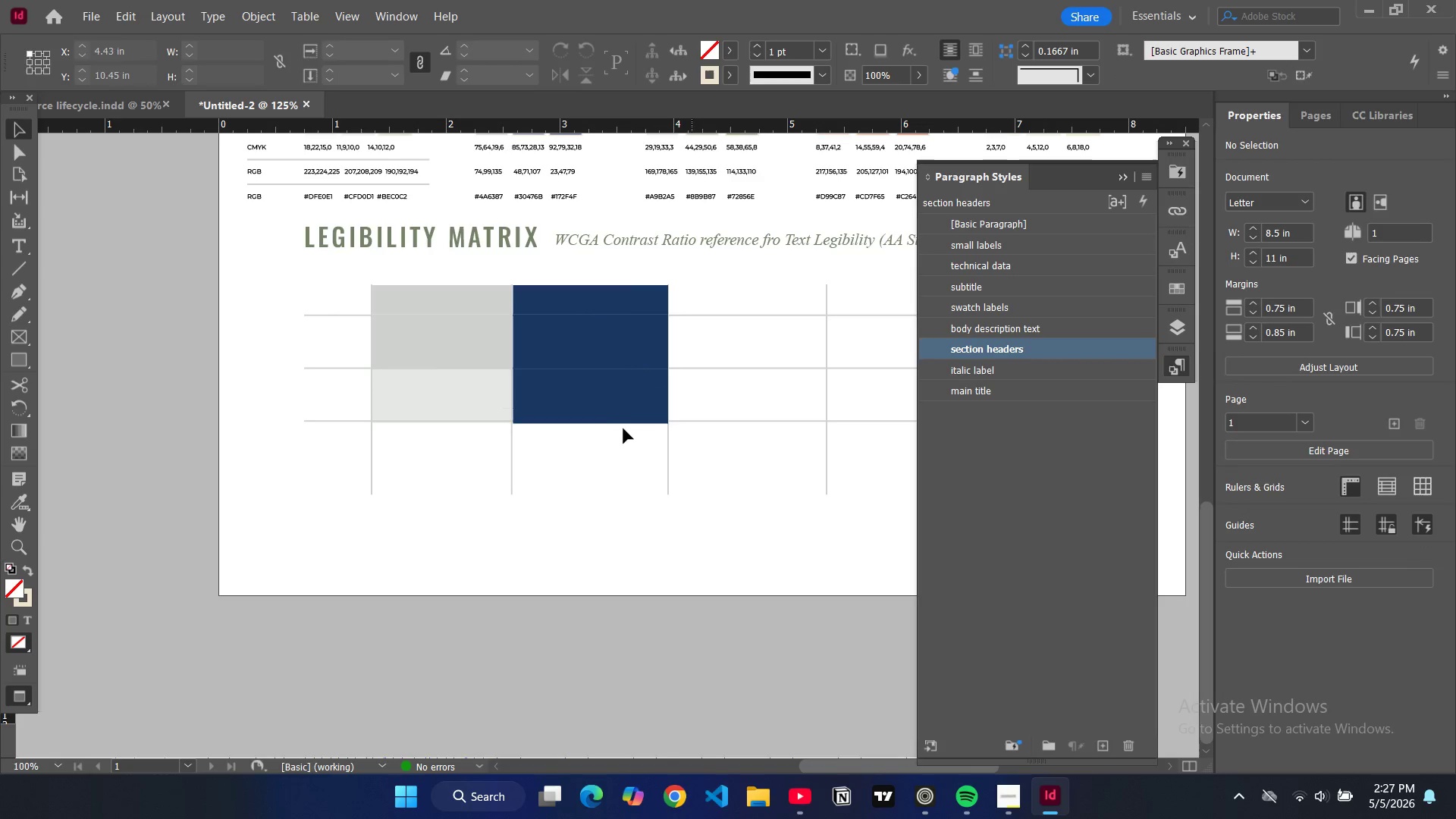 
left_click([626, 413])
 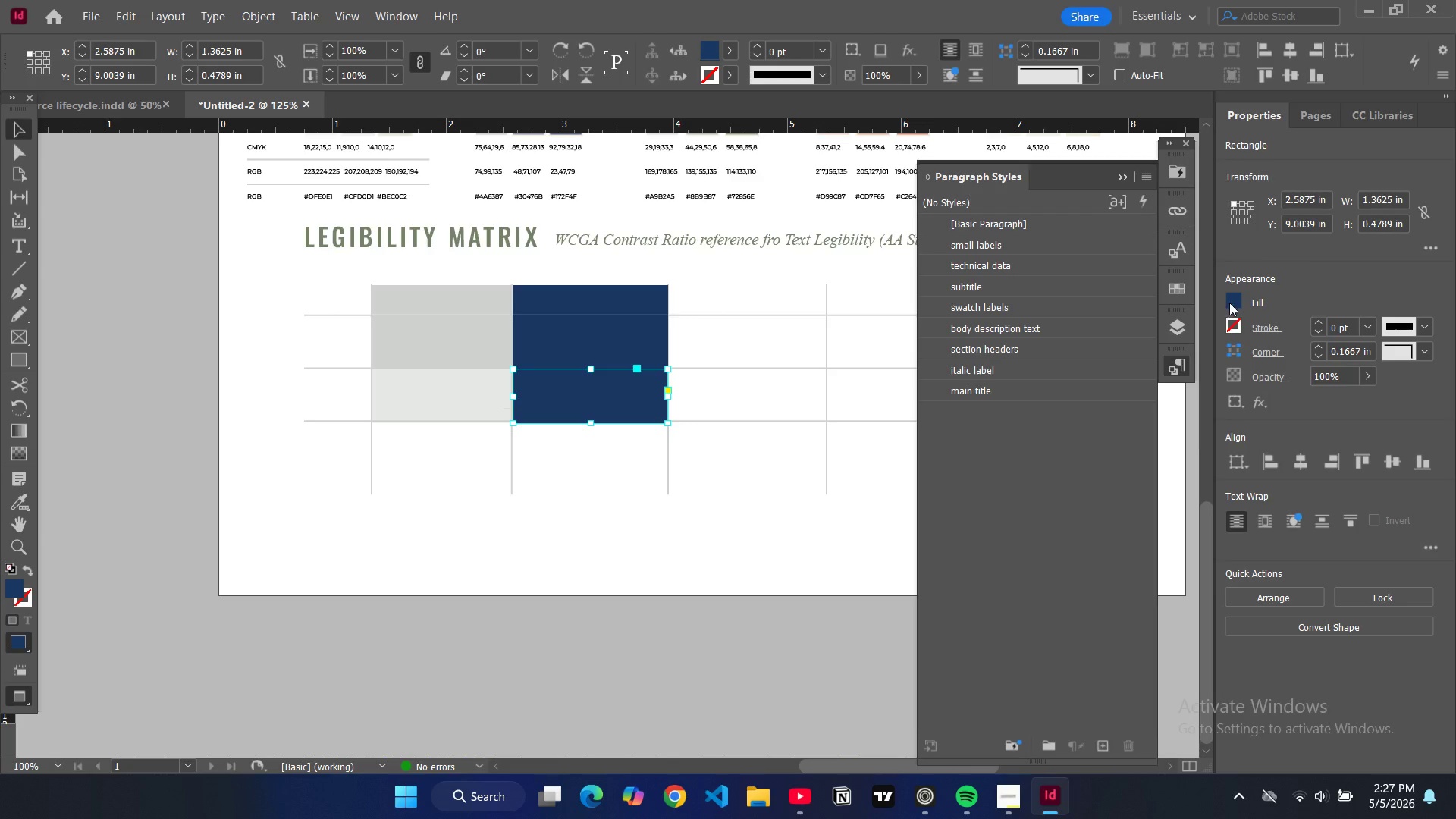 
double_click([1228, 301])
 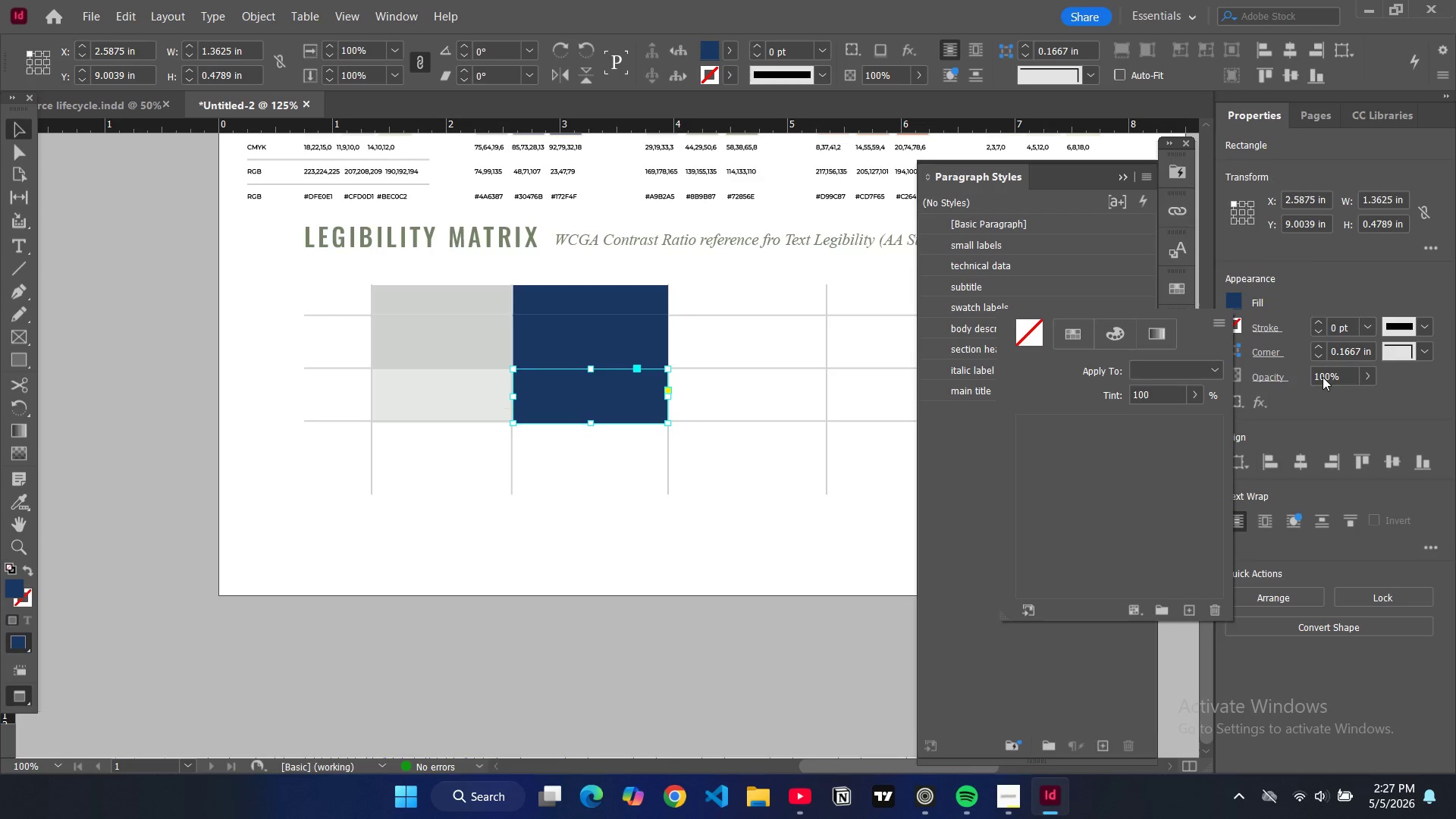 
double_click([1323, 377])
 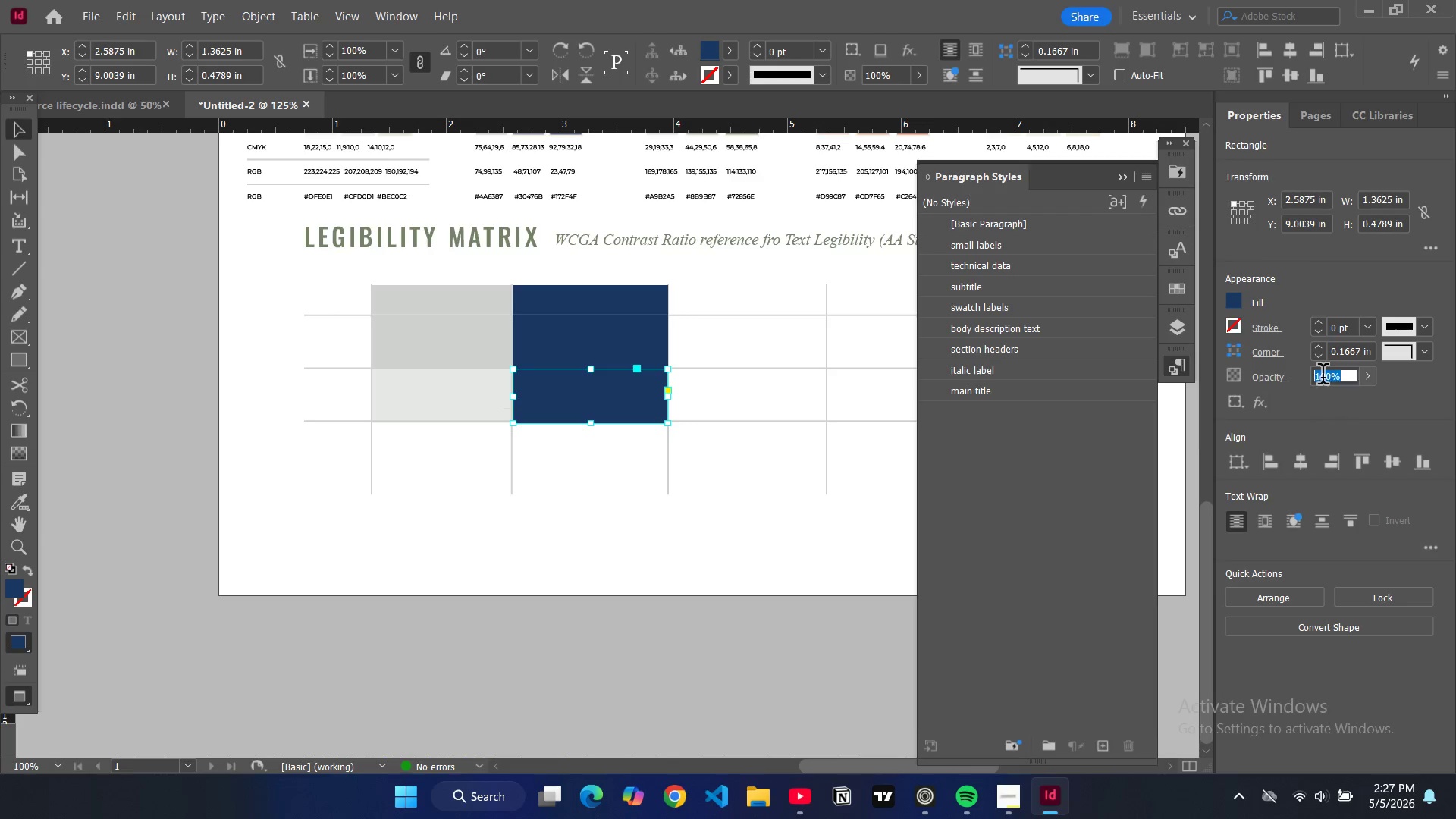 
triple_click([1323, 377])
 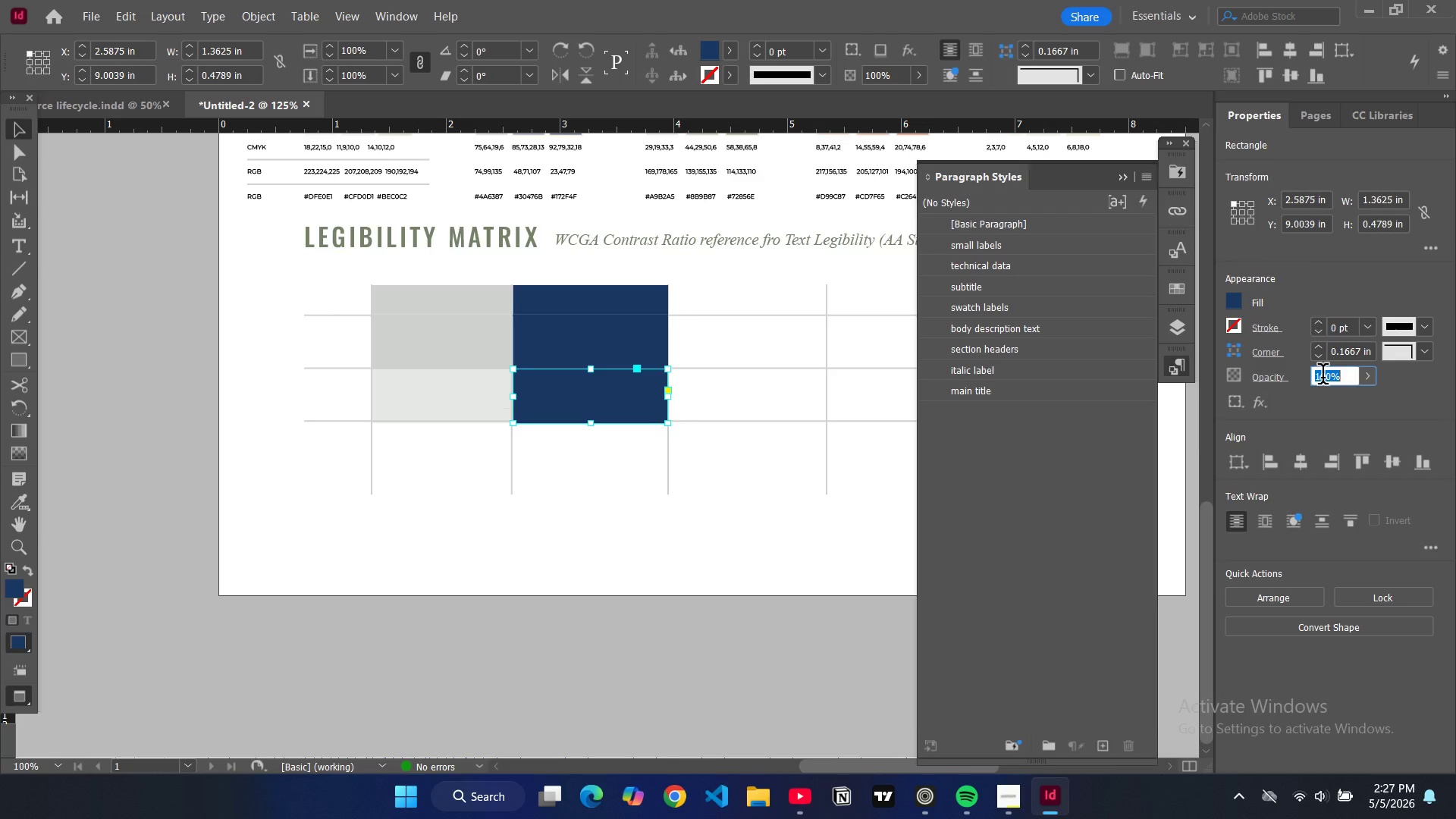 
triple_click([1323, 377])
 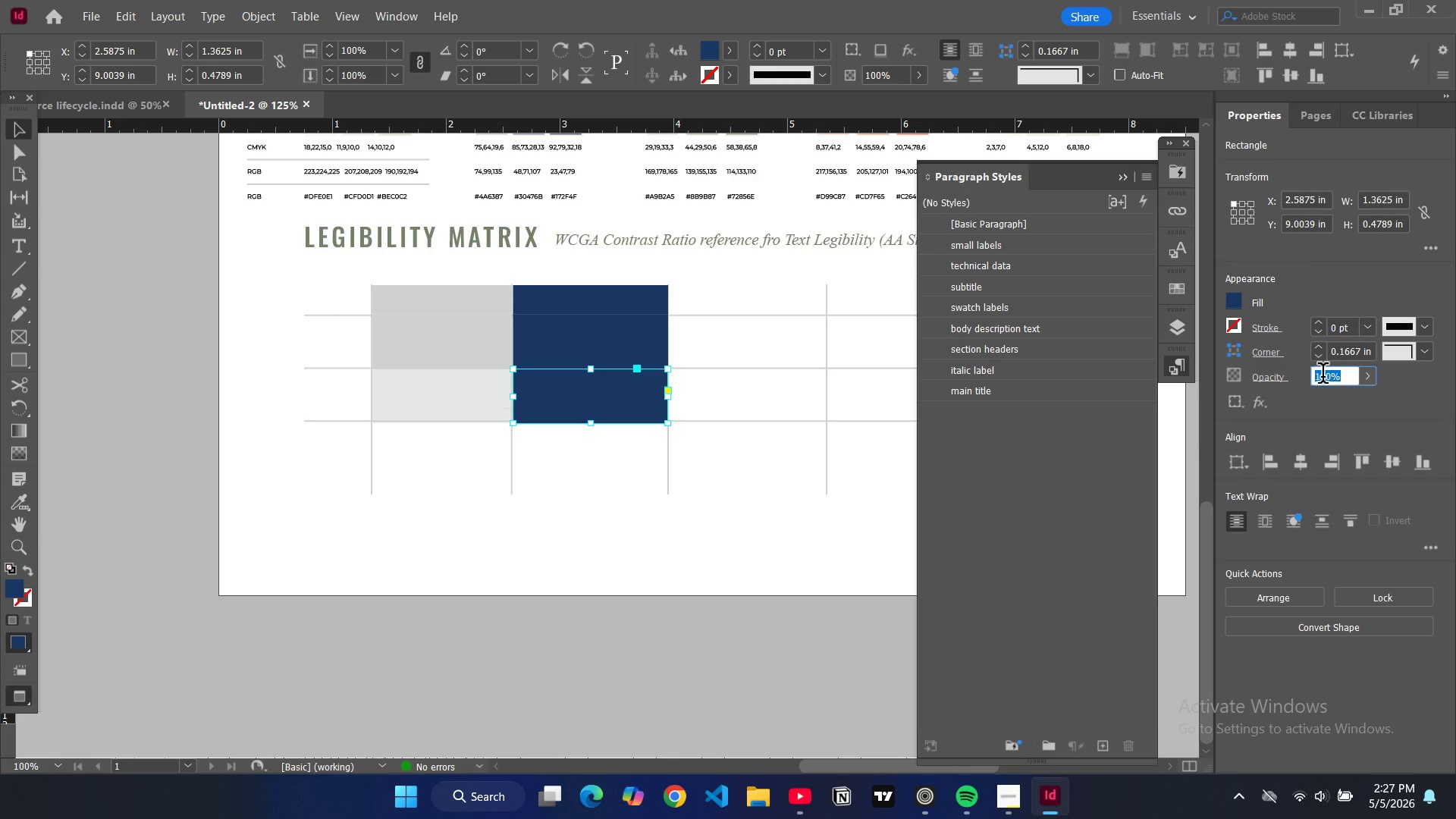 
type(50)
 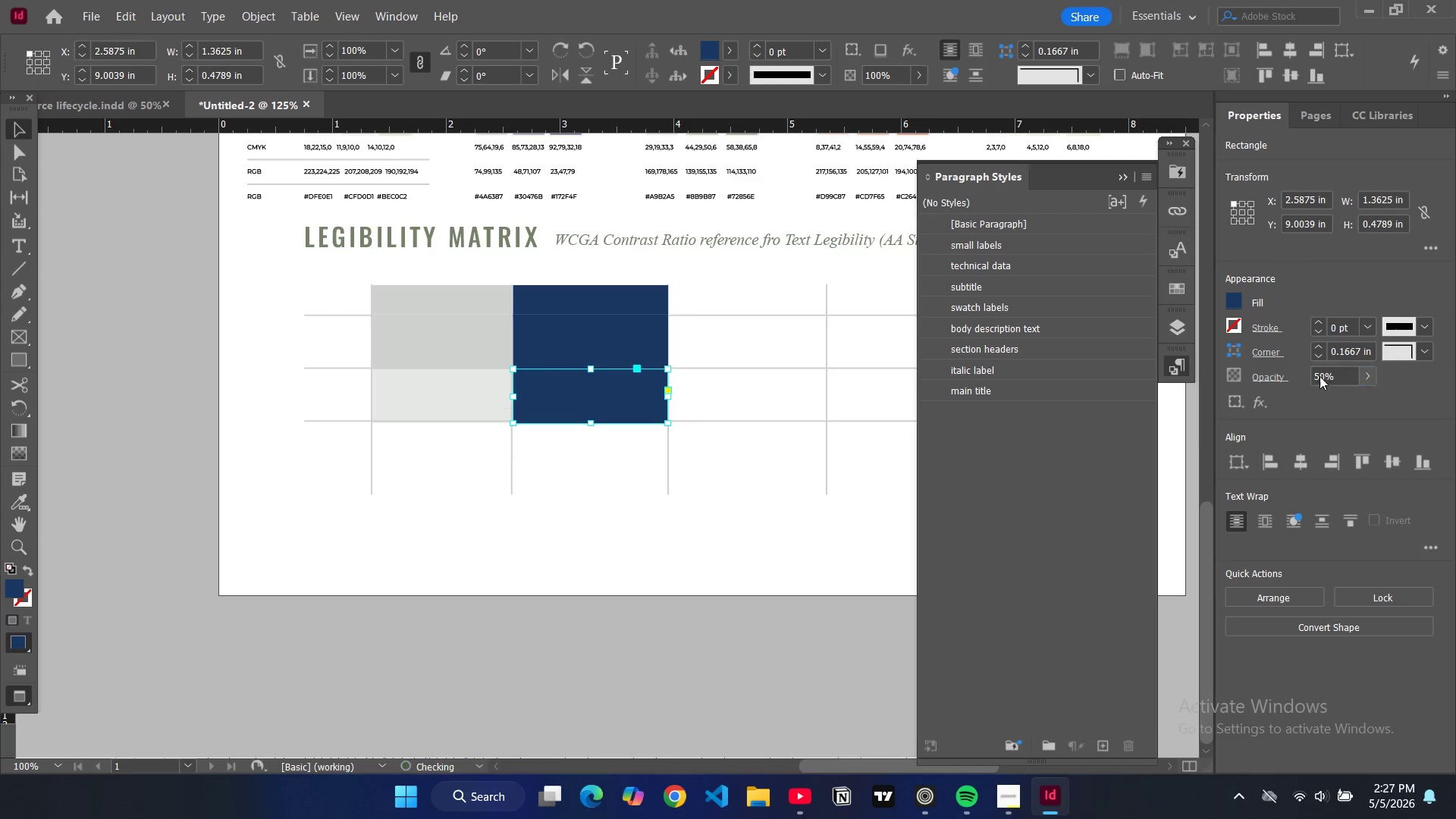 
key(Enter)
 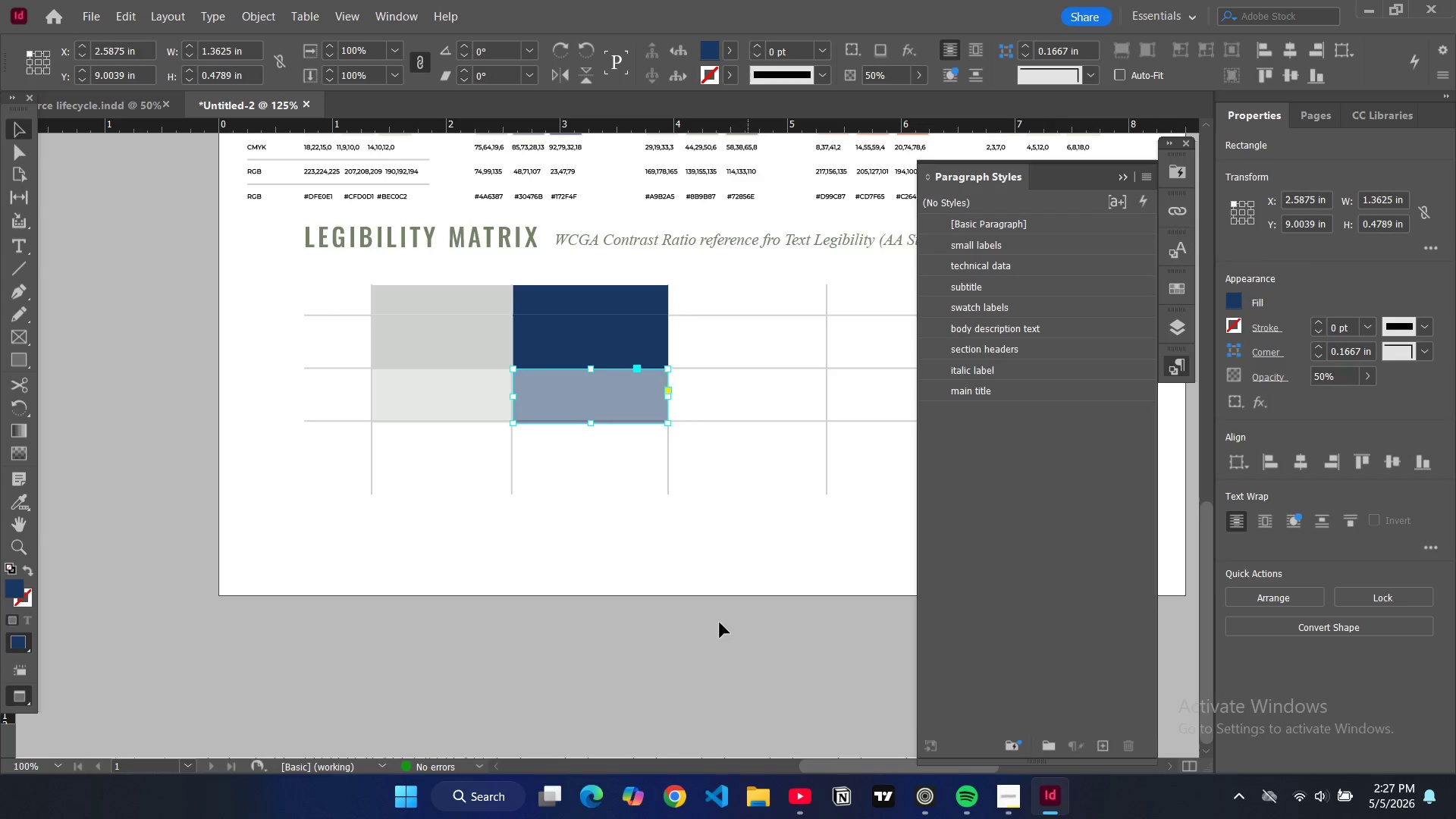 
left_click([691, 642])
 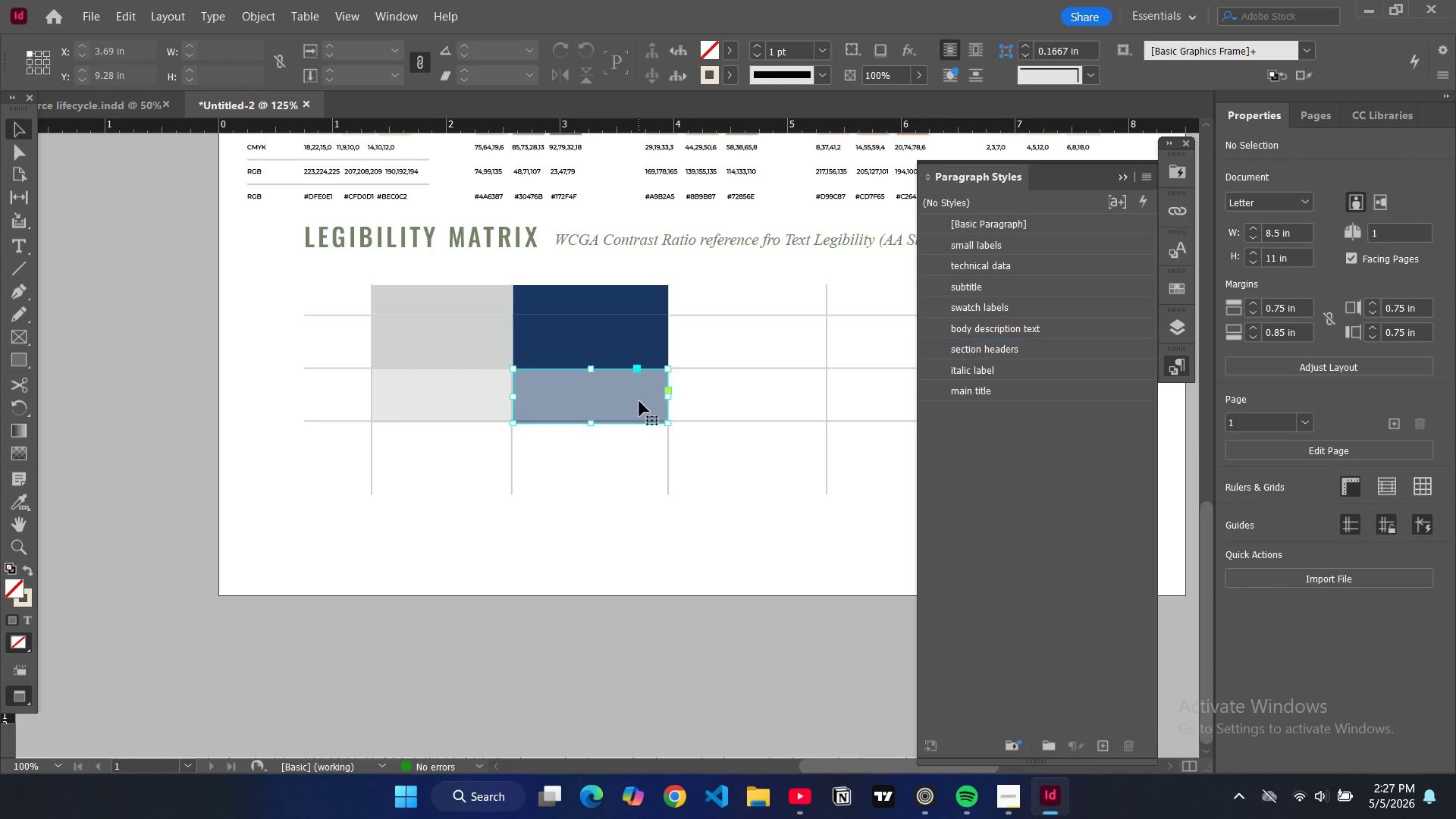 
double_click([639, 506])
 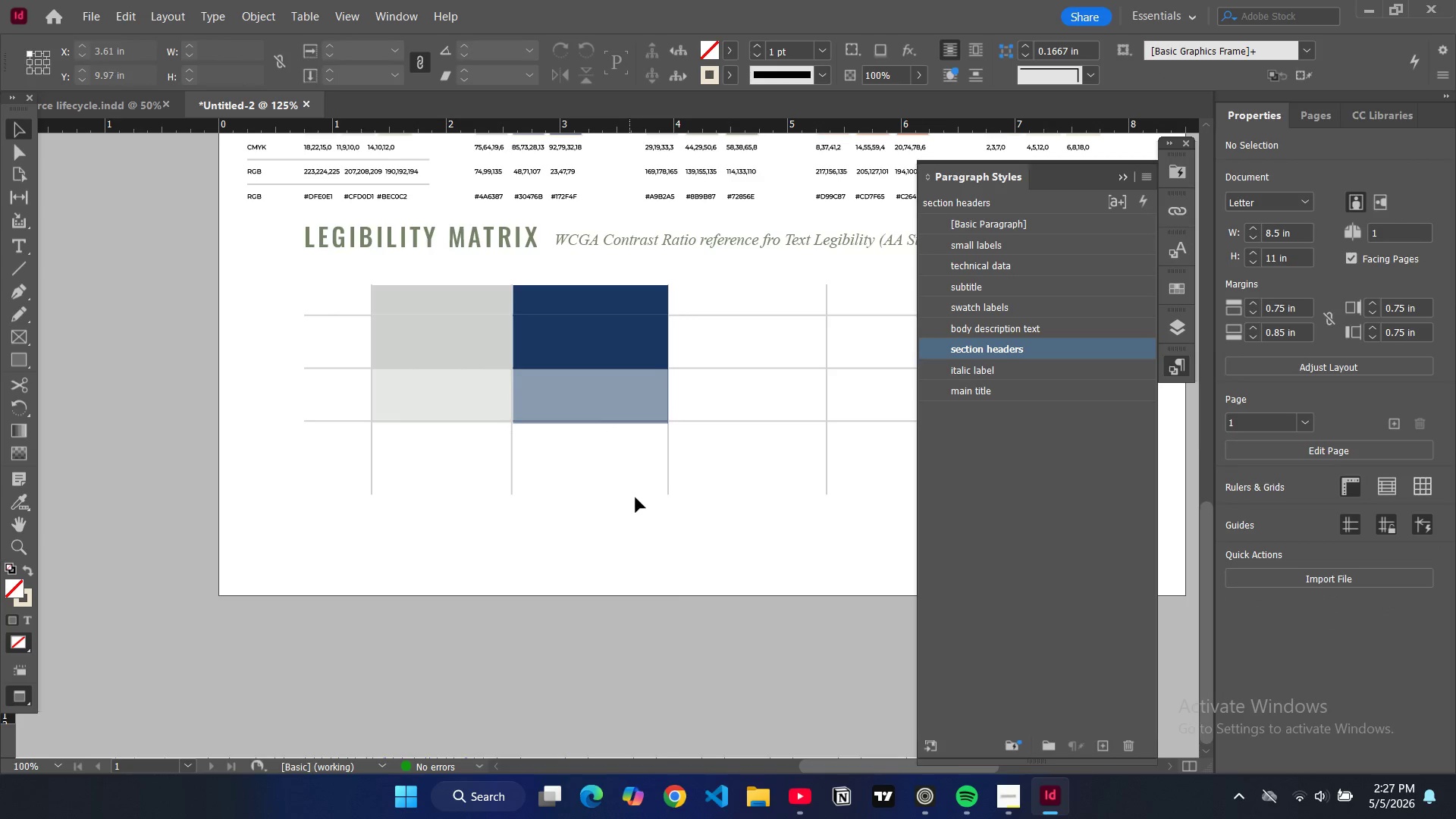 
scroll: coordinate [651, 513], scroll_direction: up, amount: 4.0
 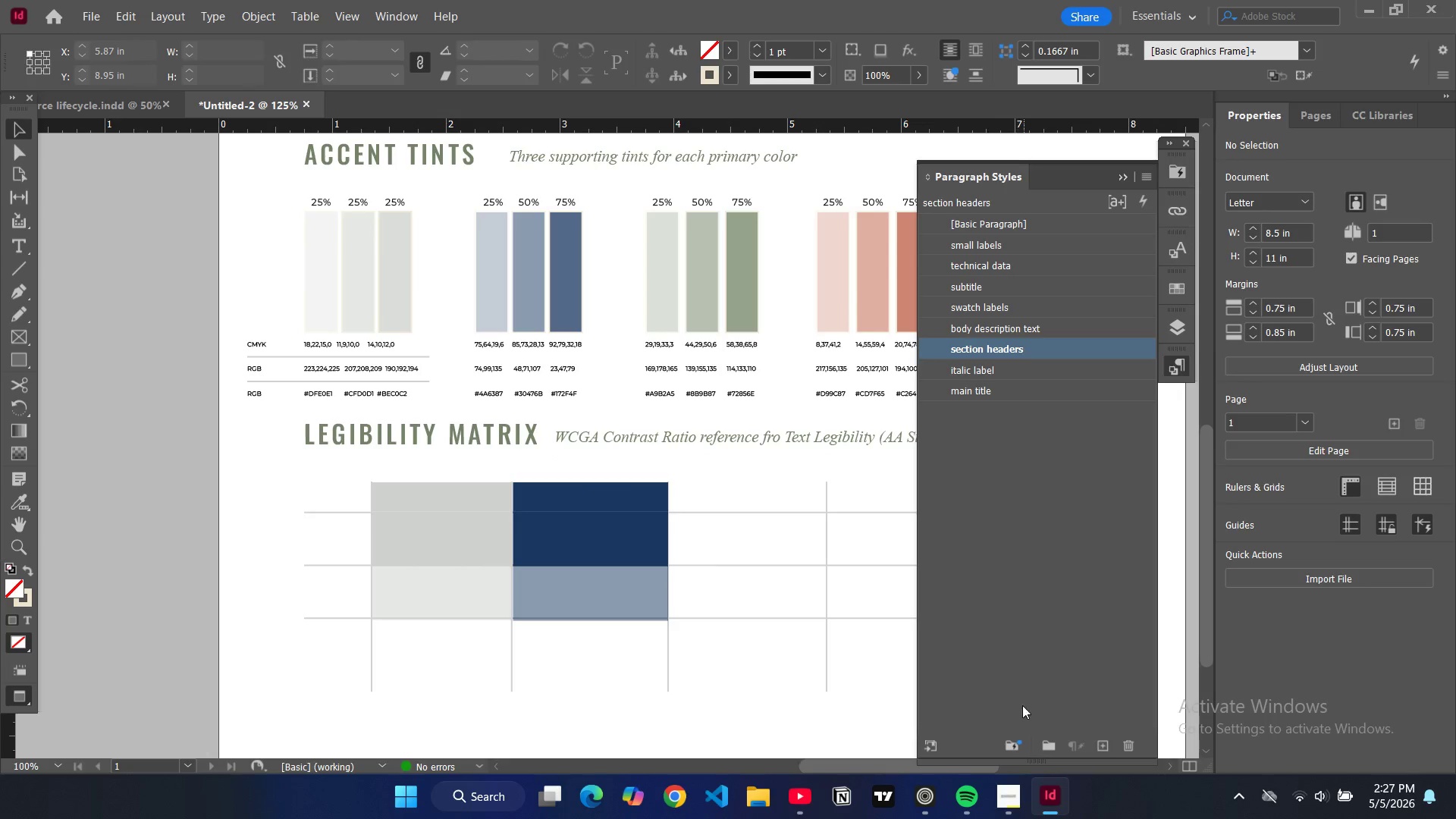 
left_click([1004, 804])
 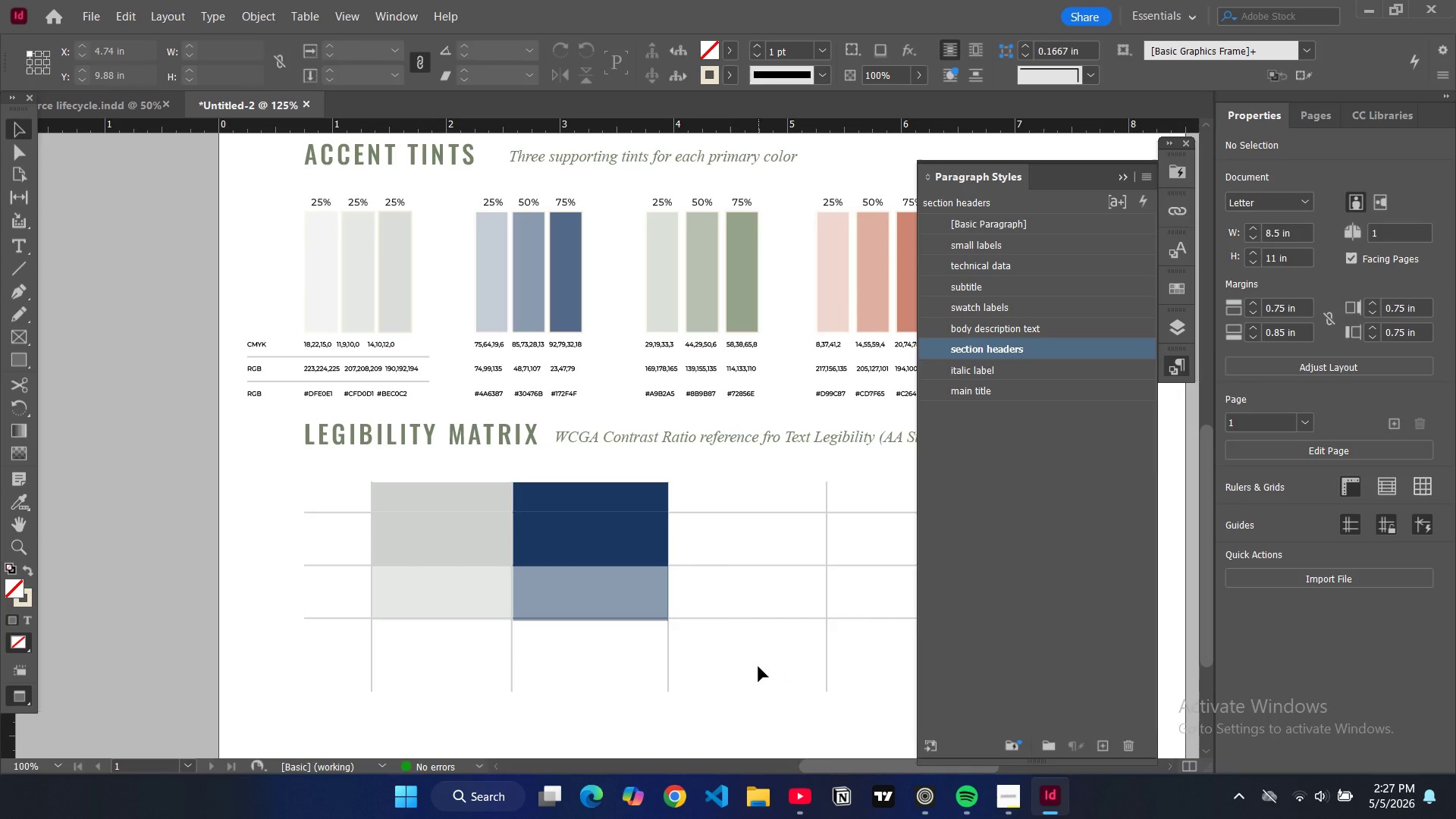 
left_click([605, 489])
 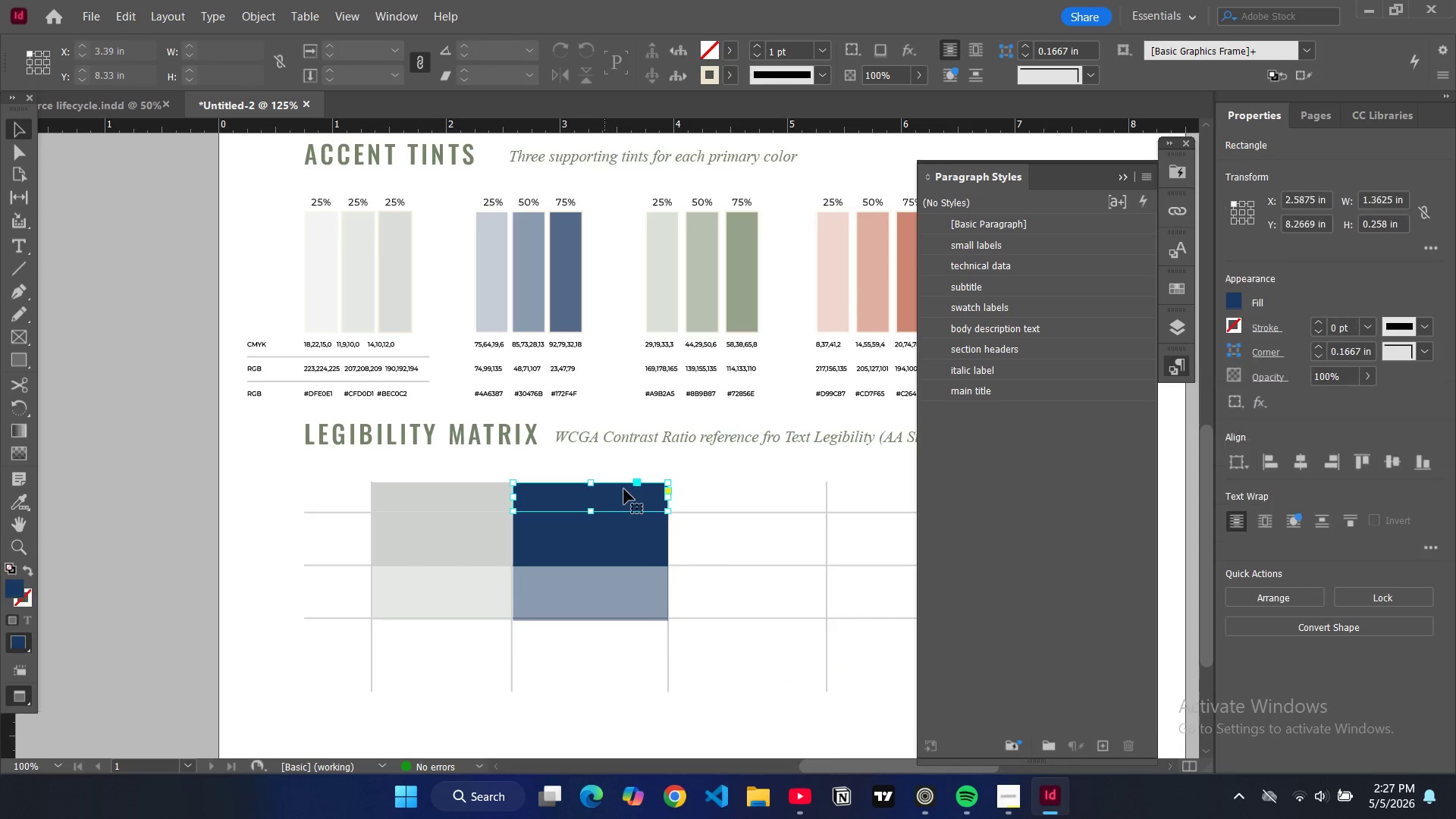 
key(Control+C)
 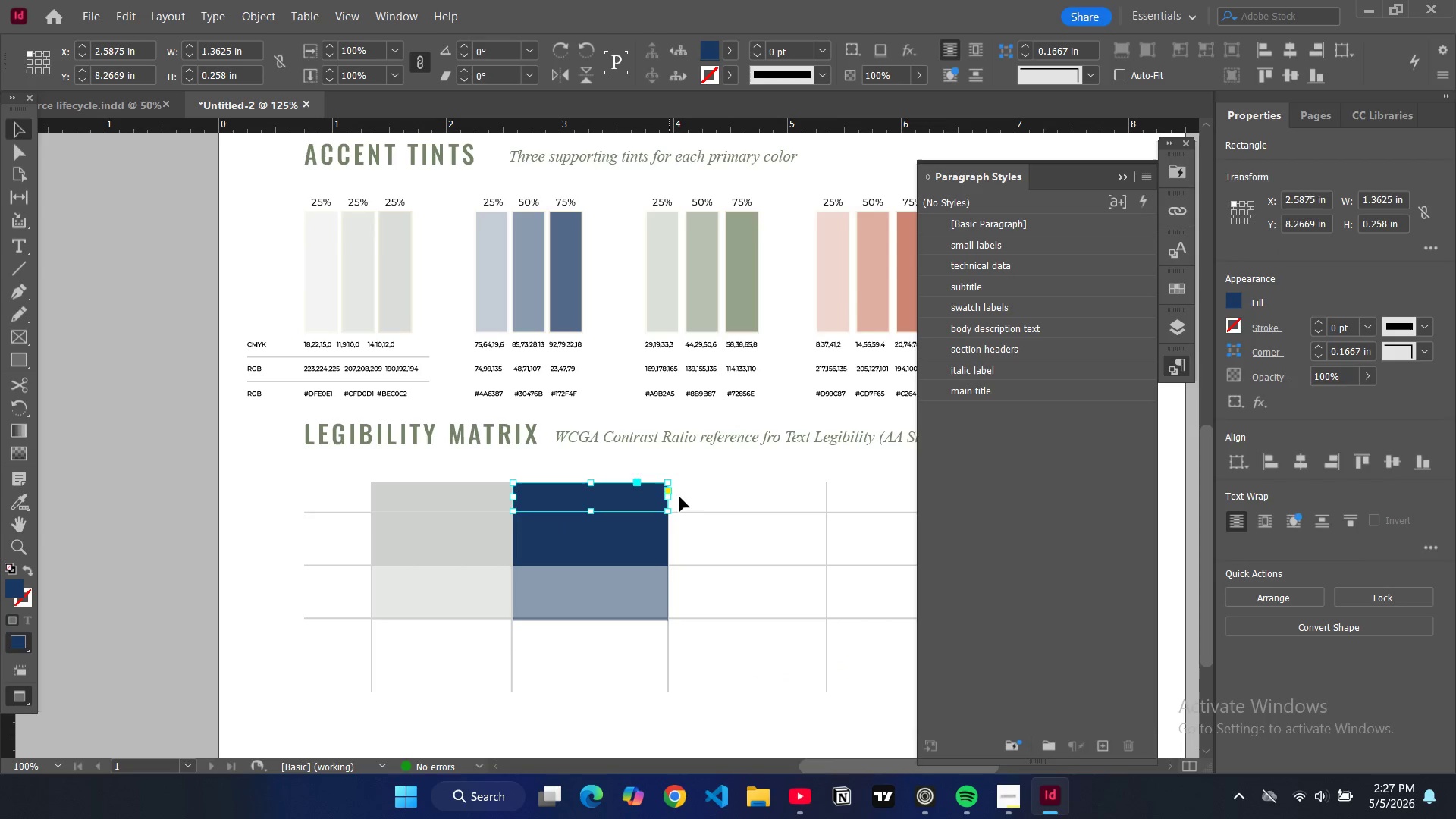 
key(Control+V)
 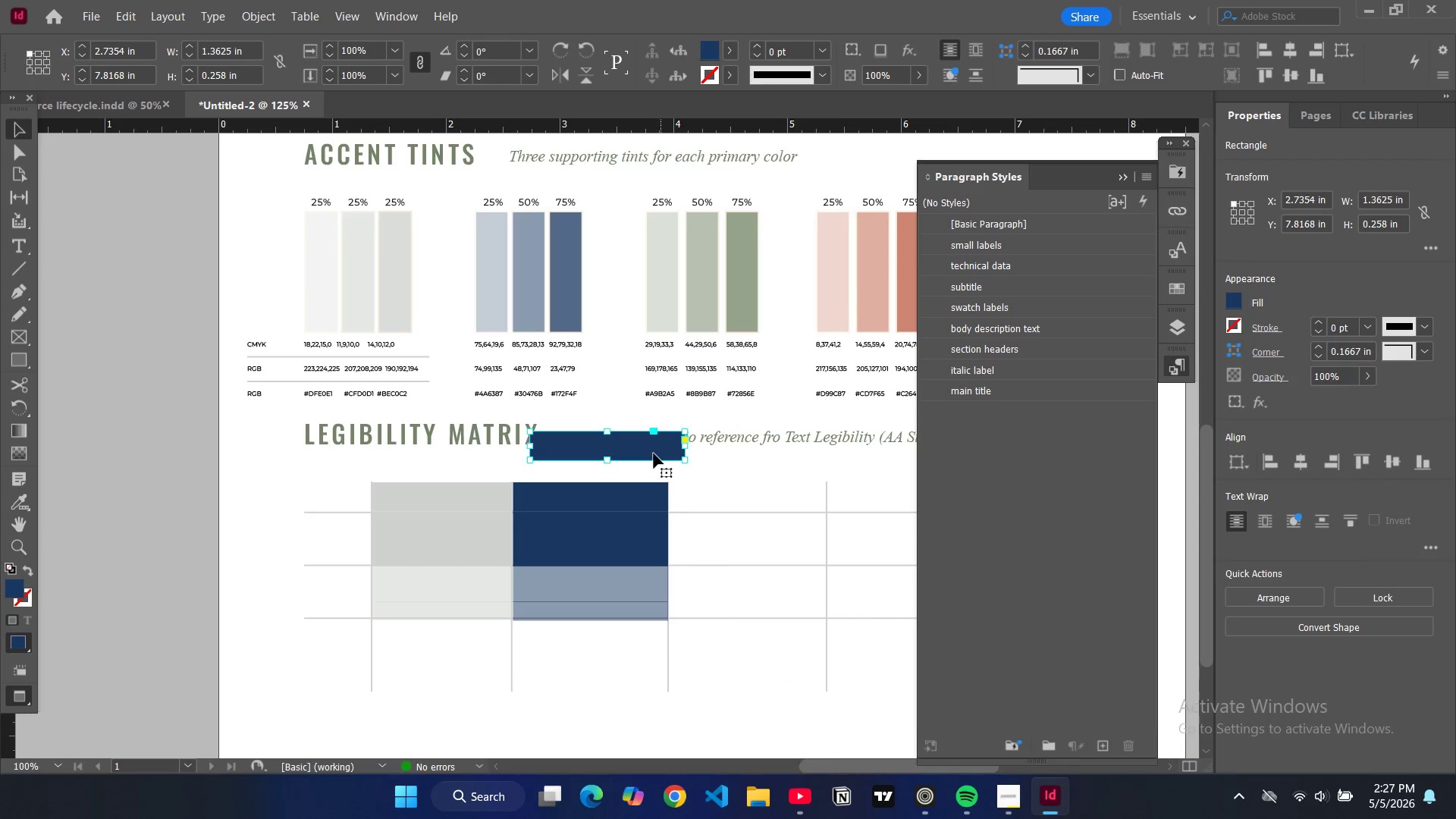 
left_click_drag(start_coordinate=[651, 455], to_coordinate=[791, 504])
 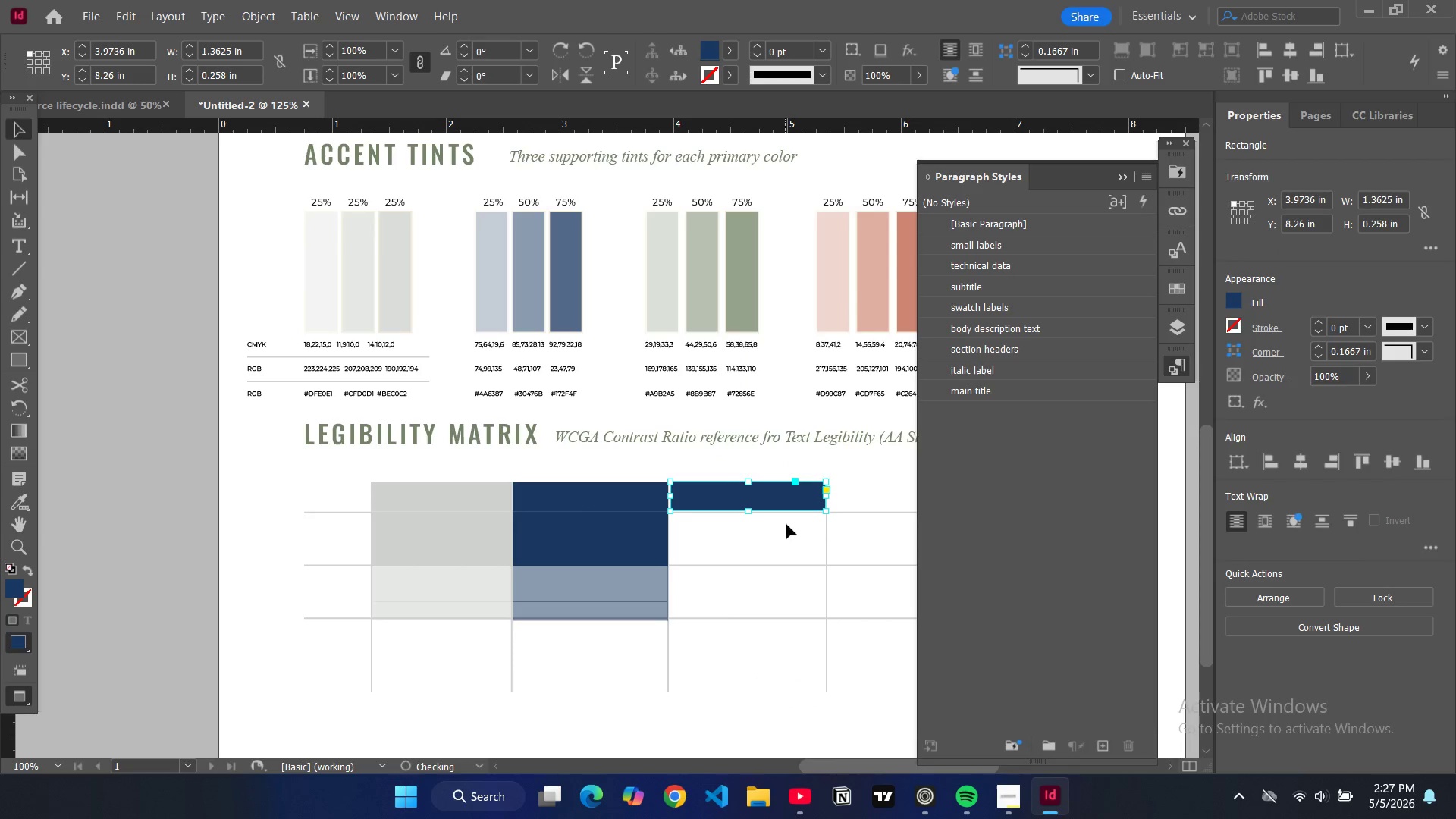 
left_click([778, 537])
 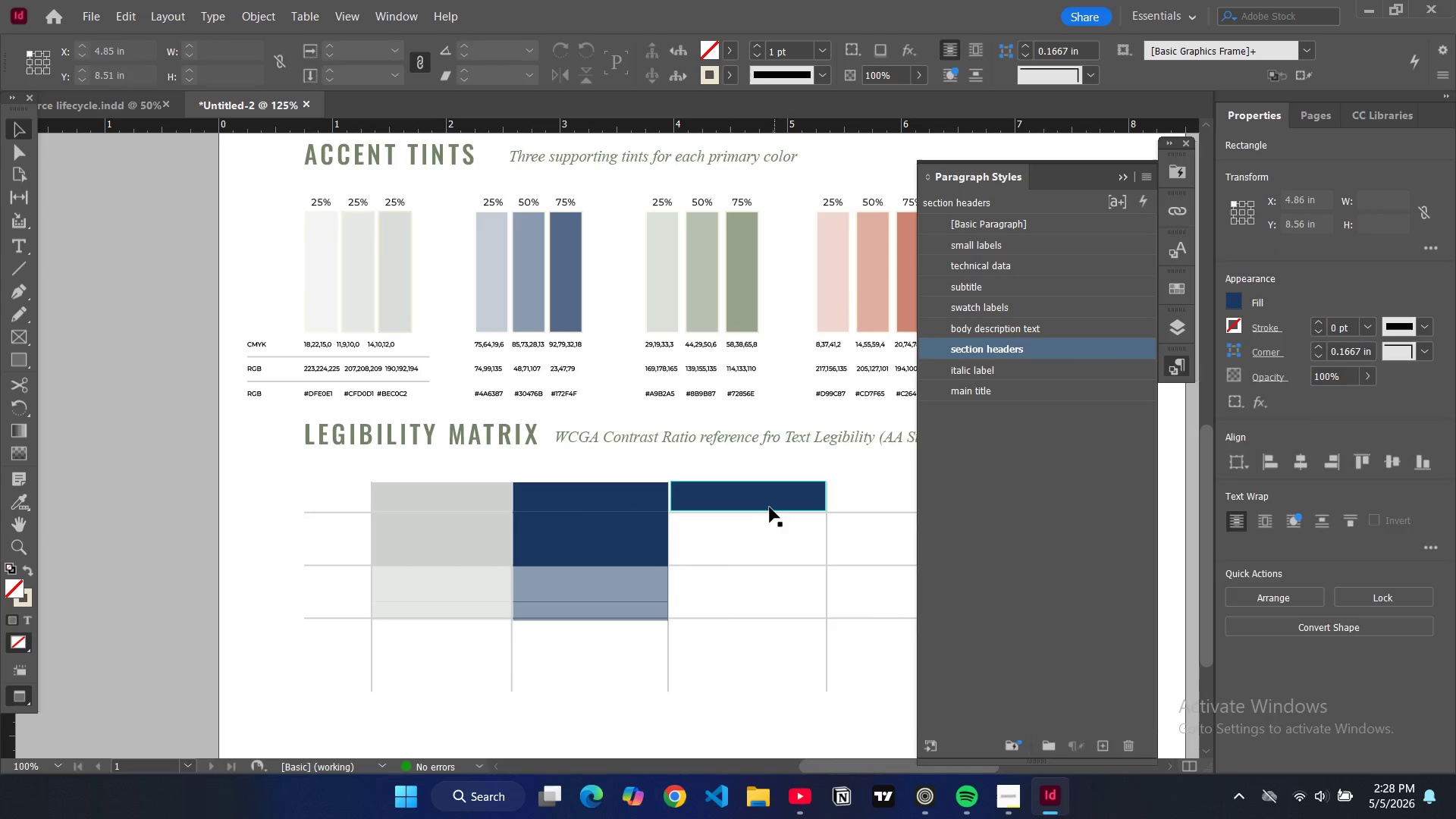 
left_click([768, 504])
 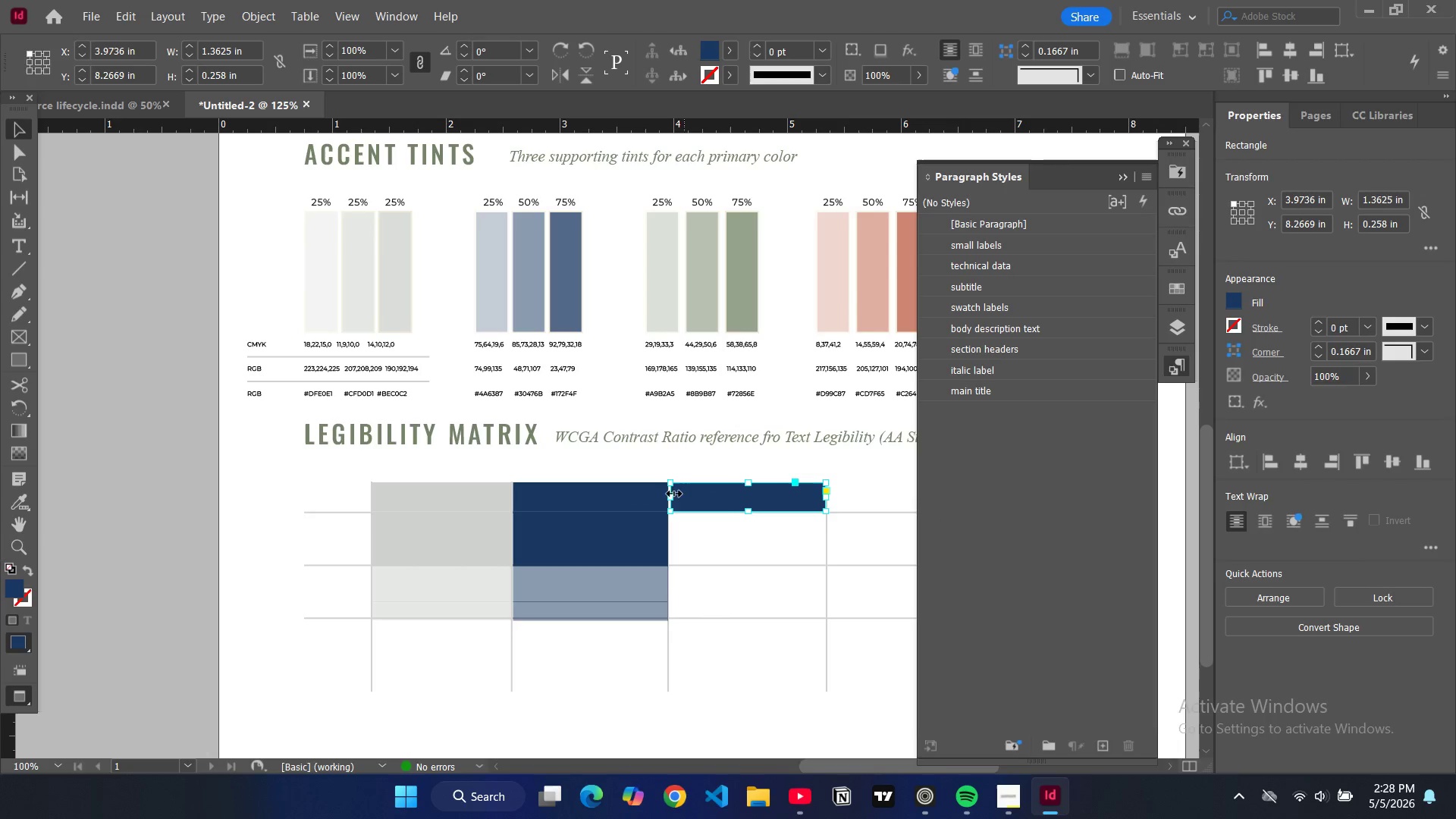 
wait(7.42)
 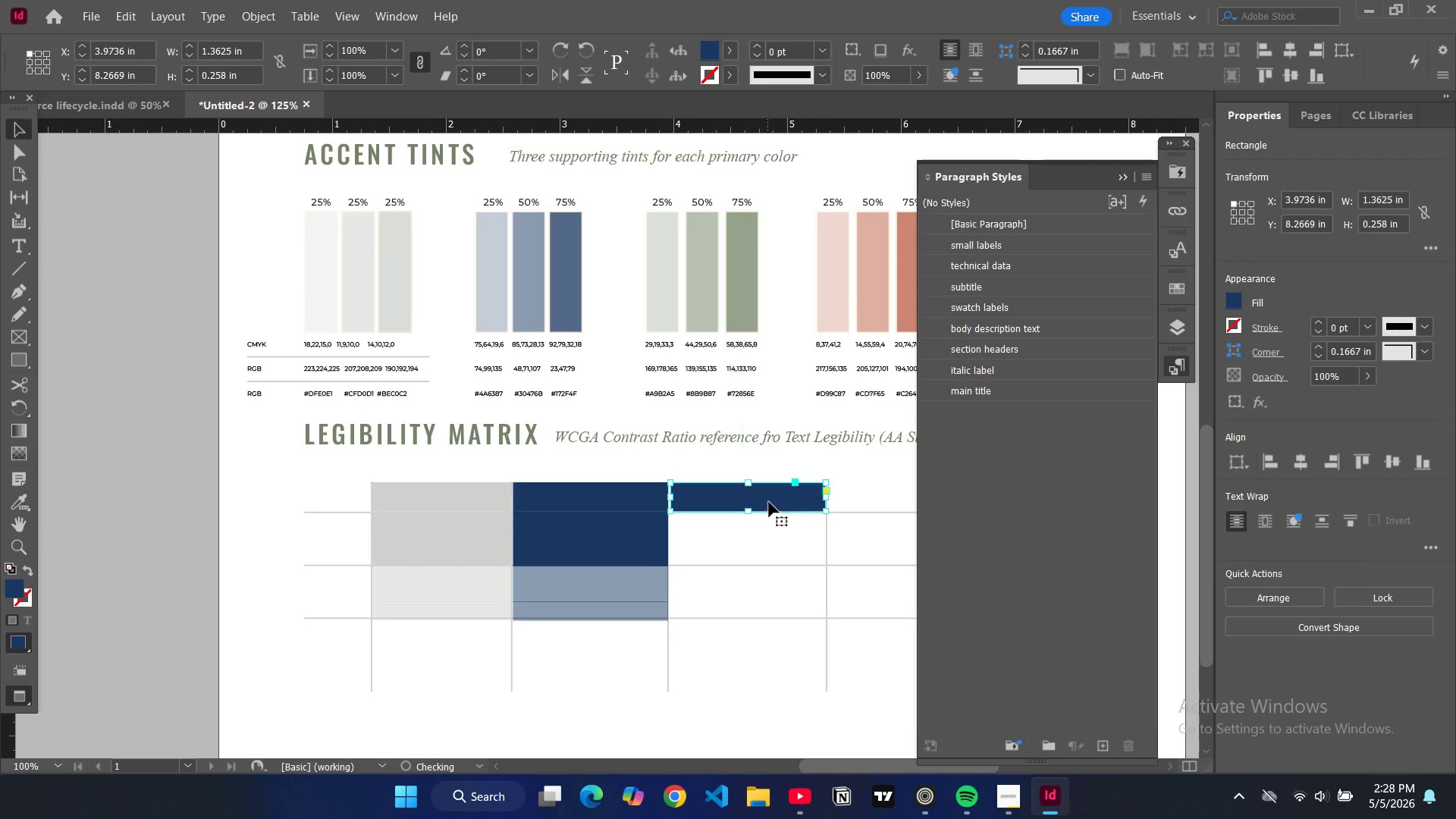 
left_click([699, 538])
 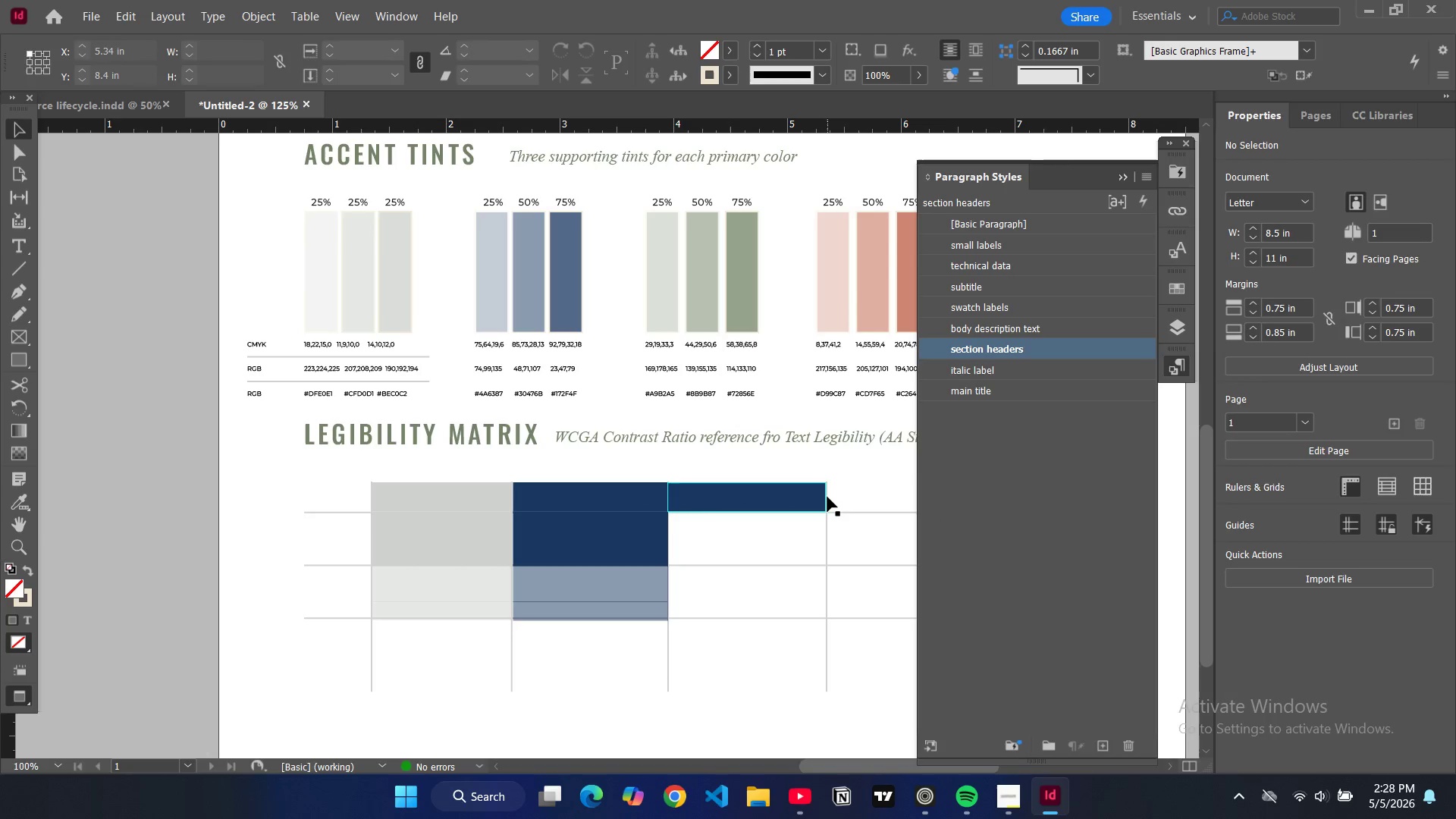 
left_click([827, 497])
 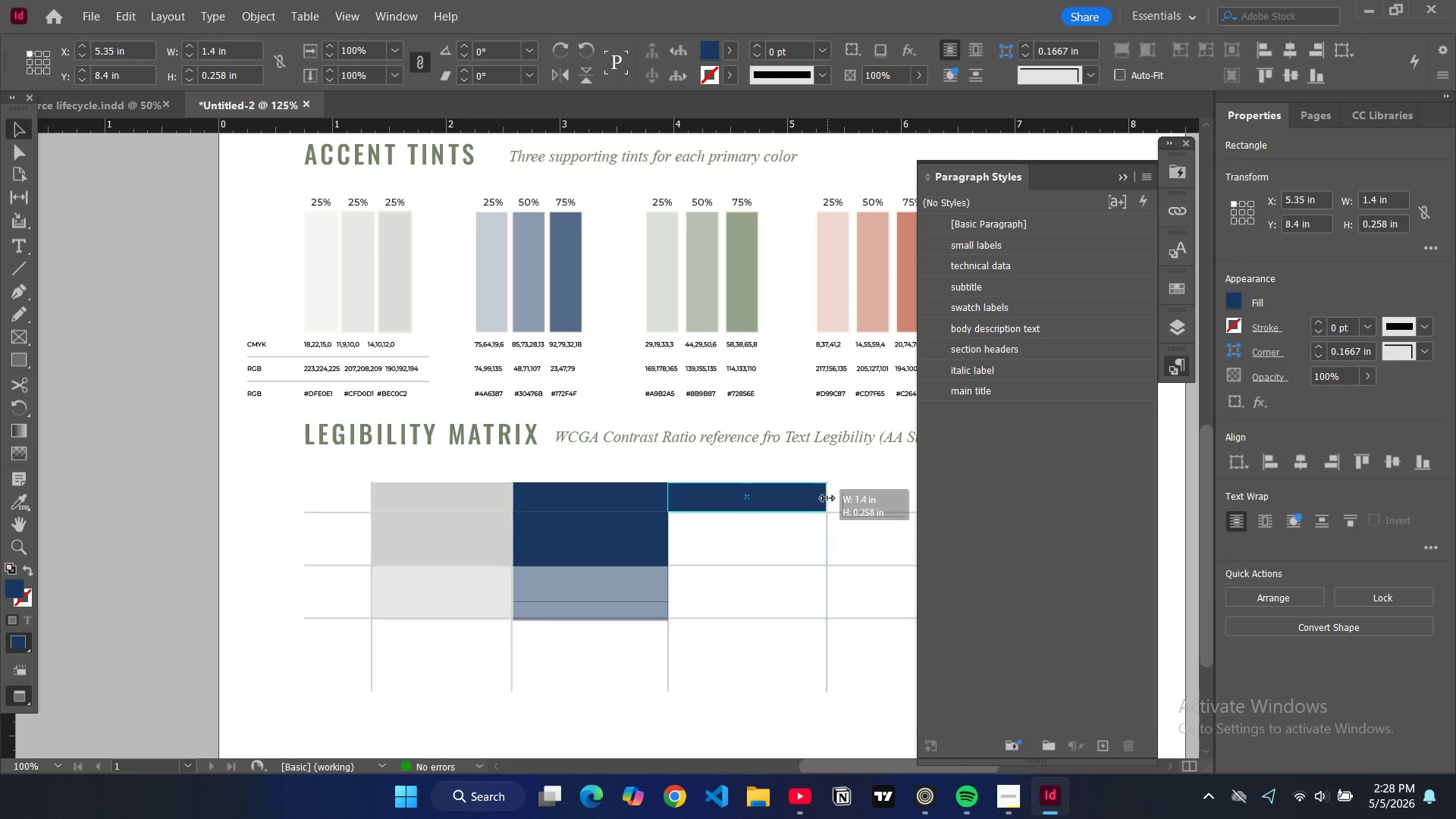 
left_click([827, 498])
 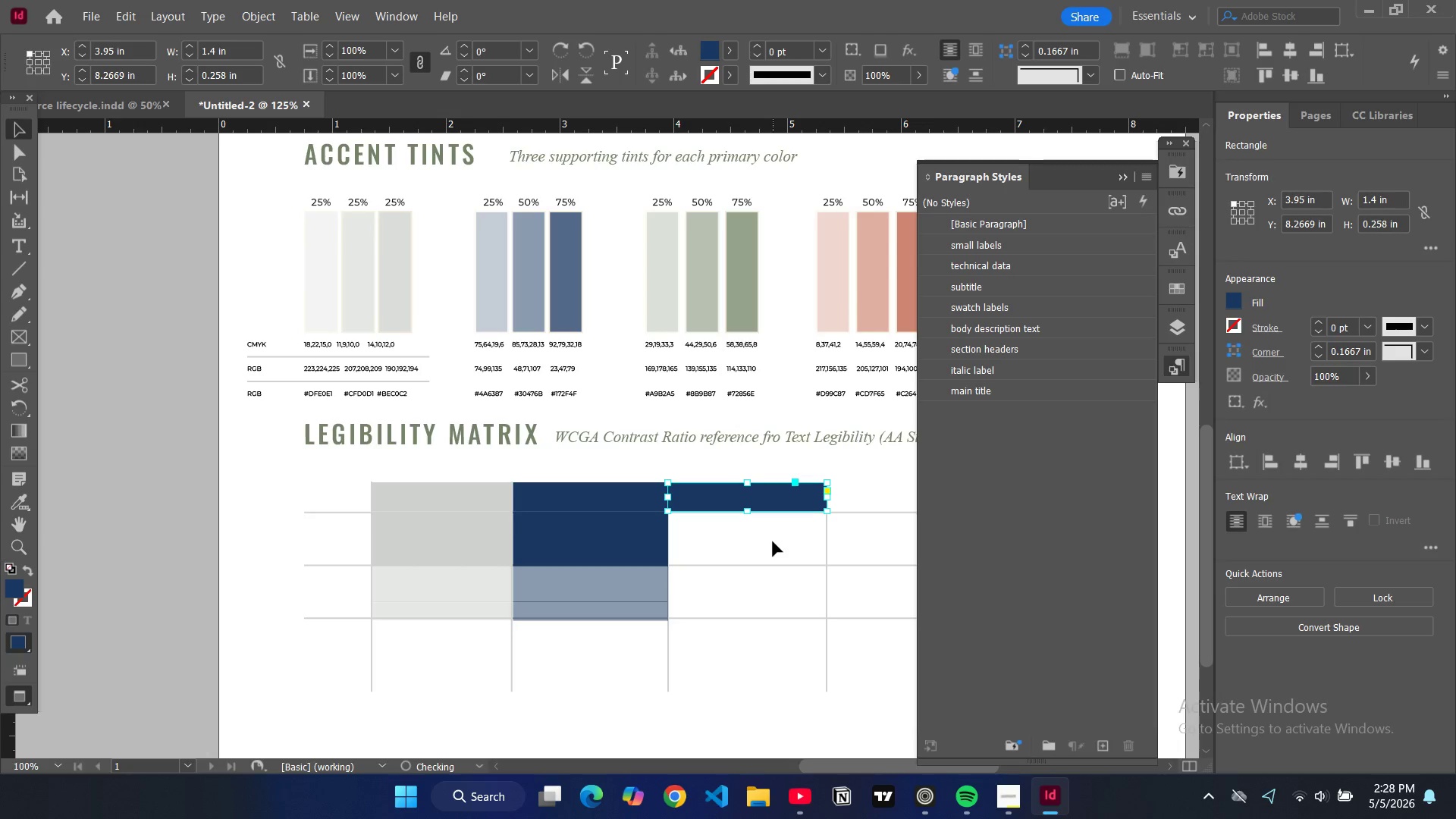 
left_click([773, 541])
 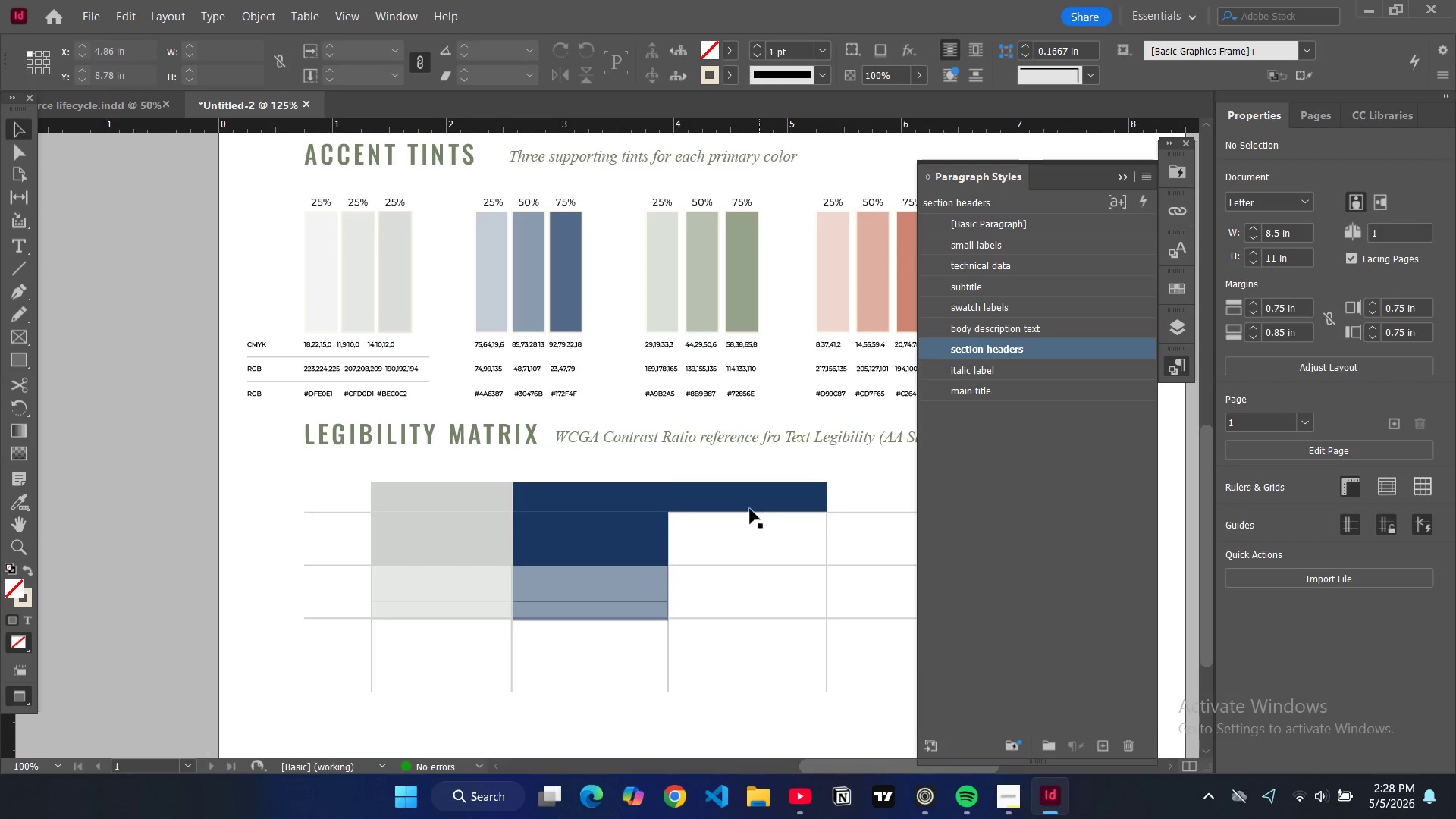 
left_click([748, 505])
 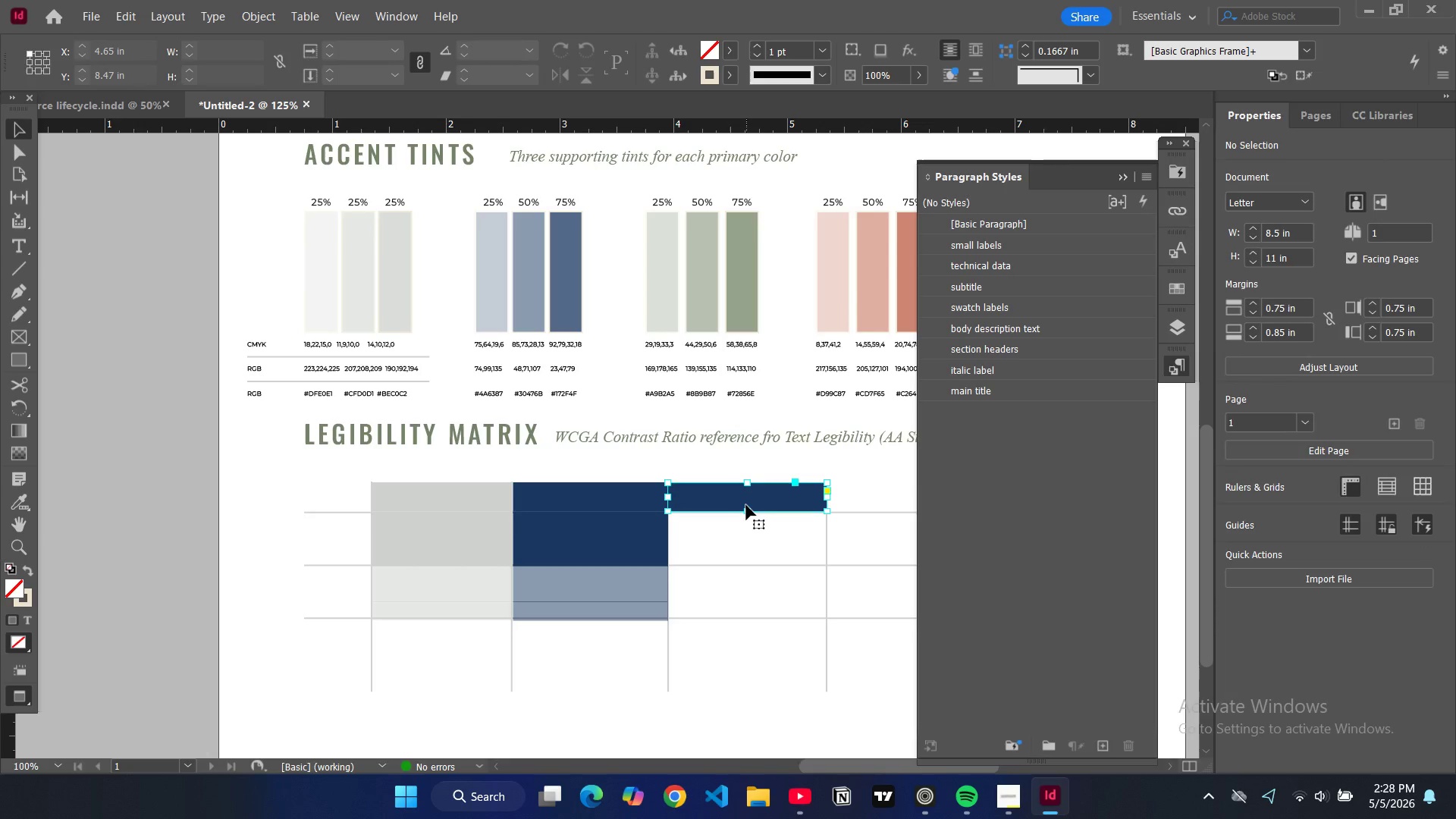 
key(Control+C)
 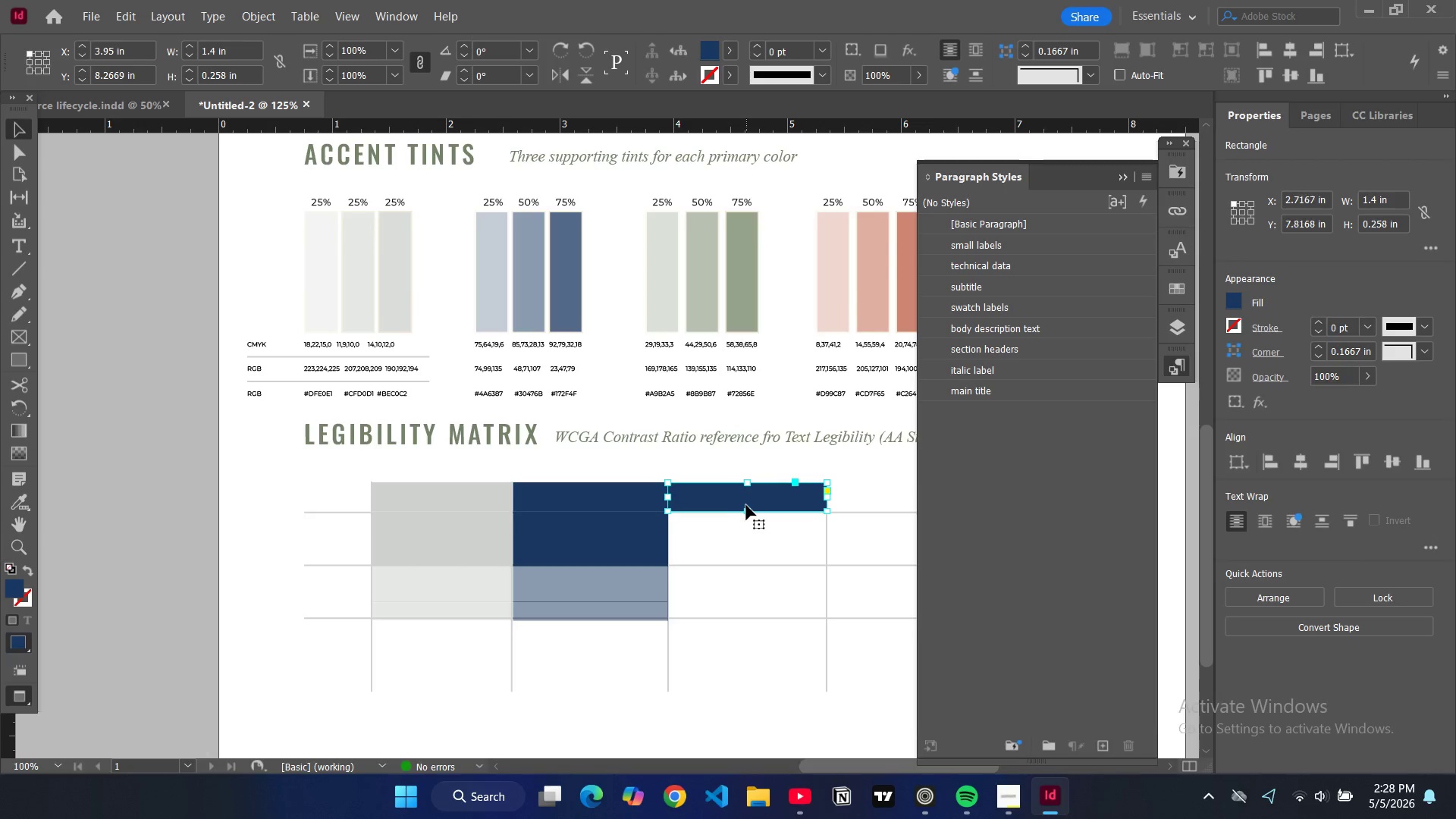 
key(Control+V)
 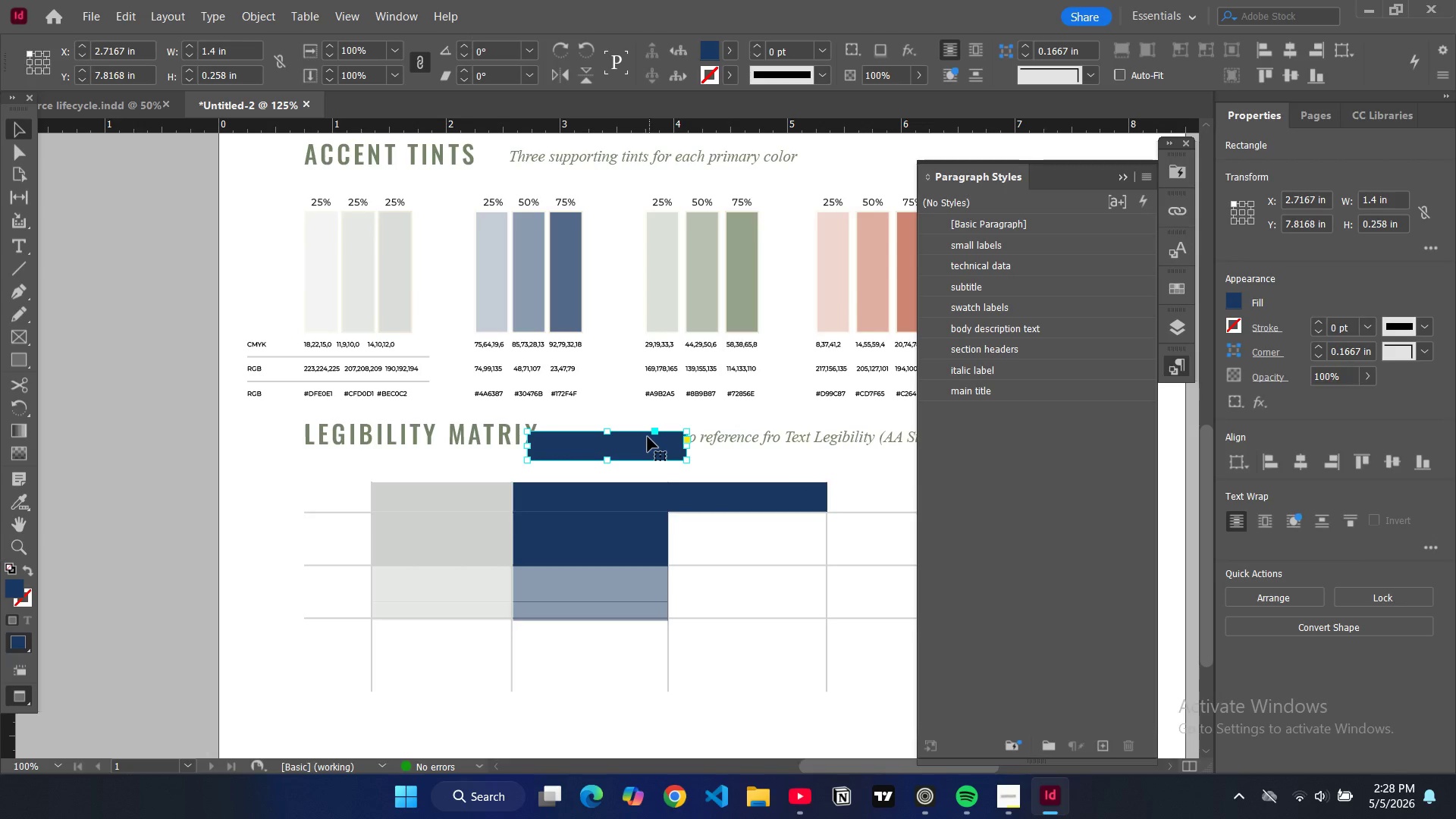 
left_click_drag(start_coordinate=[646, 447], to_coordinate=[789, 529])
 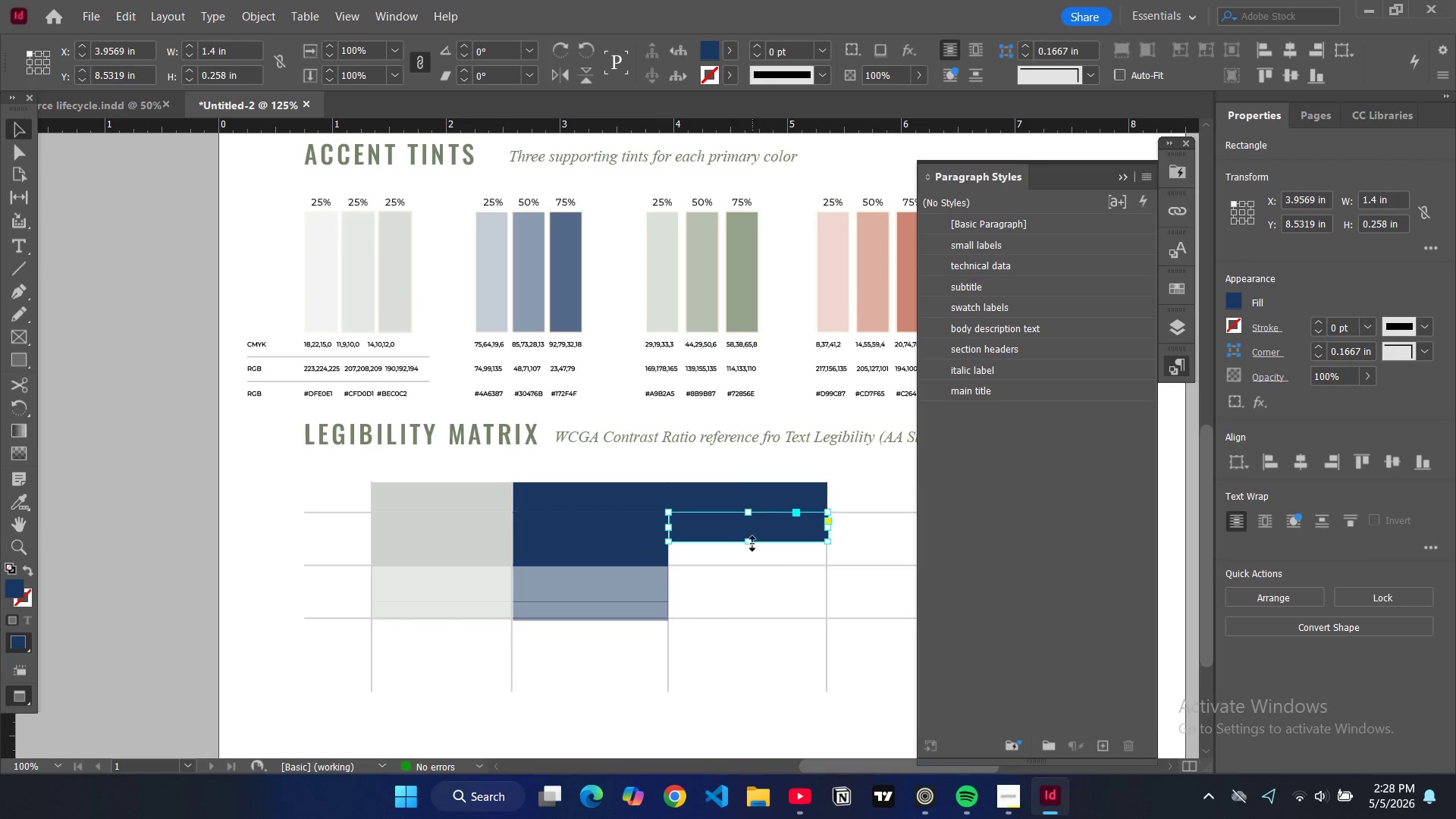 
left_click_drag(start_coordinate=[752, 544], to_coordinate=[754, 569])
 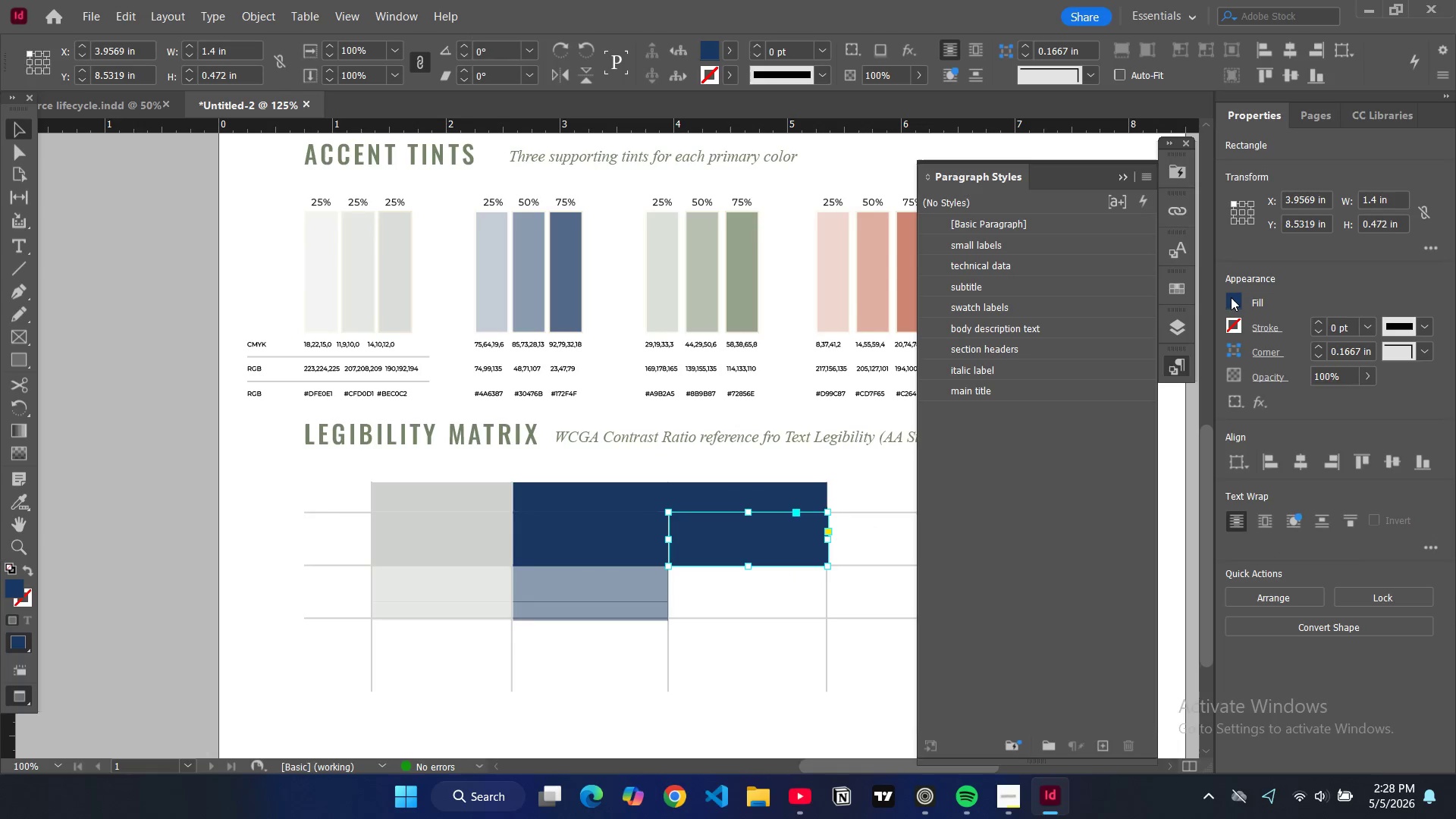 
double_click([1232, 297])
 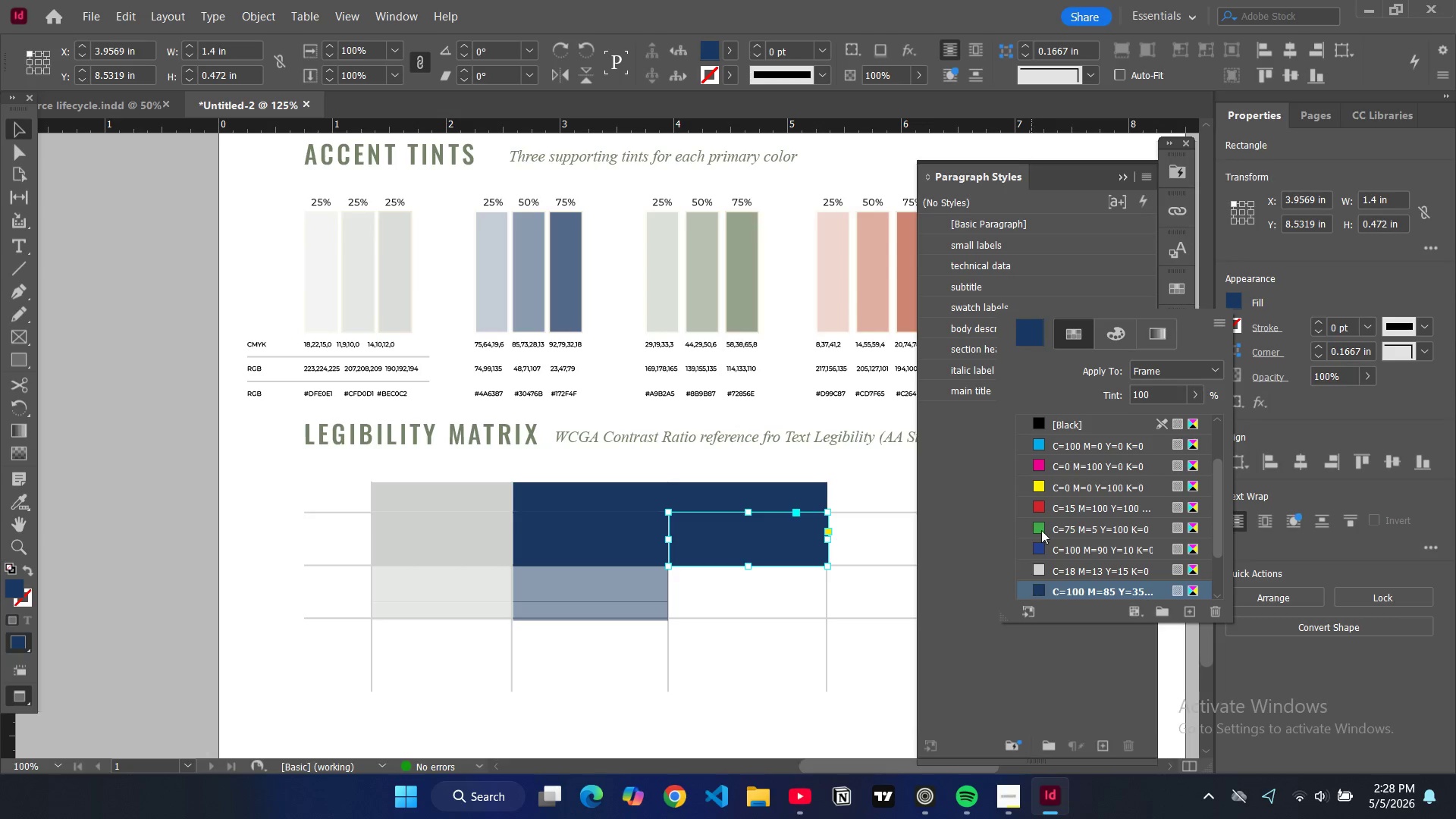 
scroll: coordinate [1047, 545], scroll_direction: down, amount: 5.0
 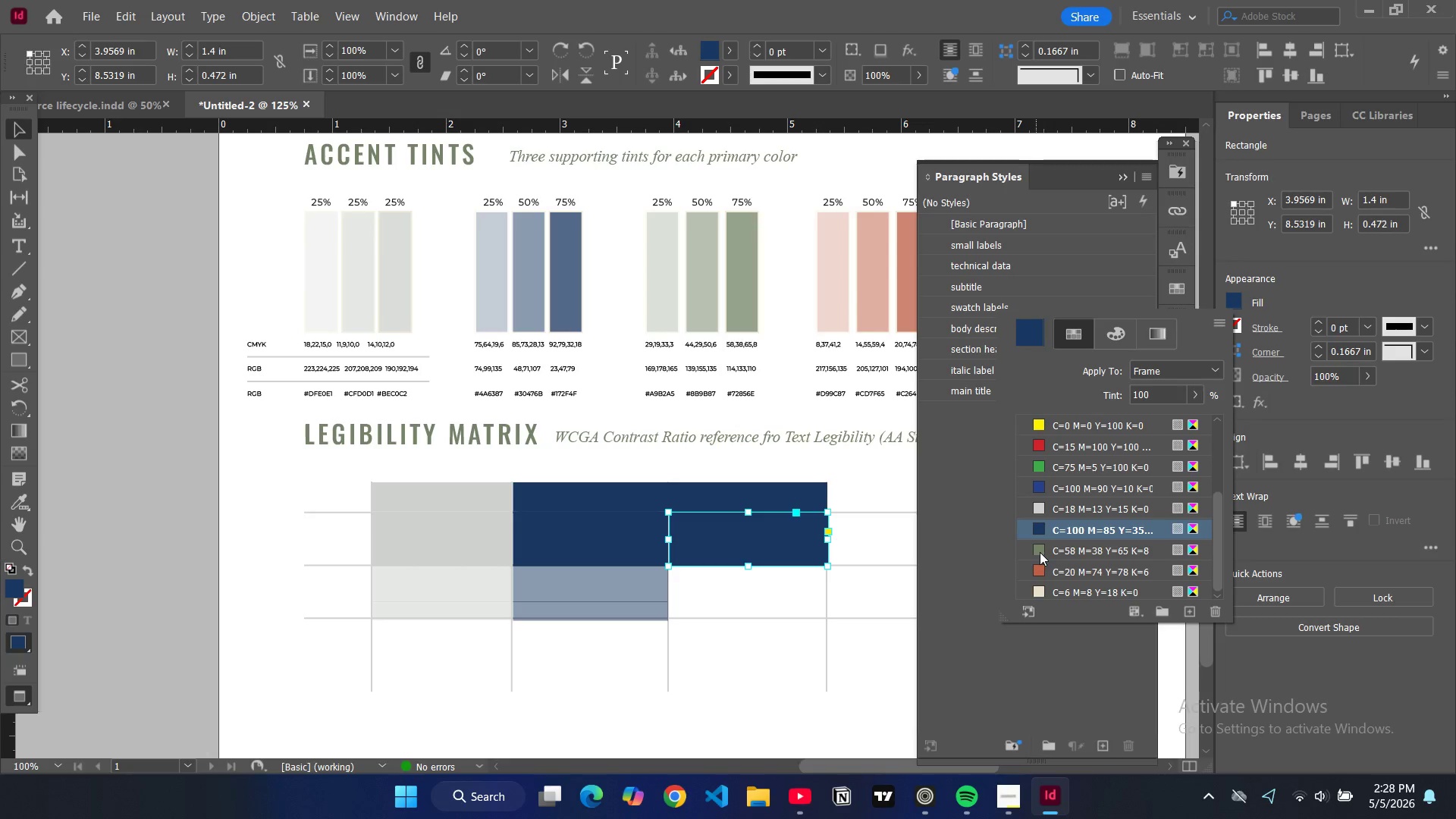 
left_click([1041, 552])
 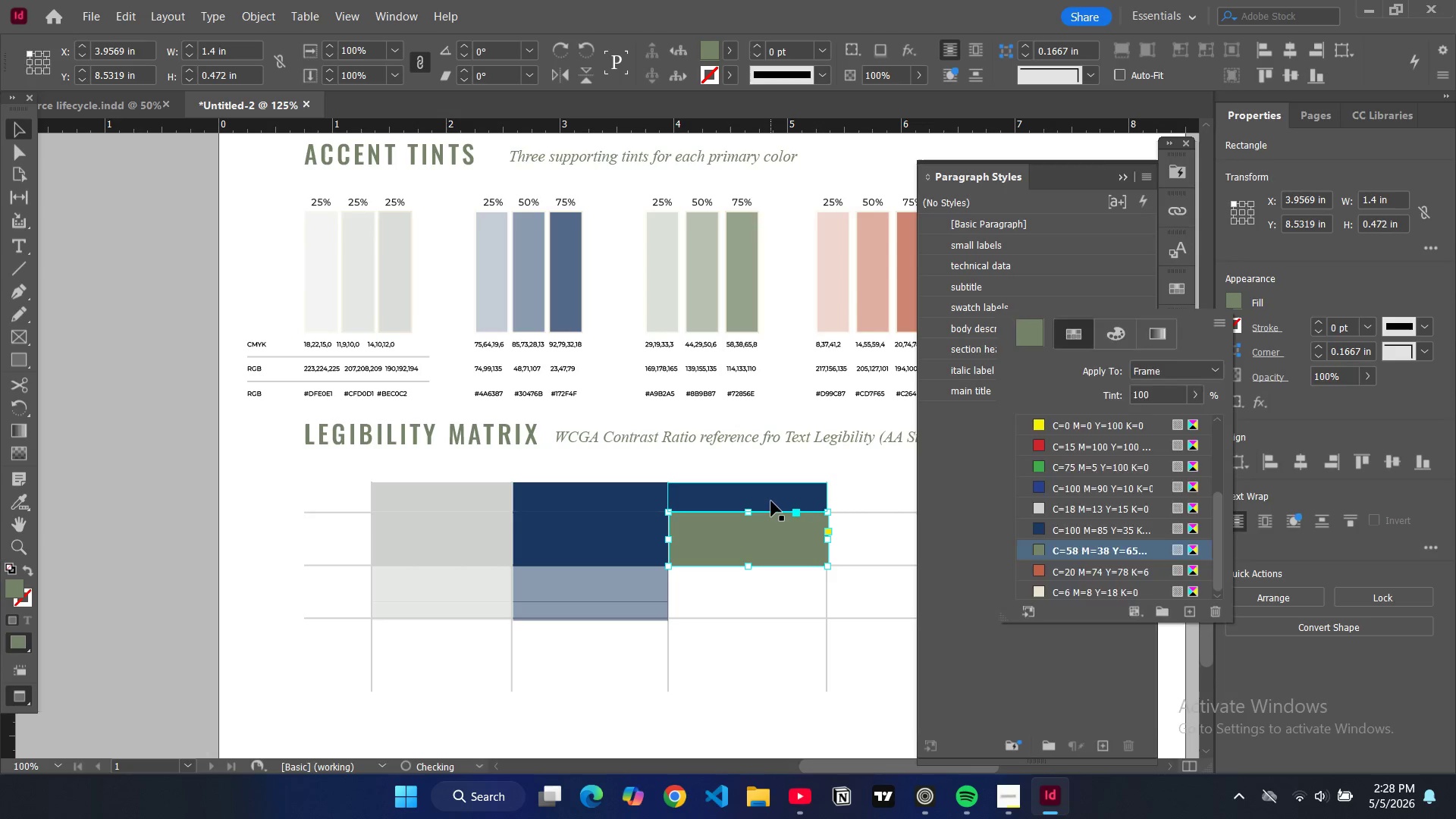 
double_click([771, 501])
 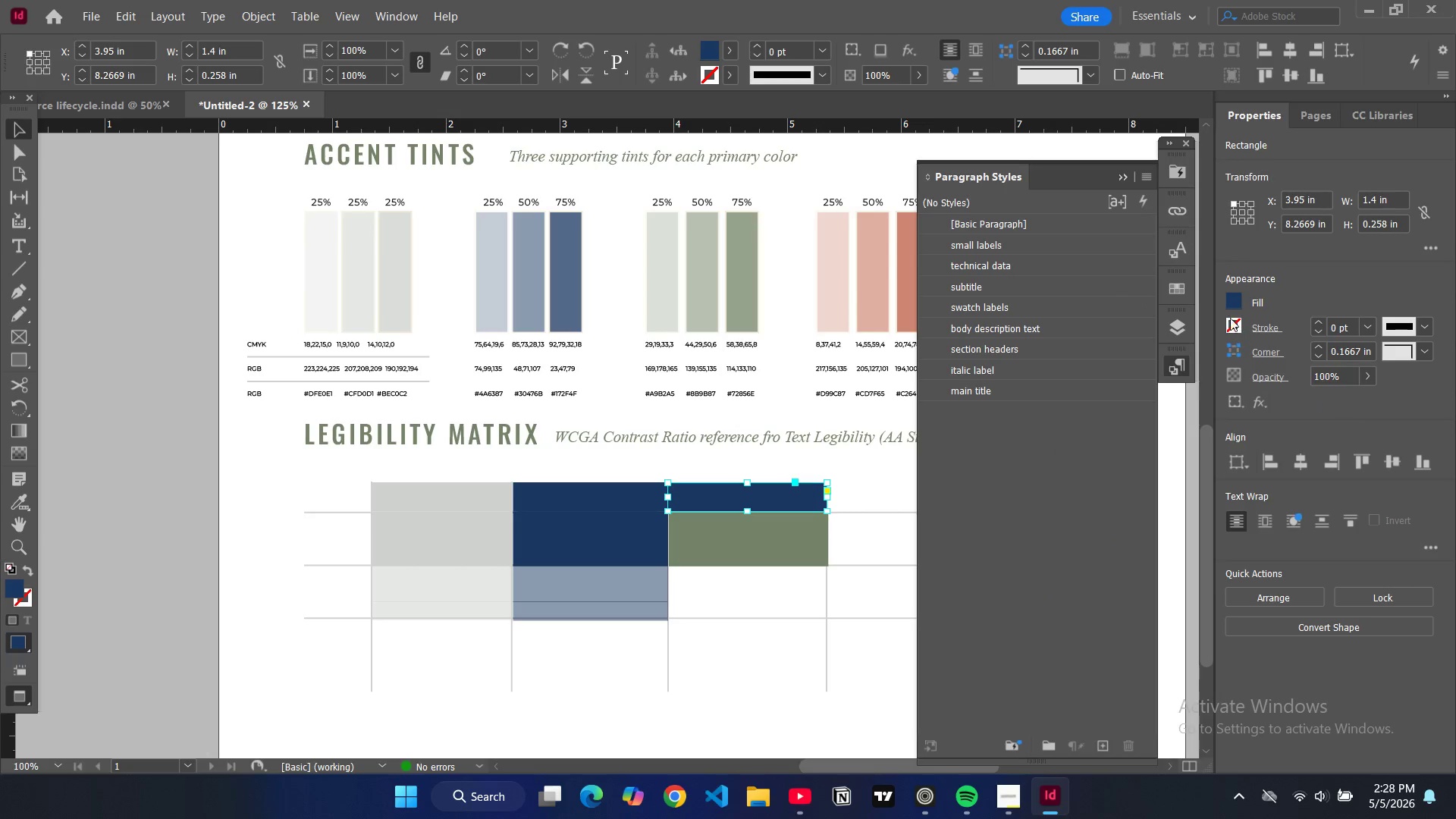 
double_click([1233, 300])
 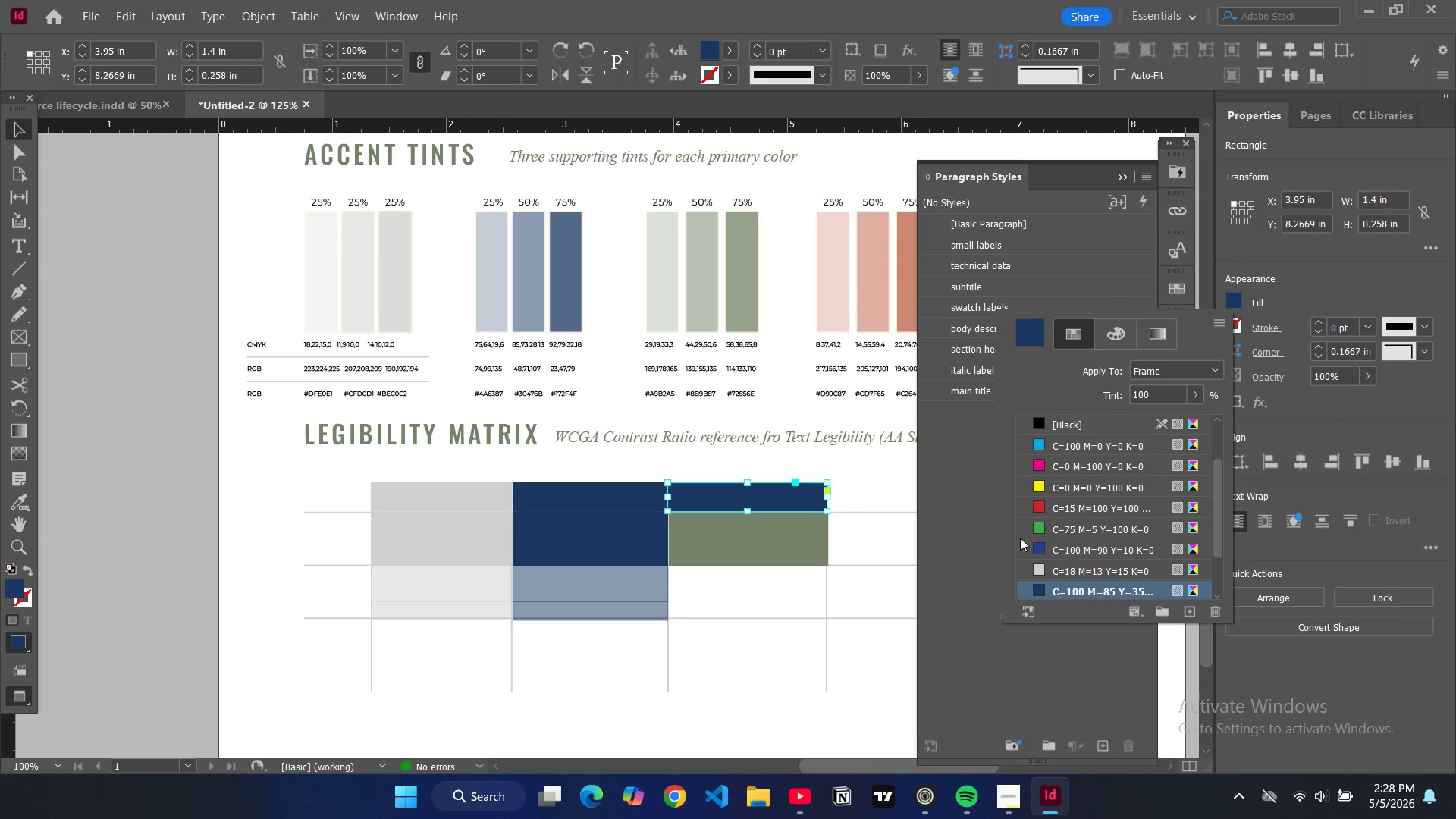 
scroll: coordinate [1046, 535], scroll_direction: down, amount: 8.0
 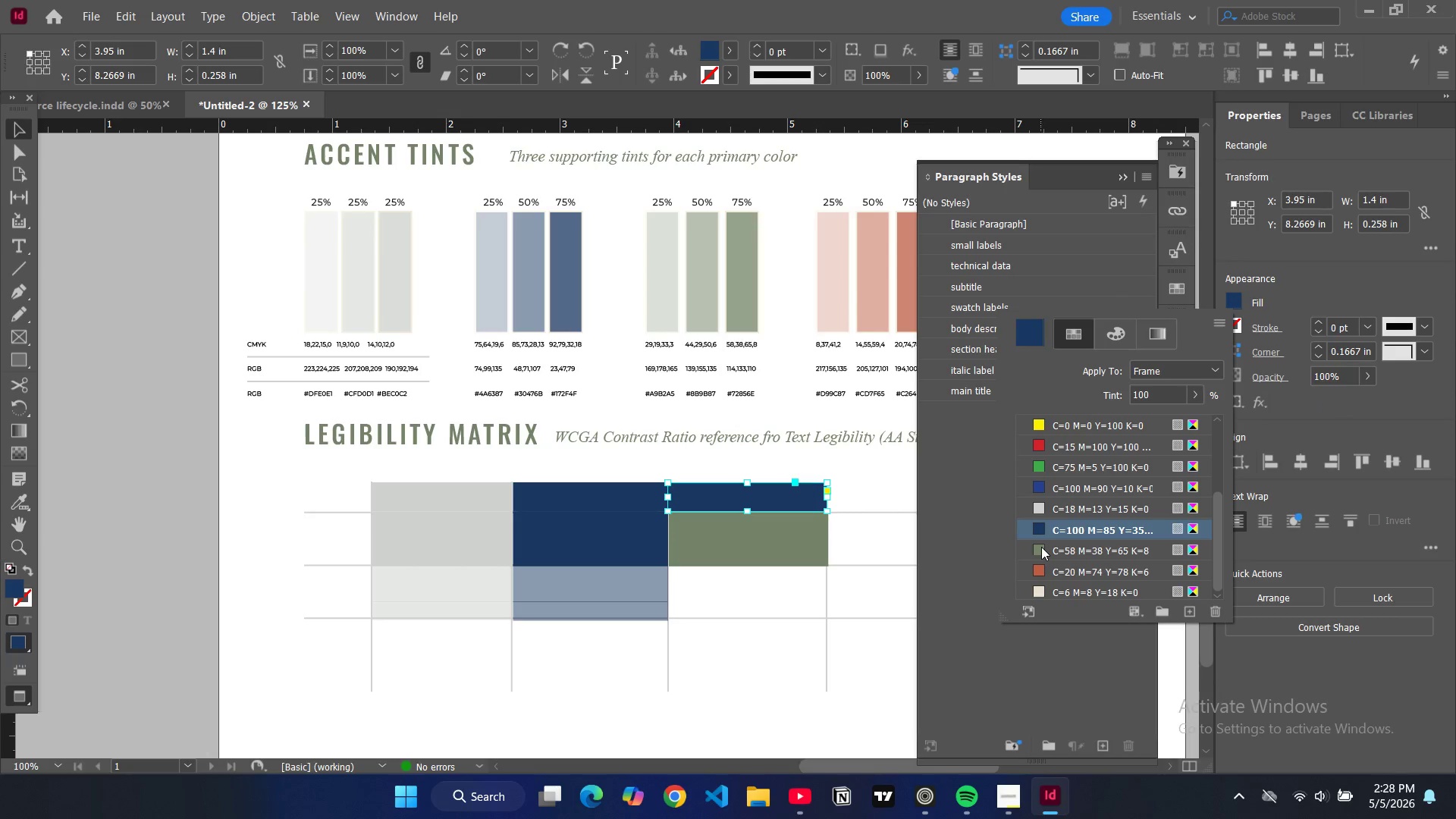 
left_click([1041, 548])
 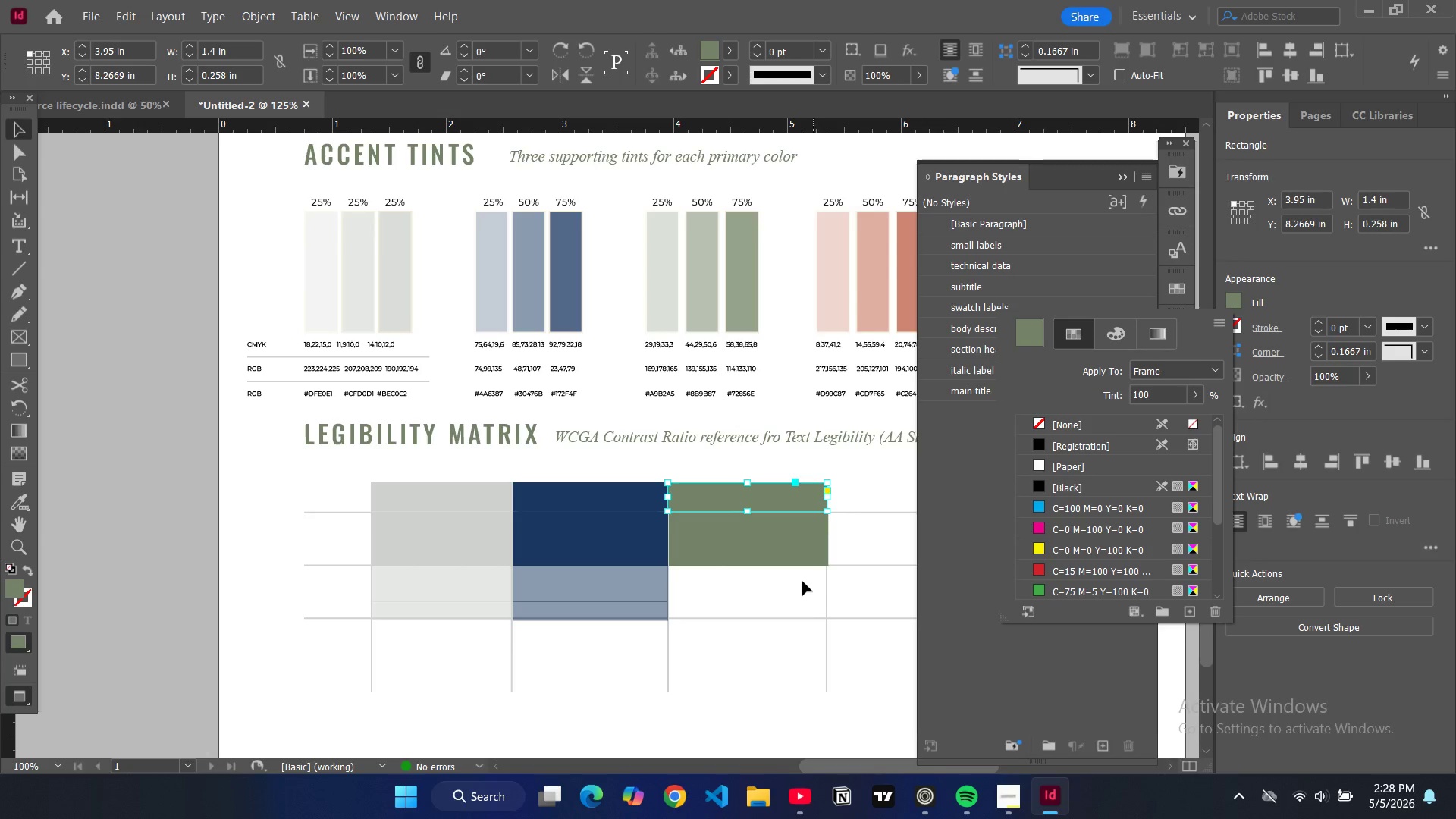 
left_click([802, 581])
 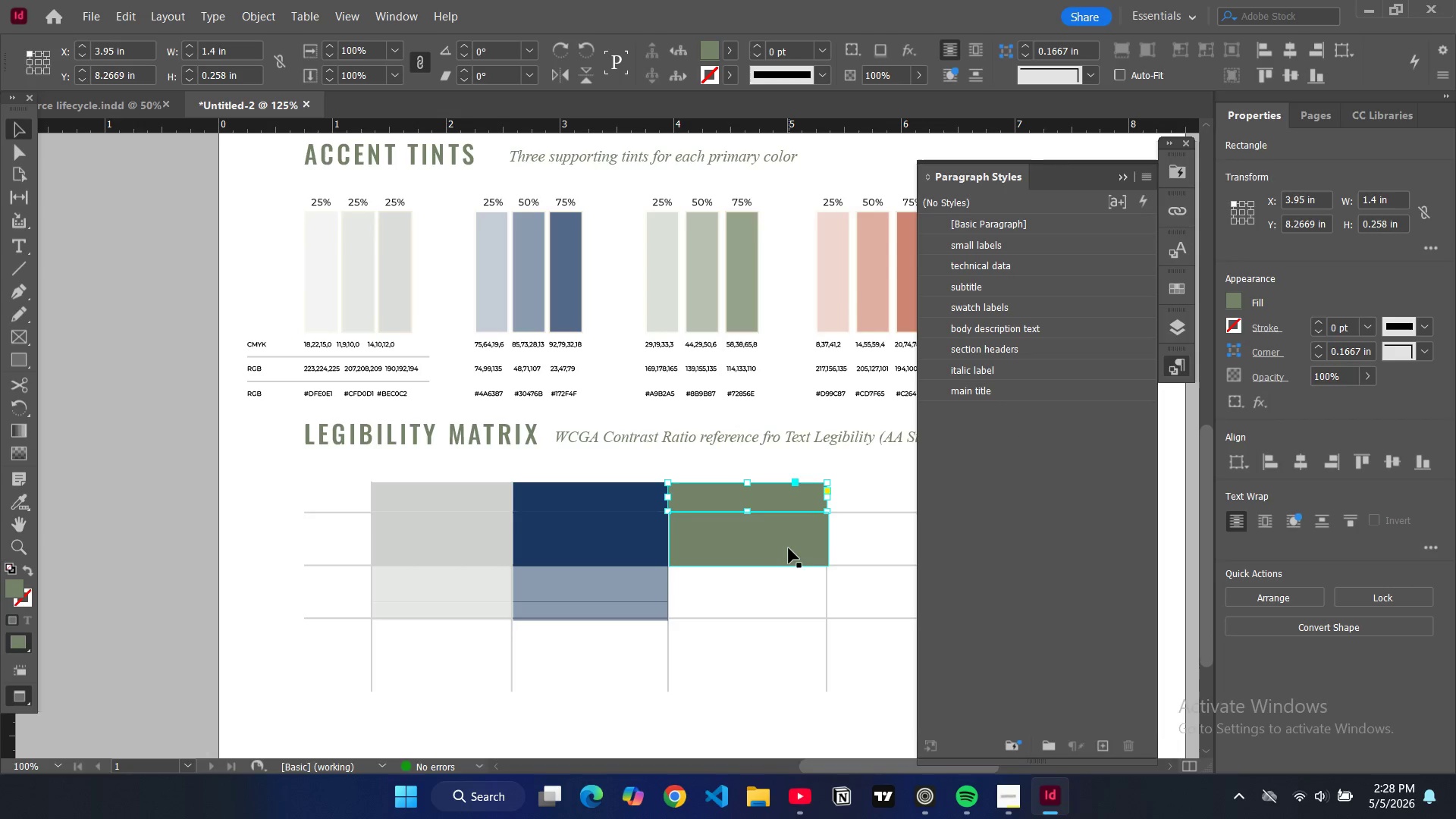 
left_click([789, 548])
 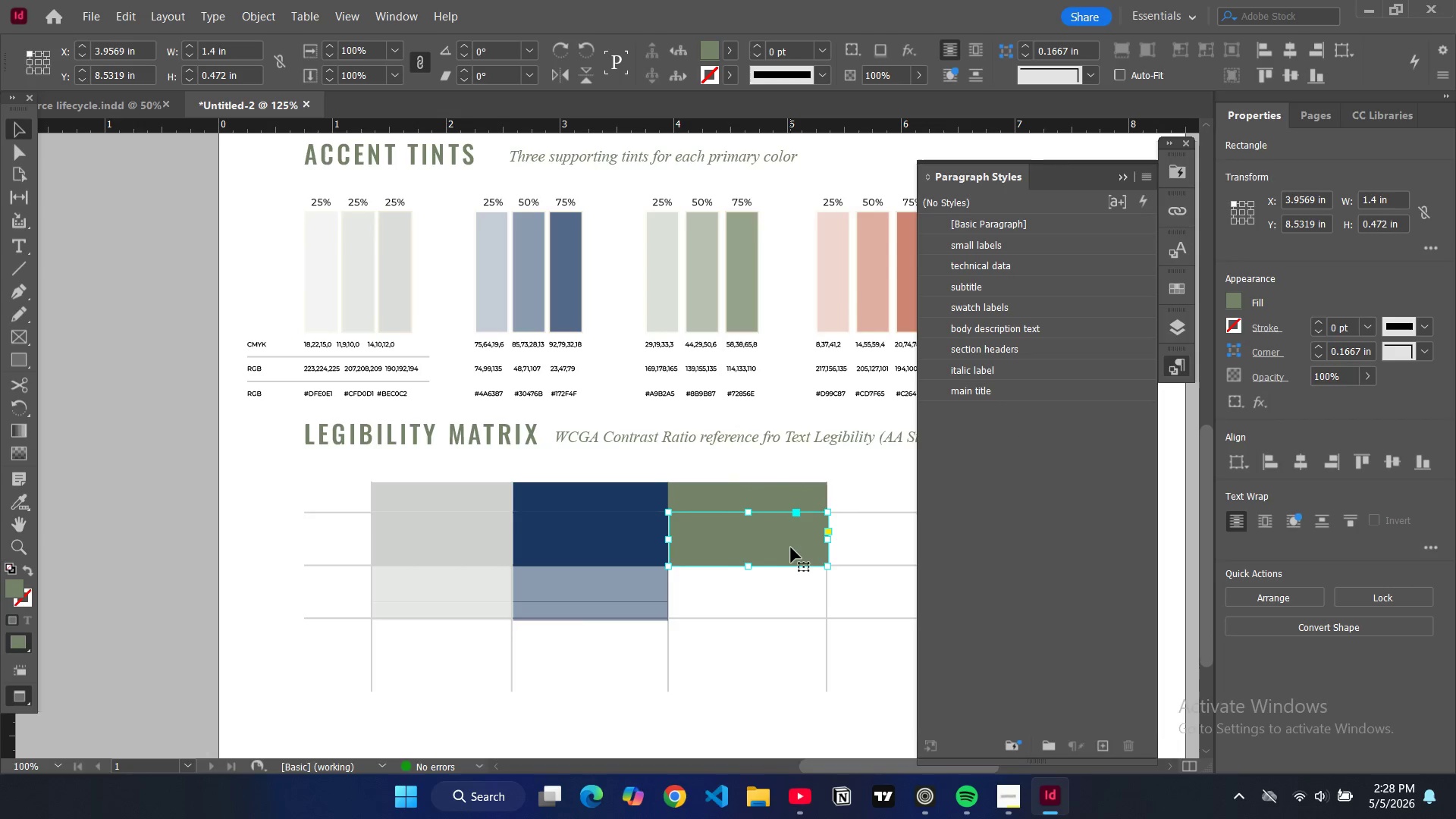 
key(Control+C)
 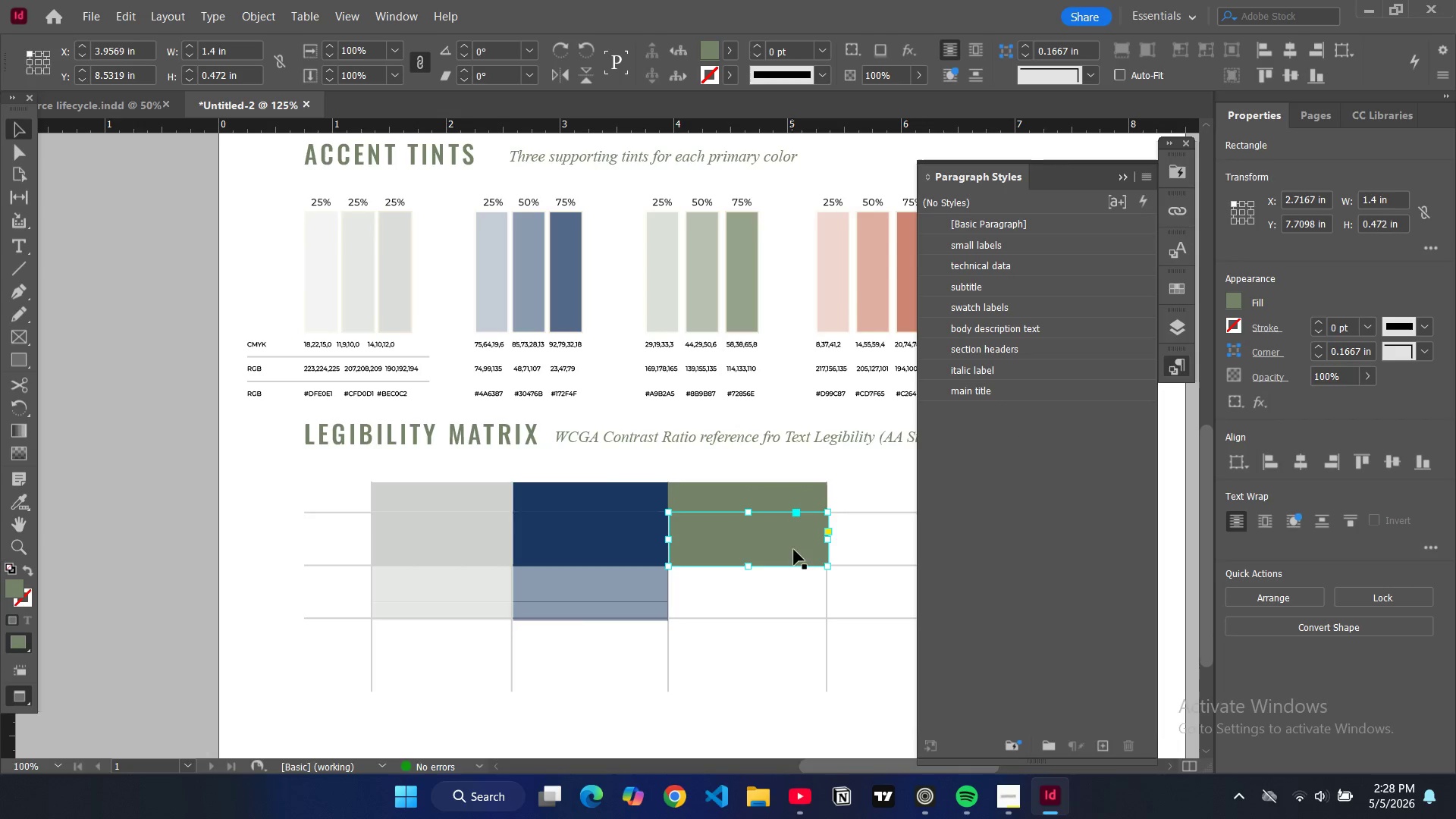 
key(Control+V)
 